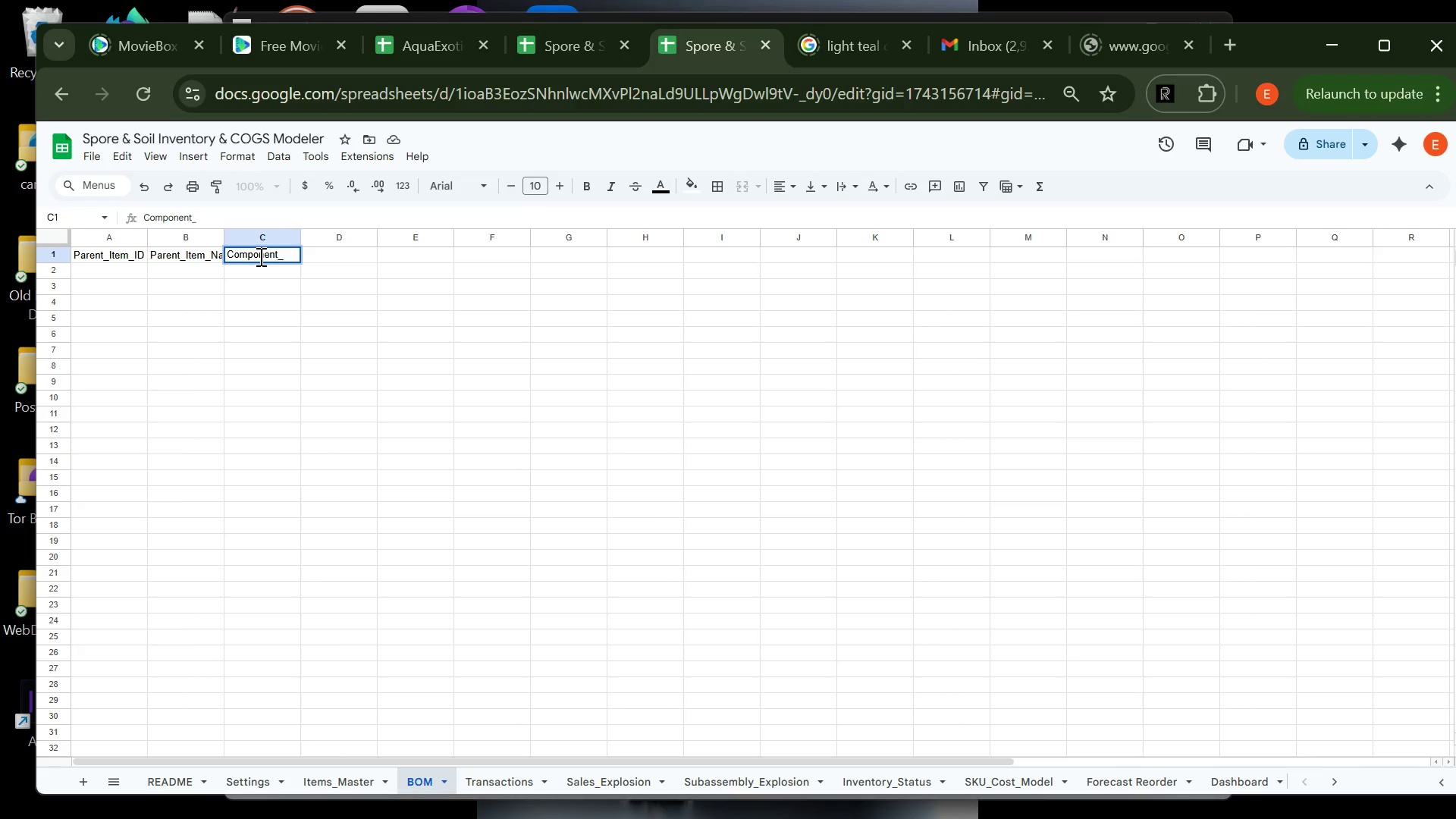 
type(Item_ID)
key(Tab)
type(Component_Item_Name)
key(Tab)
type(Qty_Per_Parent)
 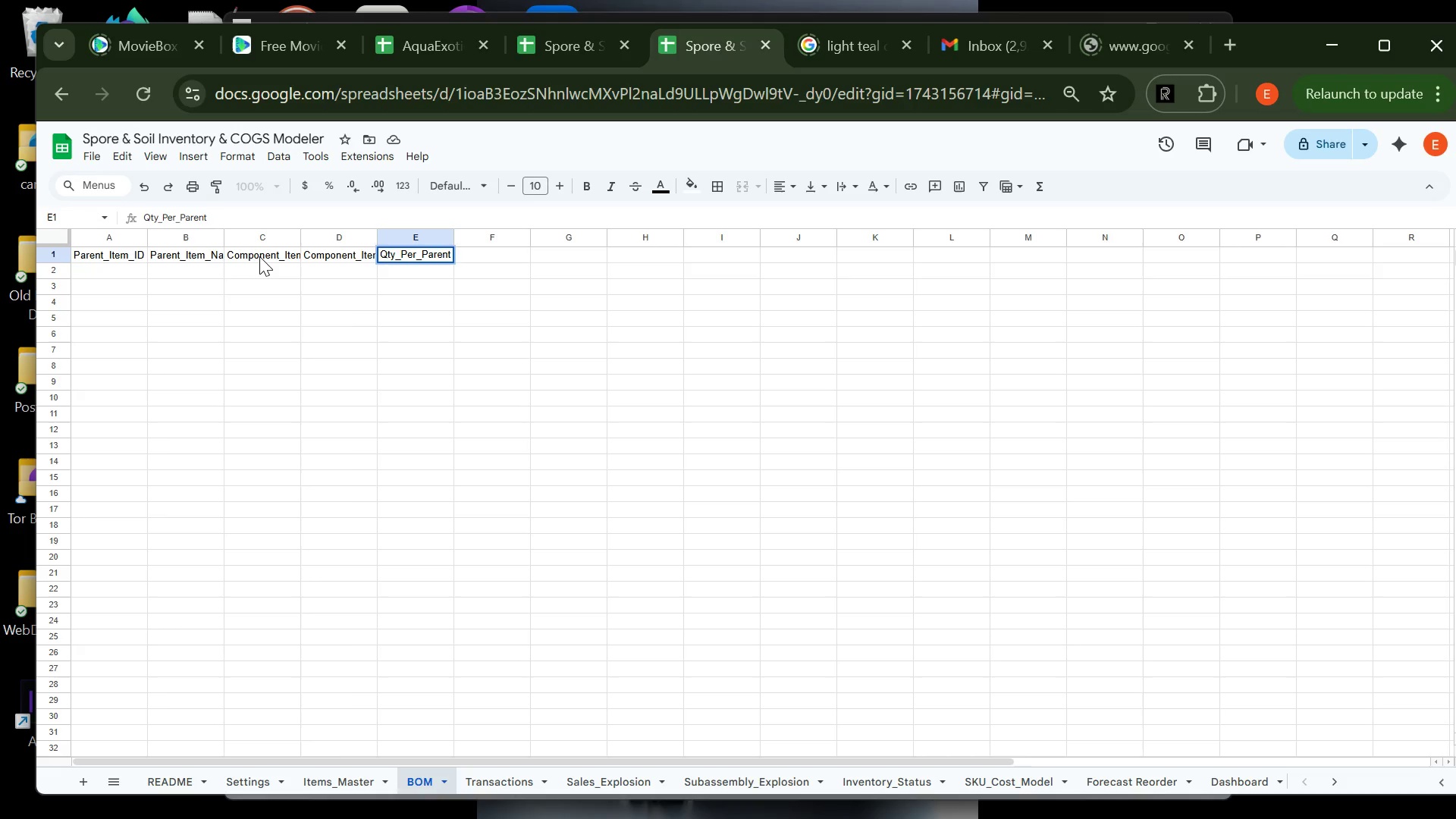 
wait(12.12)
 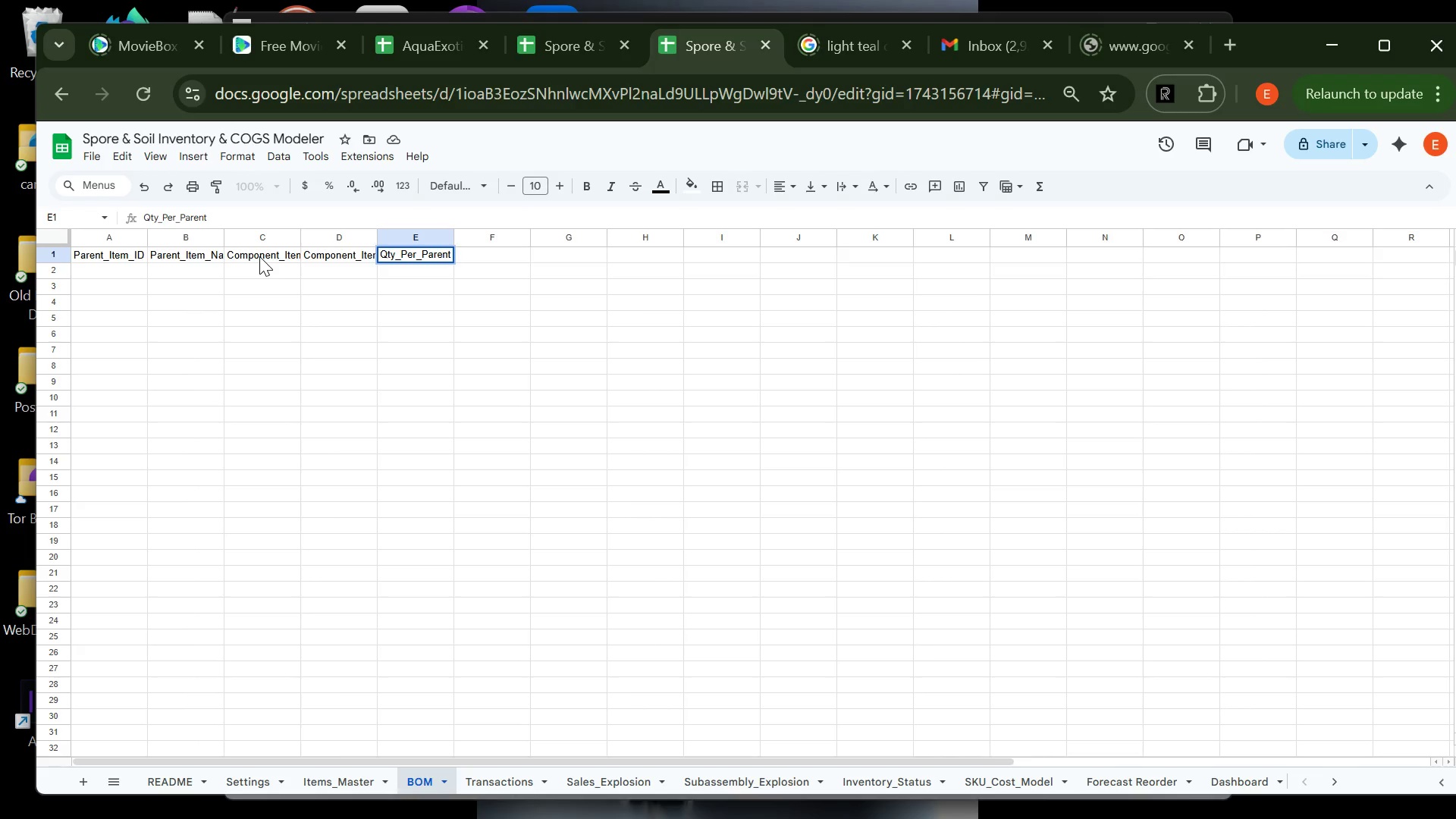 
key(Tab)
type(BOM_Level)
key(Tab)
type(Notes)
key(Tab)
type(Component_Typt)
key(Backspace)
type(e)
key(Tab)
 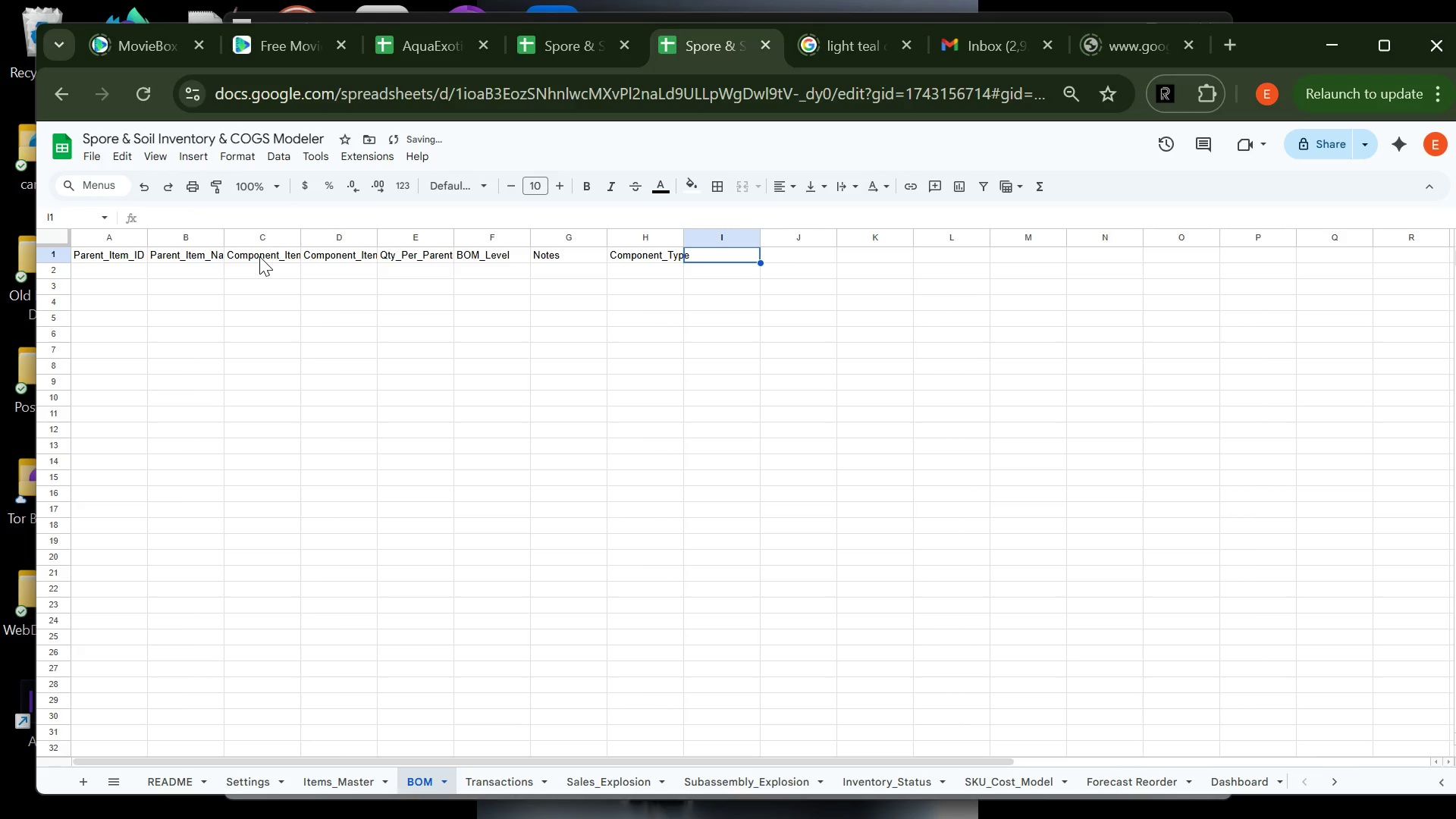 
type(Component_Landed_Cost)
key(Tab)
type(Extended_Cost)
 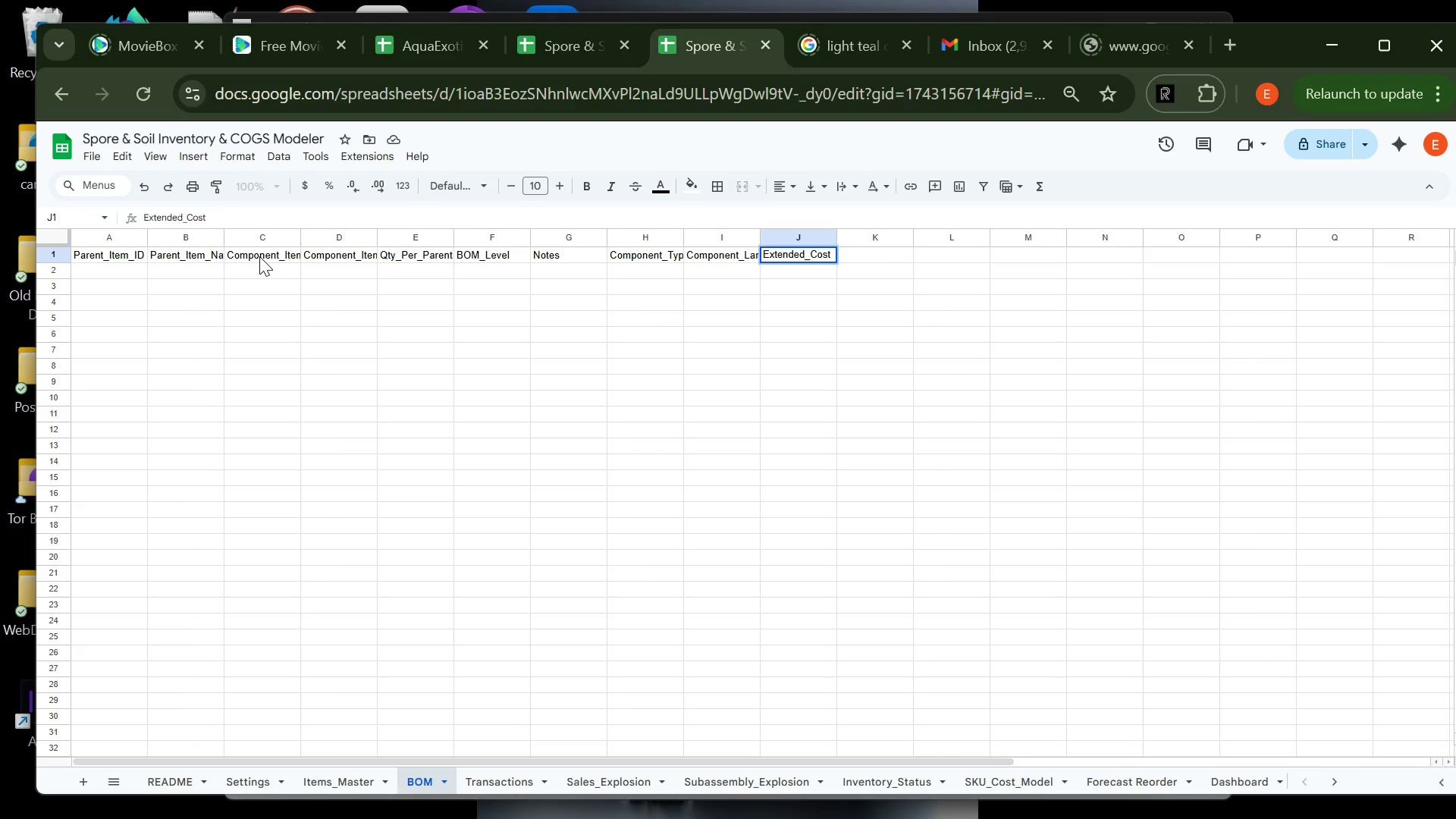 
key(Enter)
 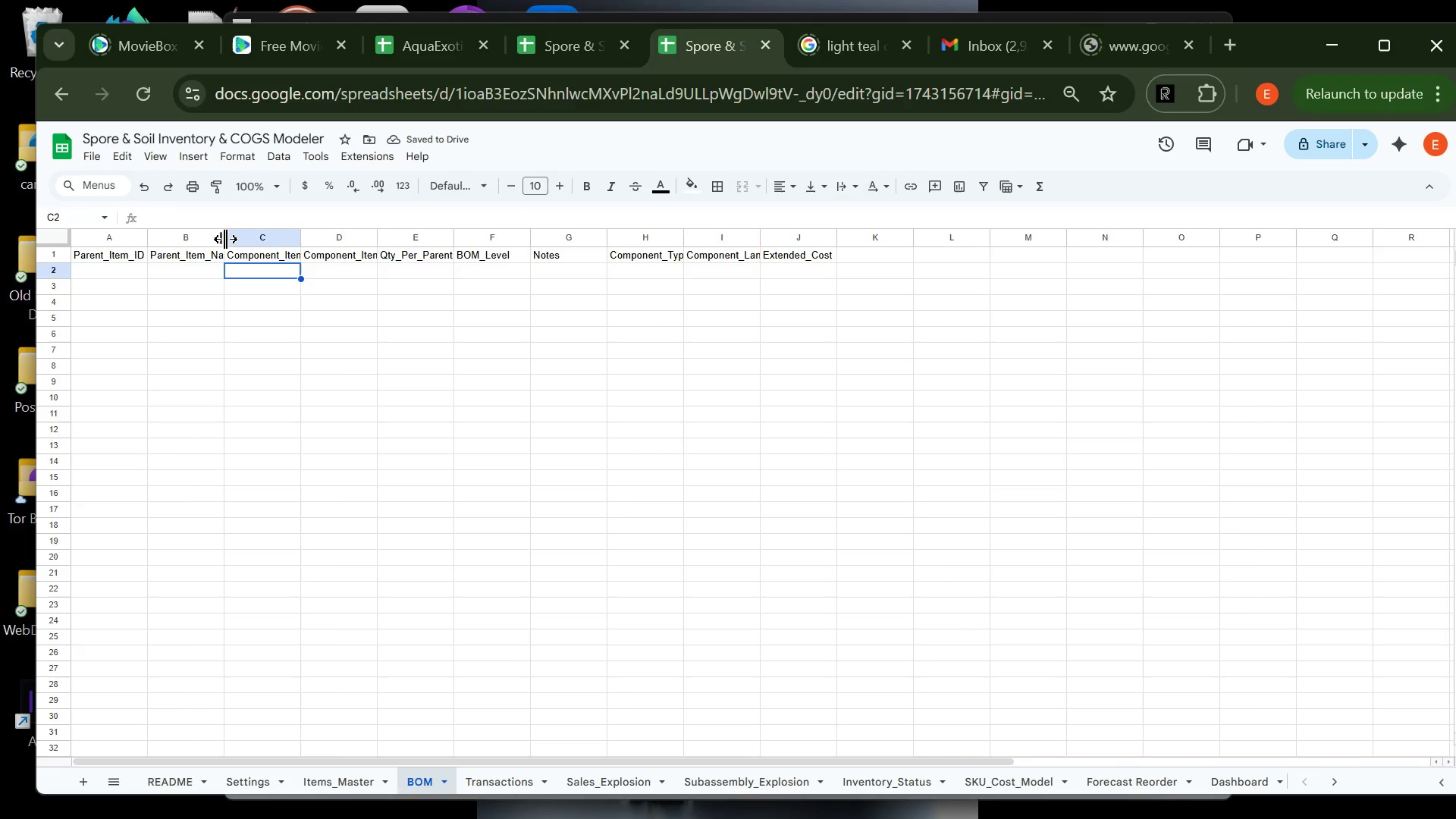 
double_click([224, 236])
 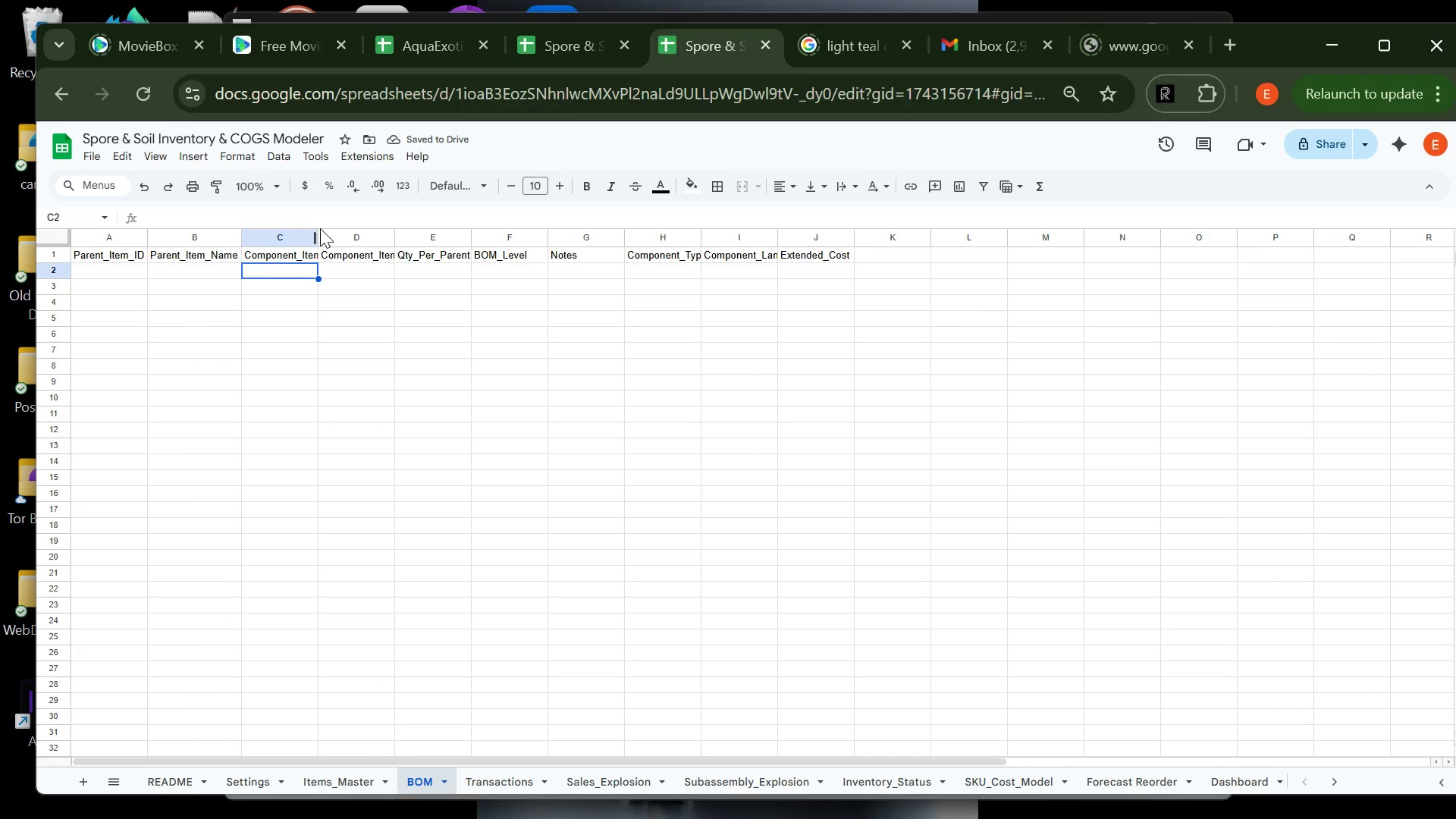 
double_click([320, 237])
 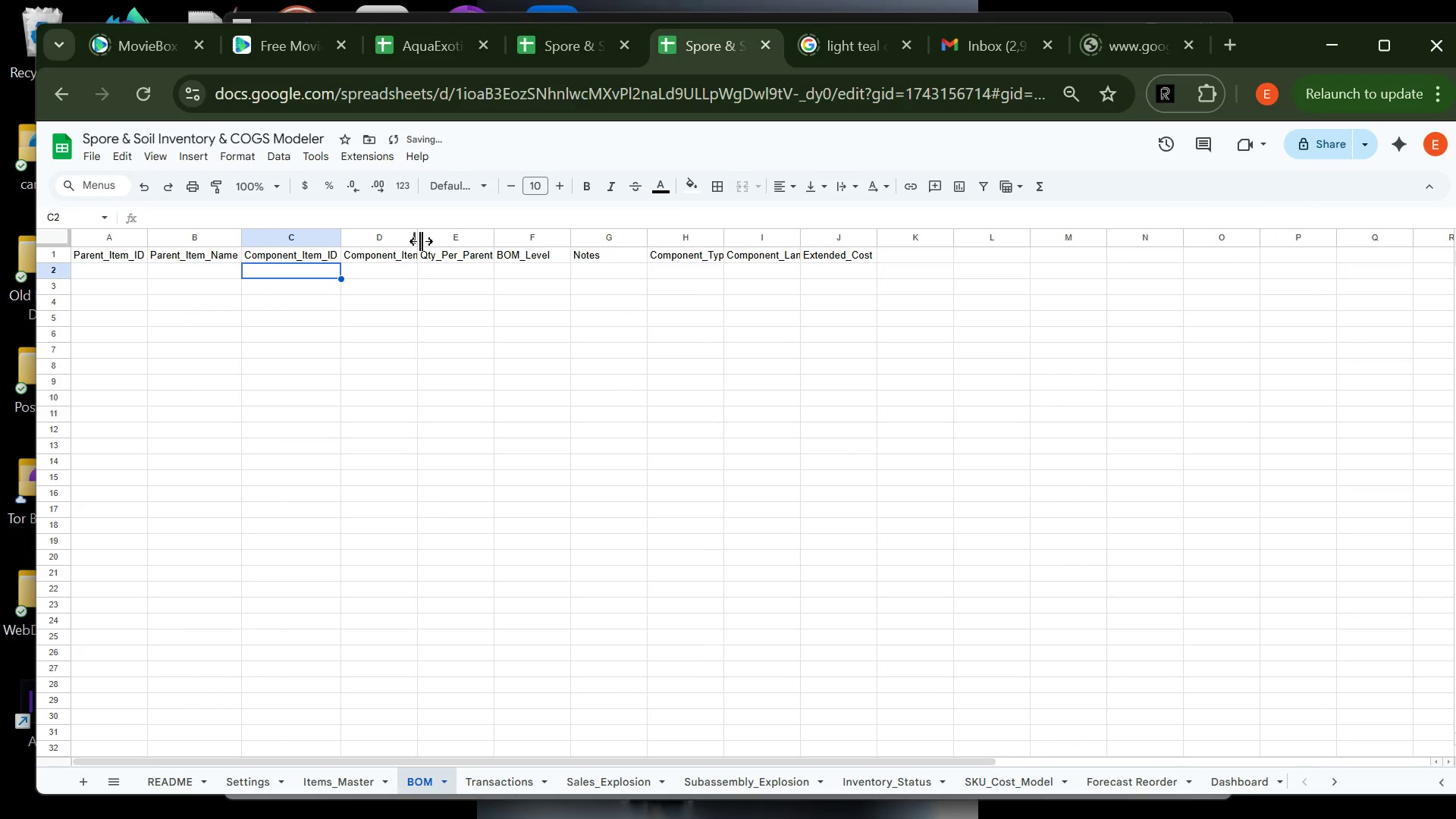 
double_click([421, 241])
 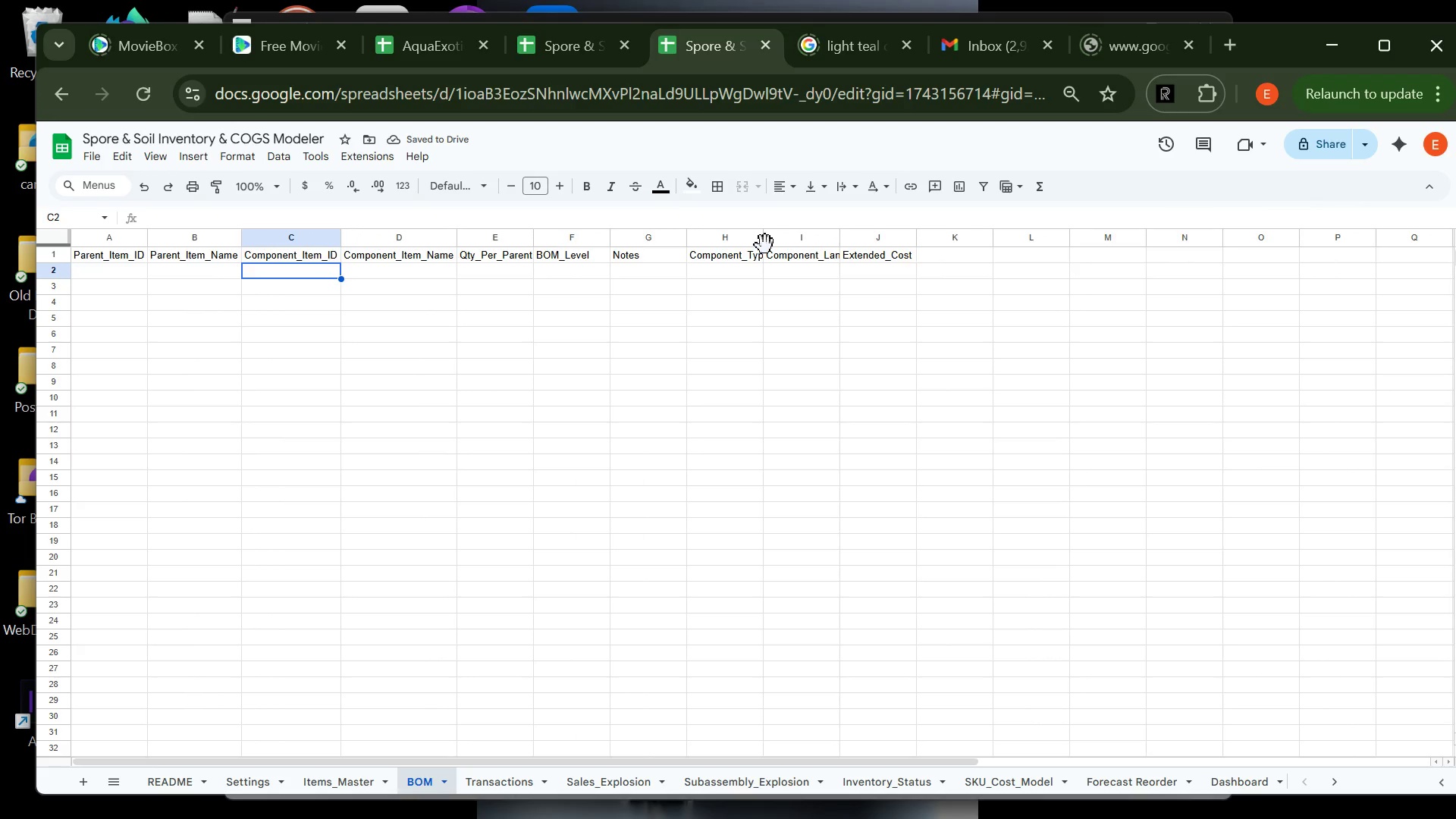 
wait(6.8)
 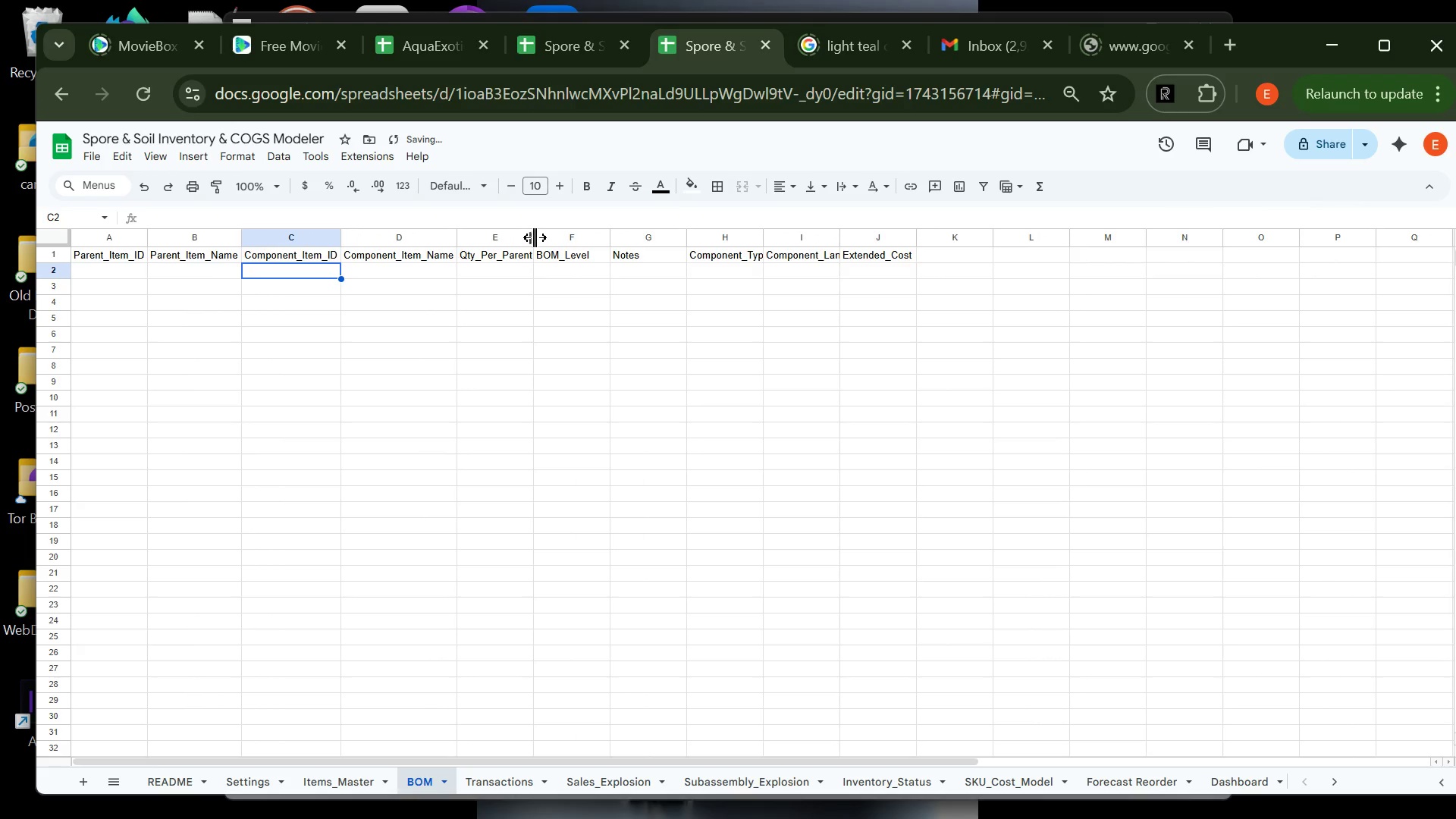 
double_click([762, 234])
 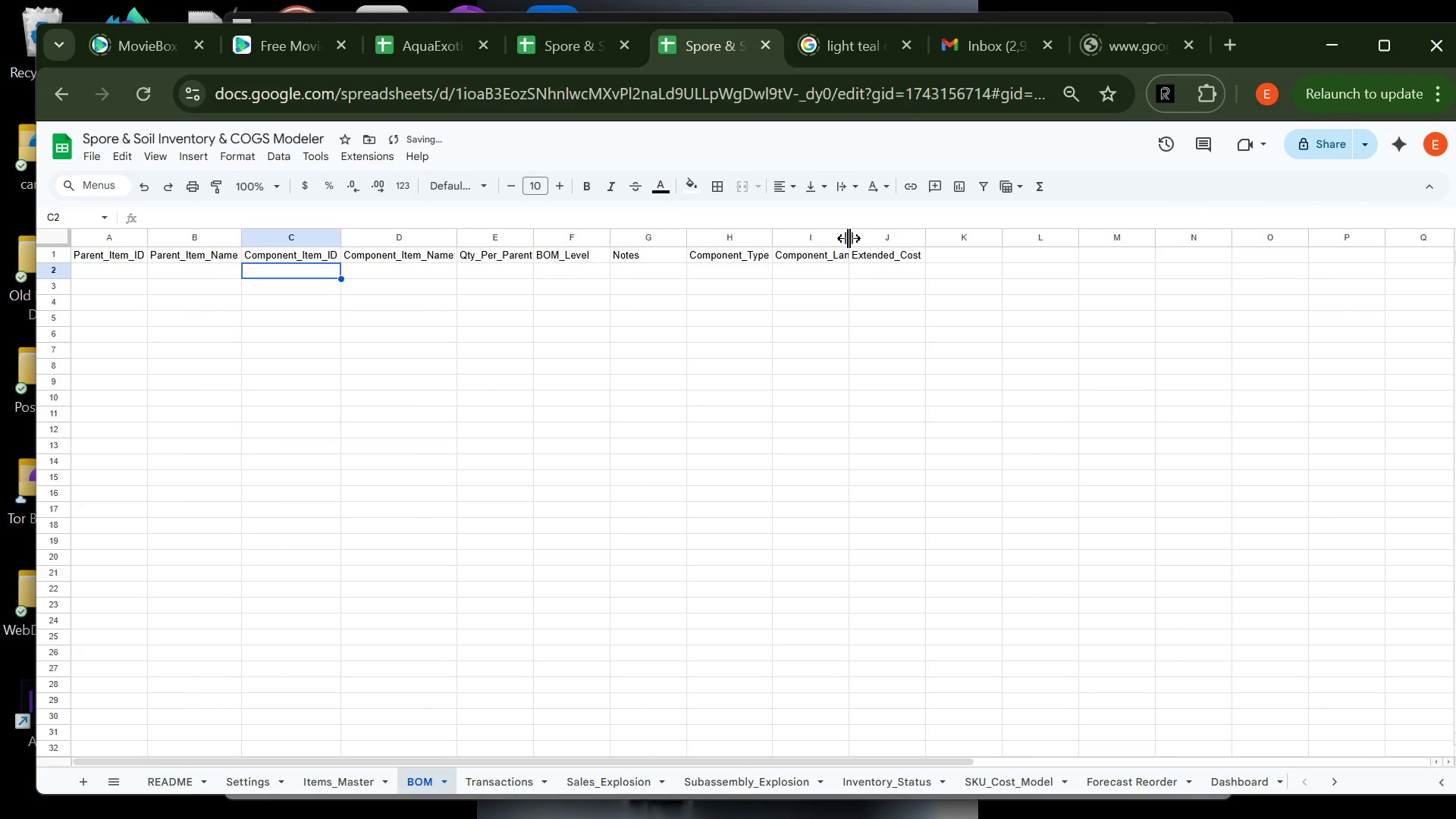 
double_click([849, 238])
 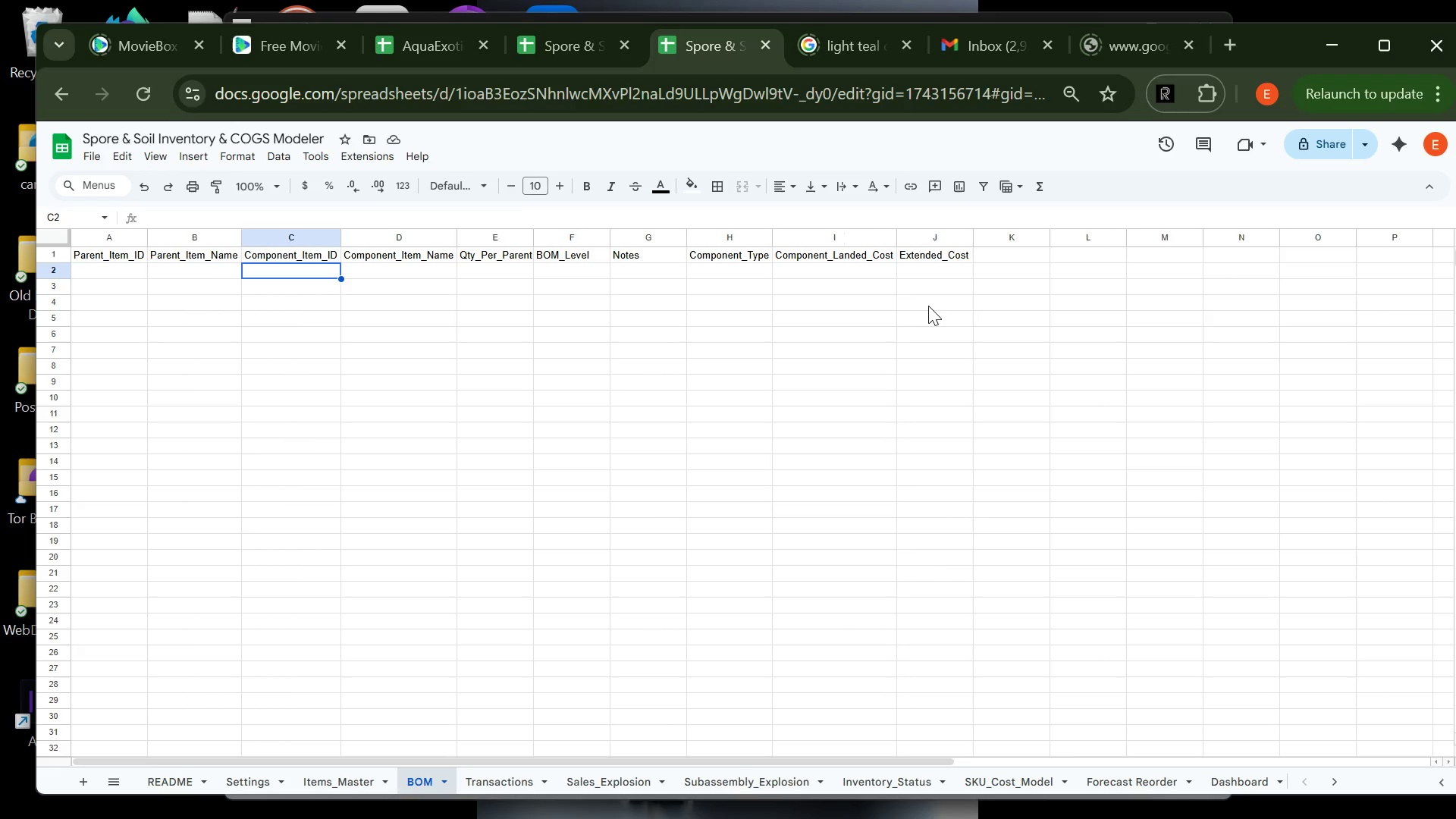 
wait(20.95)
 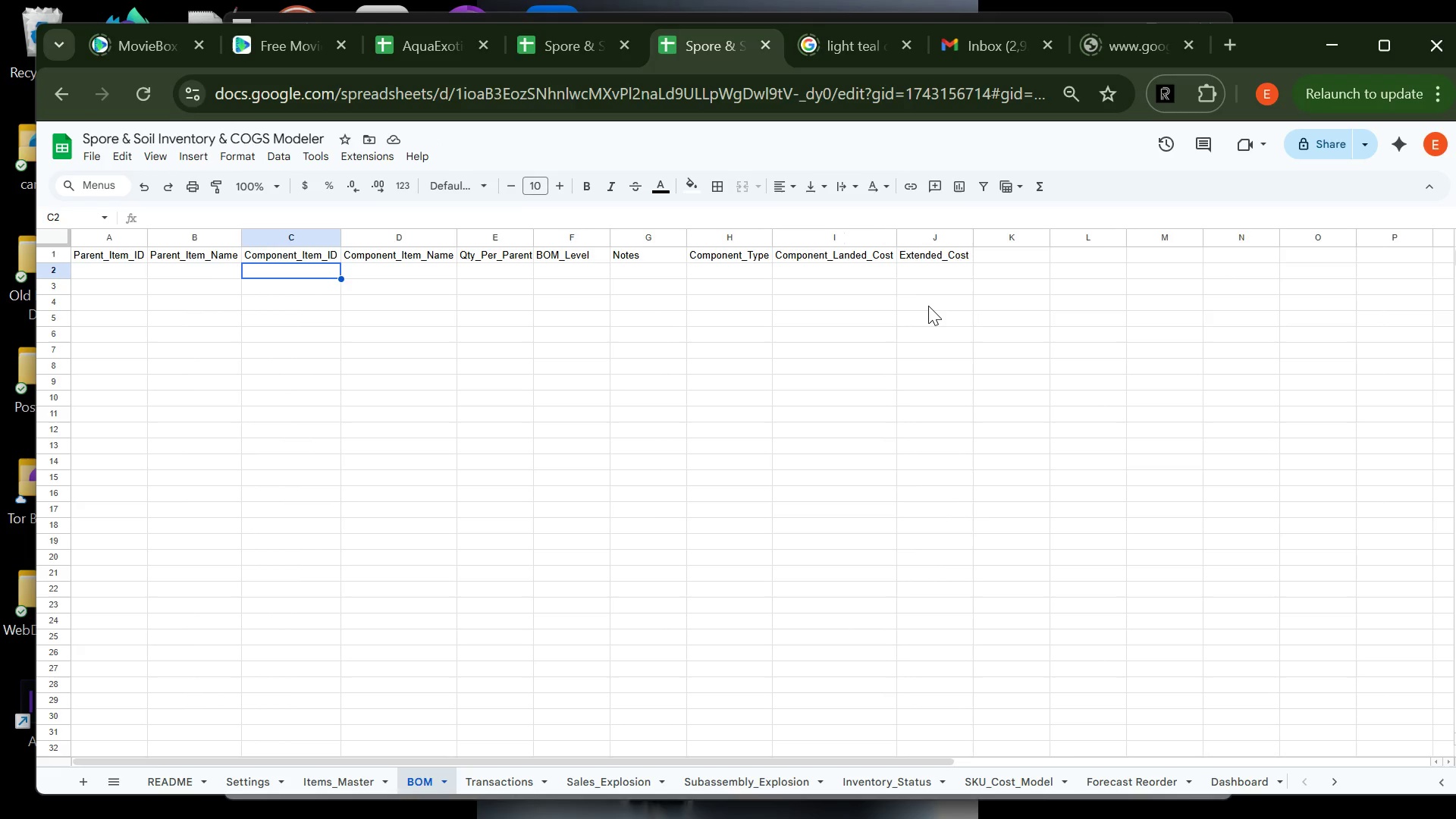 
left_click([332, 771])
 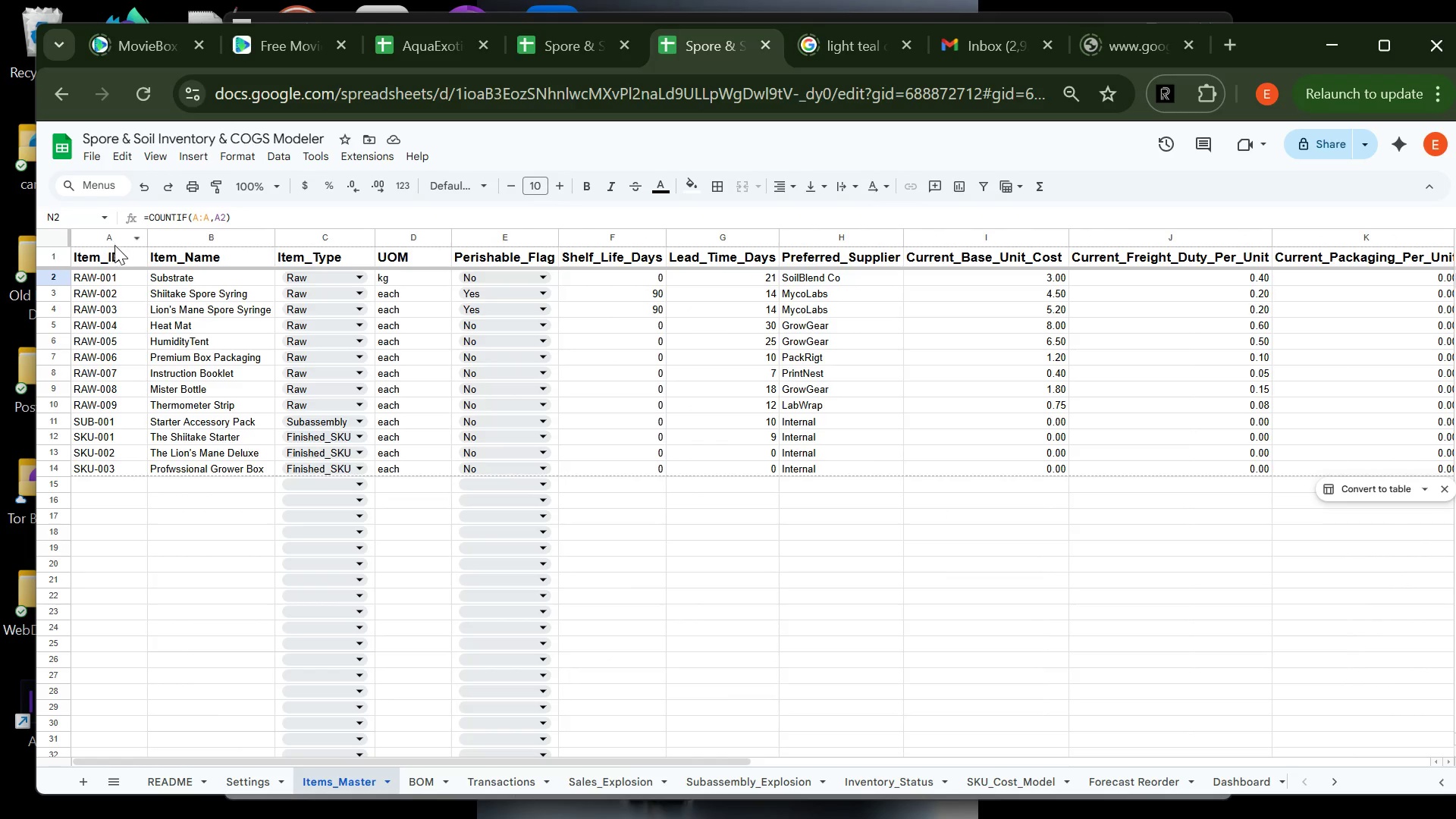 
left_click([123, 261])
 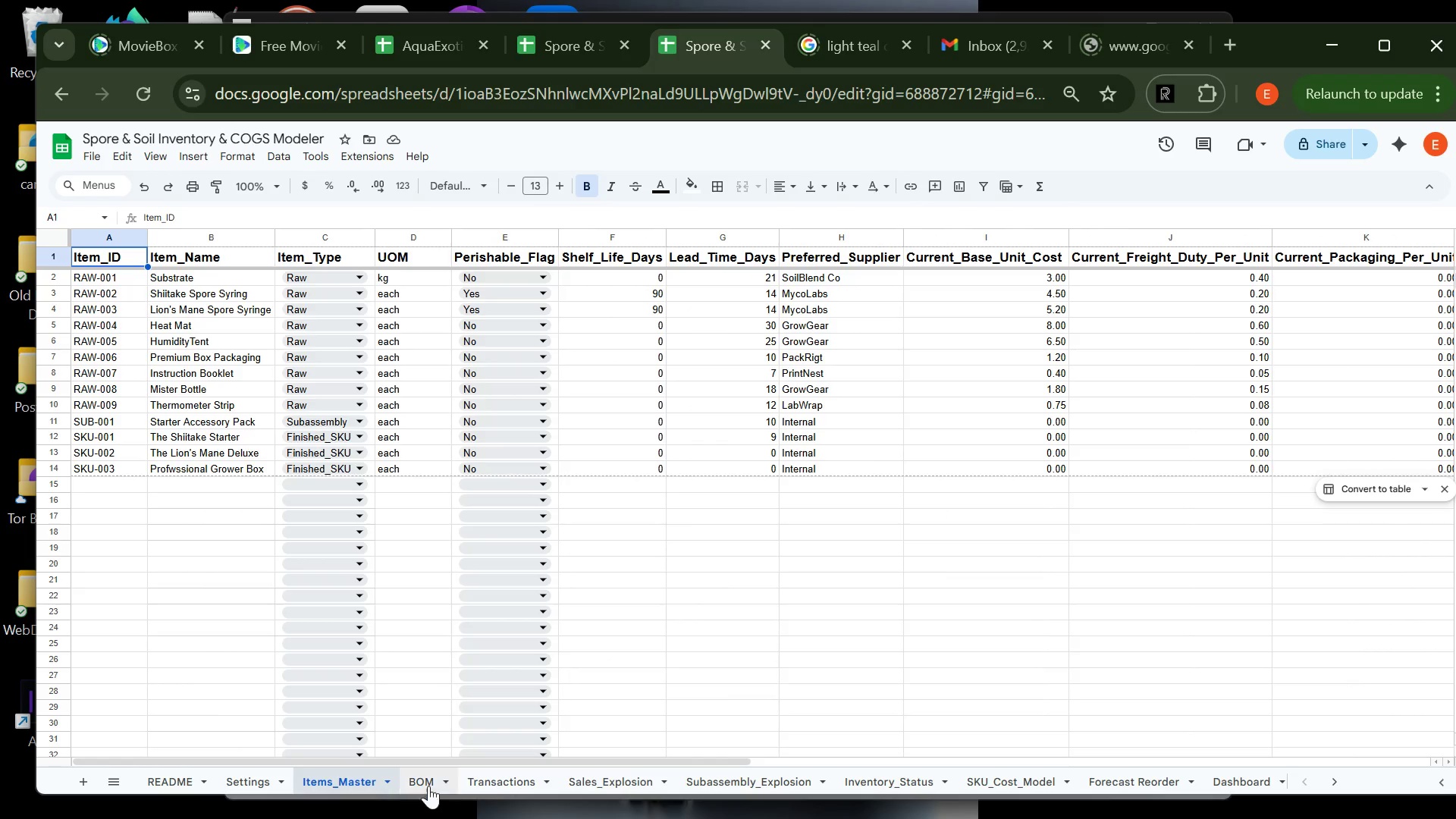 
left_click([428, 783])
 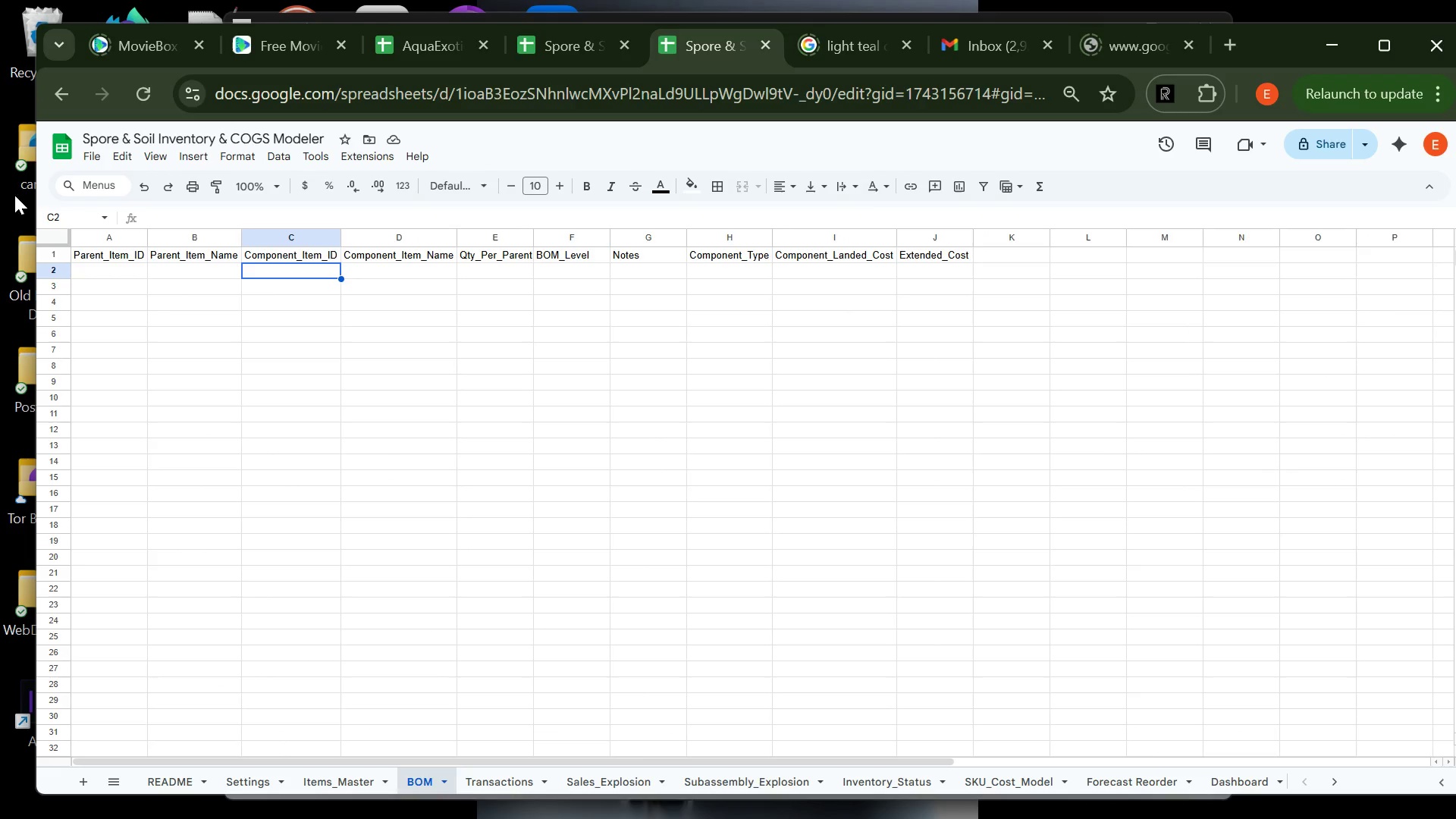 
left_click([64, 254])
 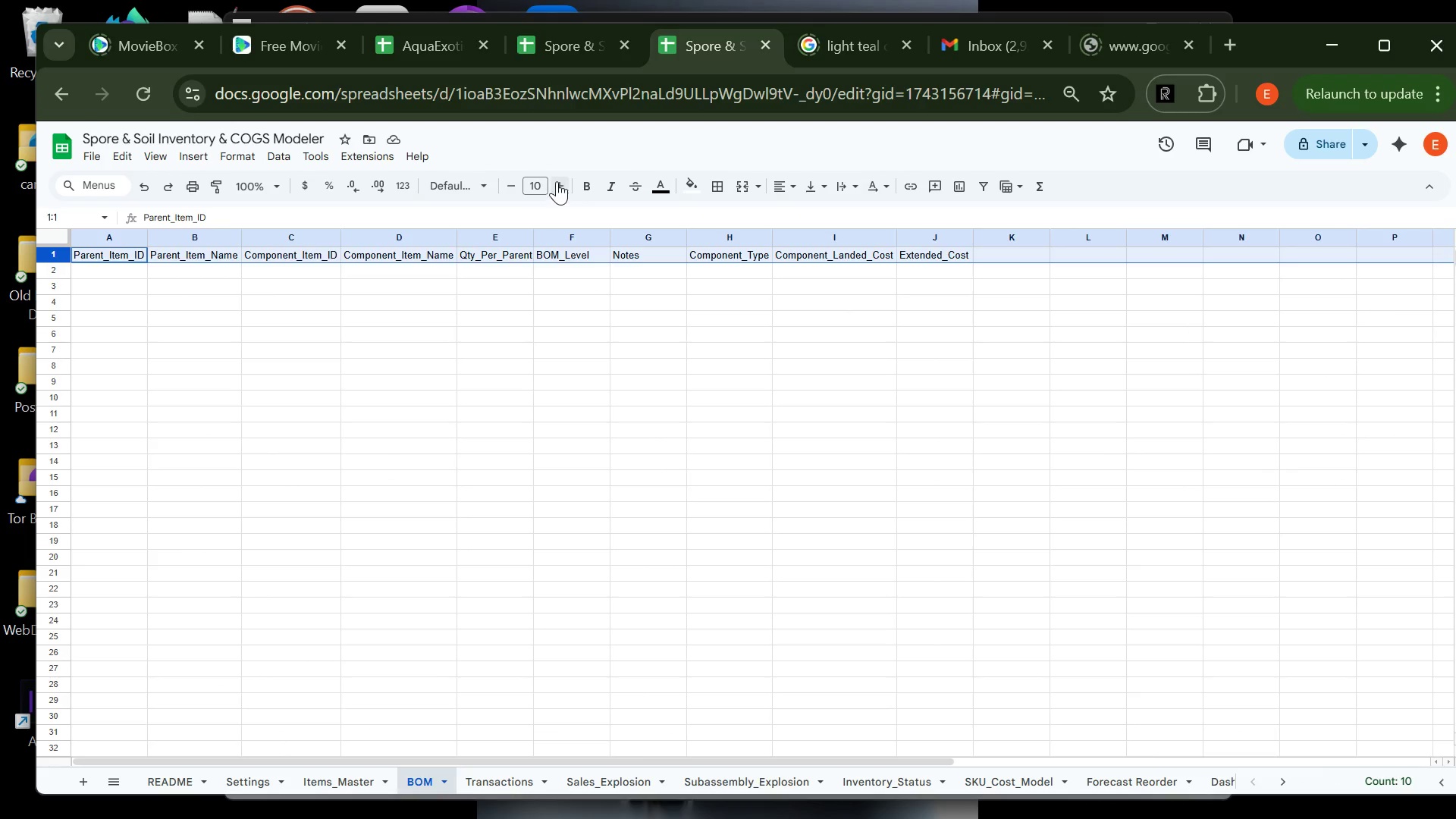 
double_click([557, 181])
 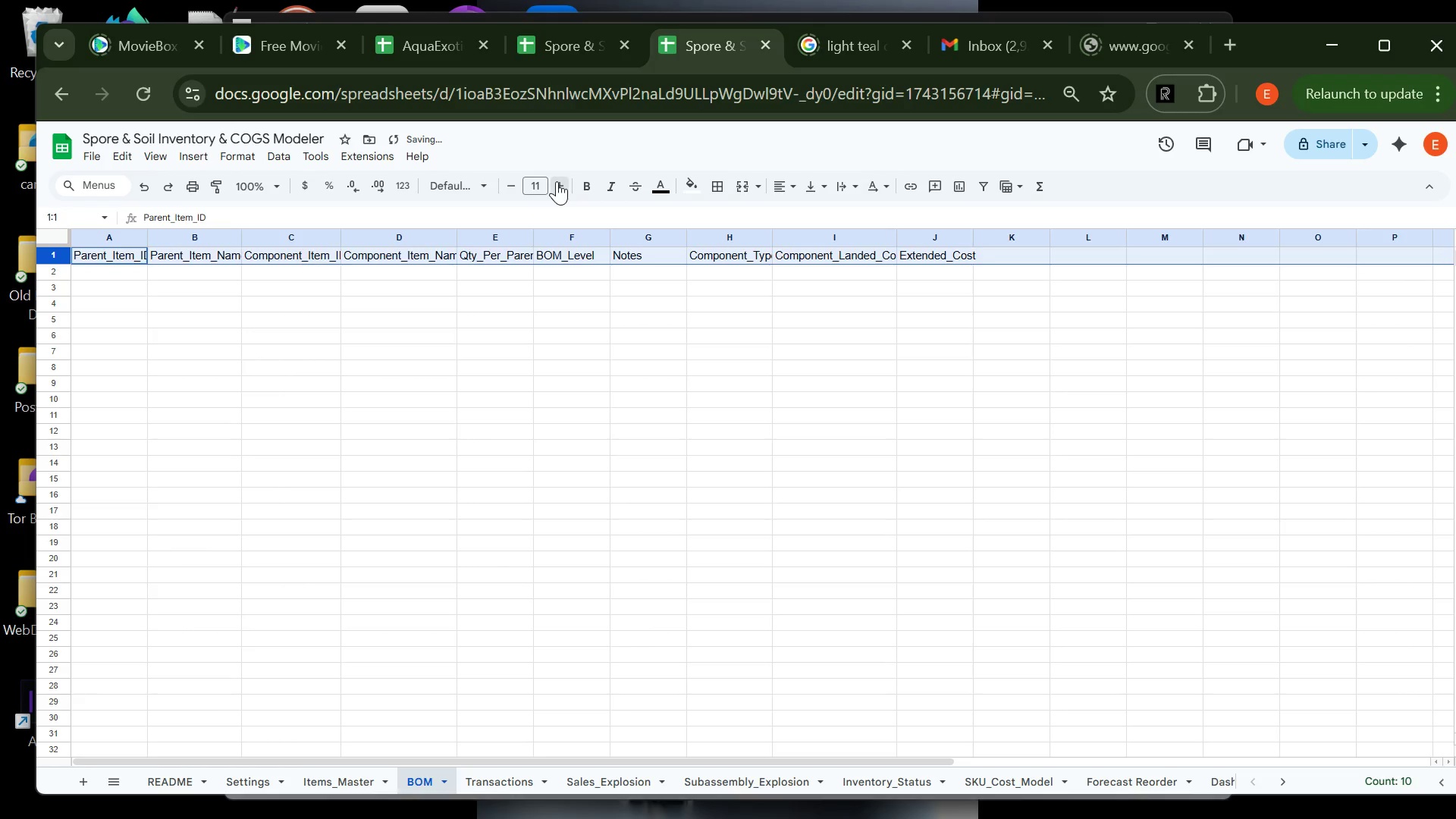 
triple_click([557, 181])
 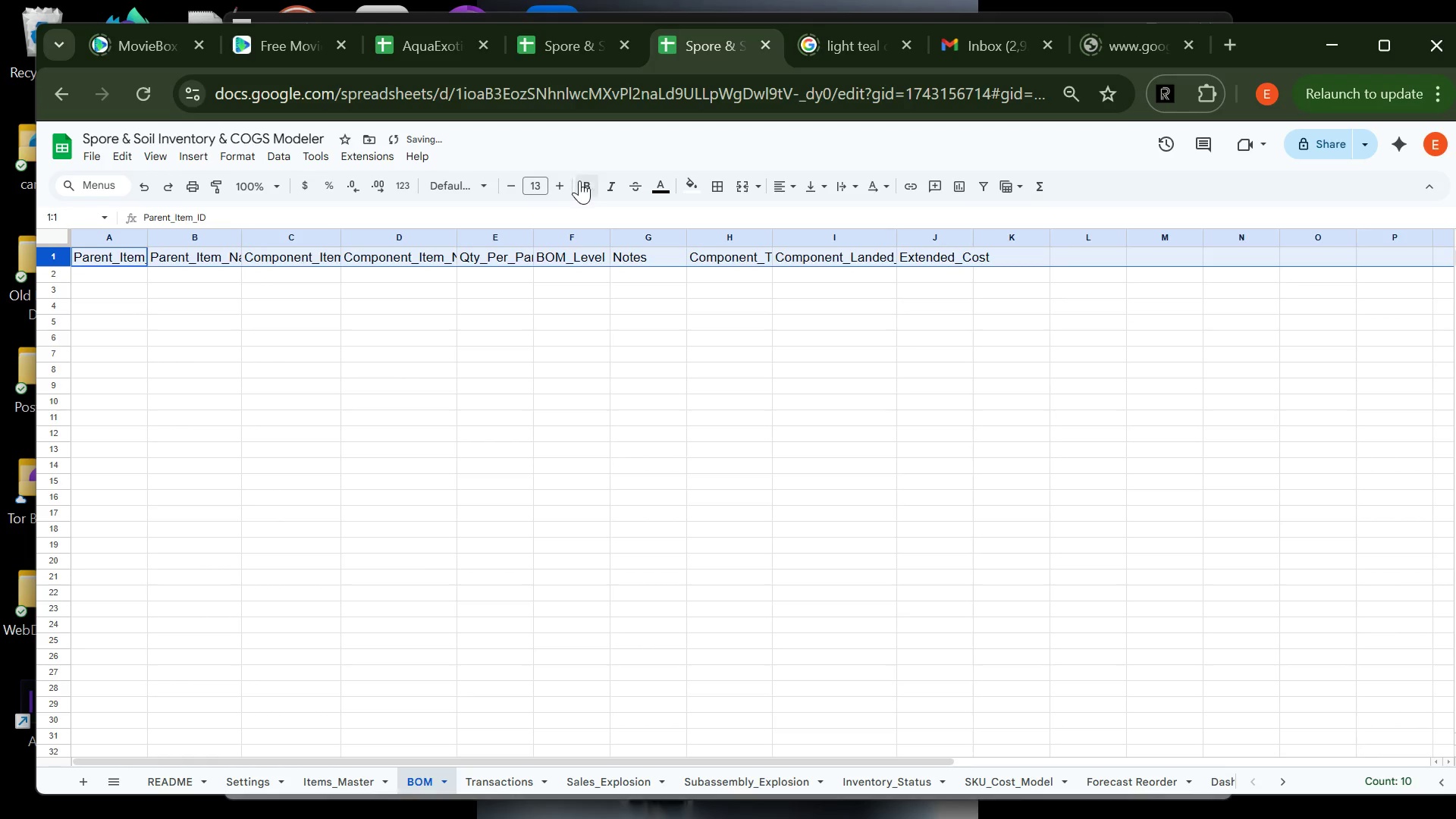 
left_click([585, 180])
 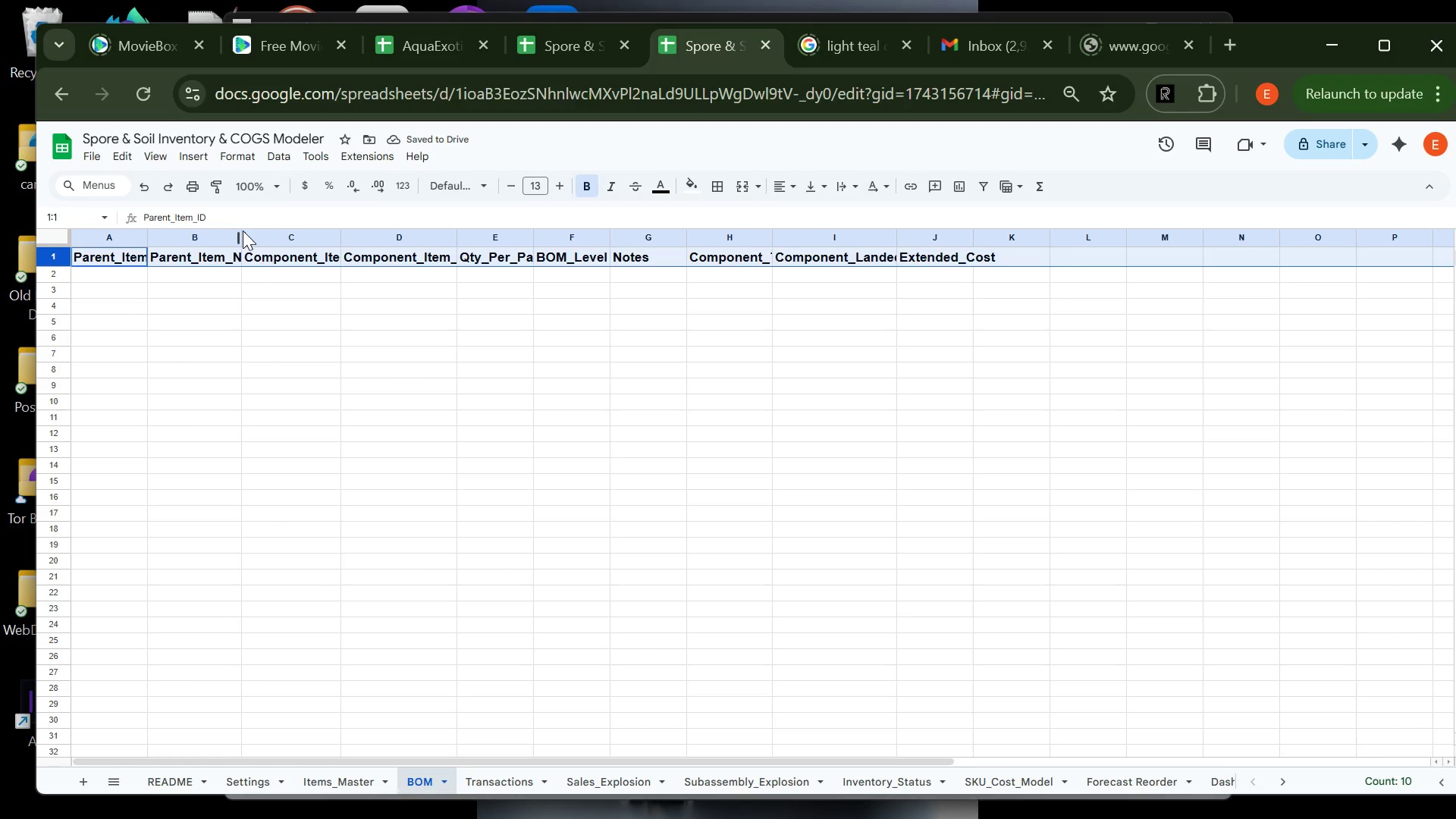 
double_click([243, 235])
 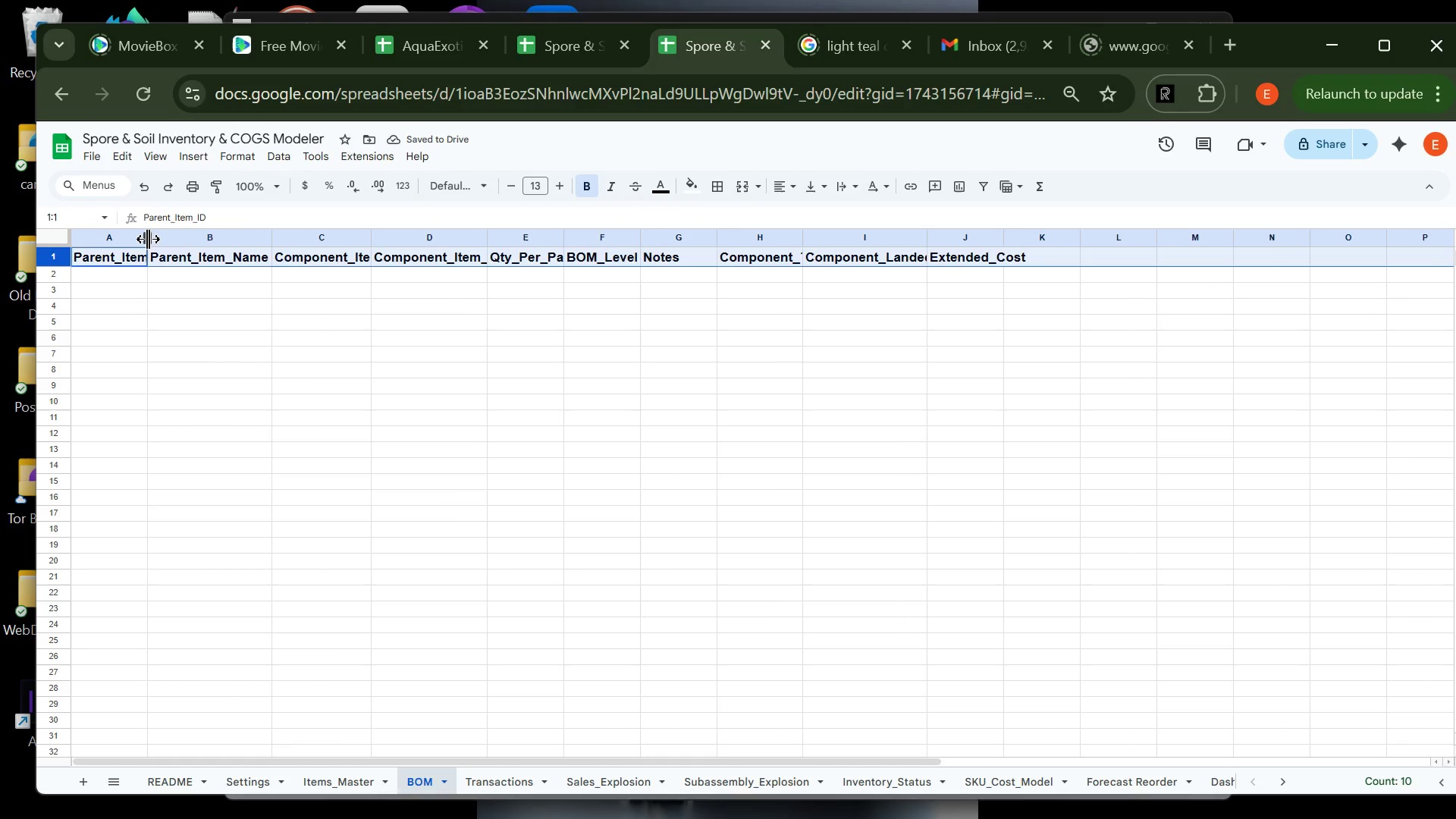 
double_click([149, 239])
 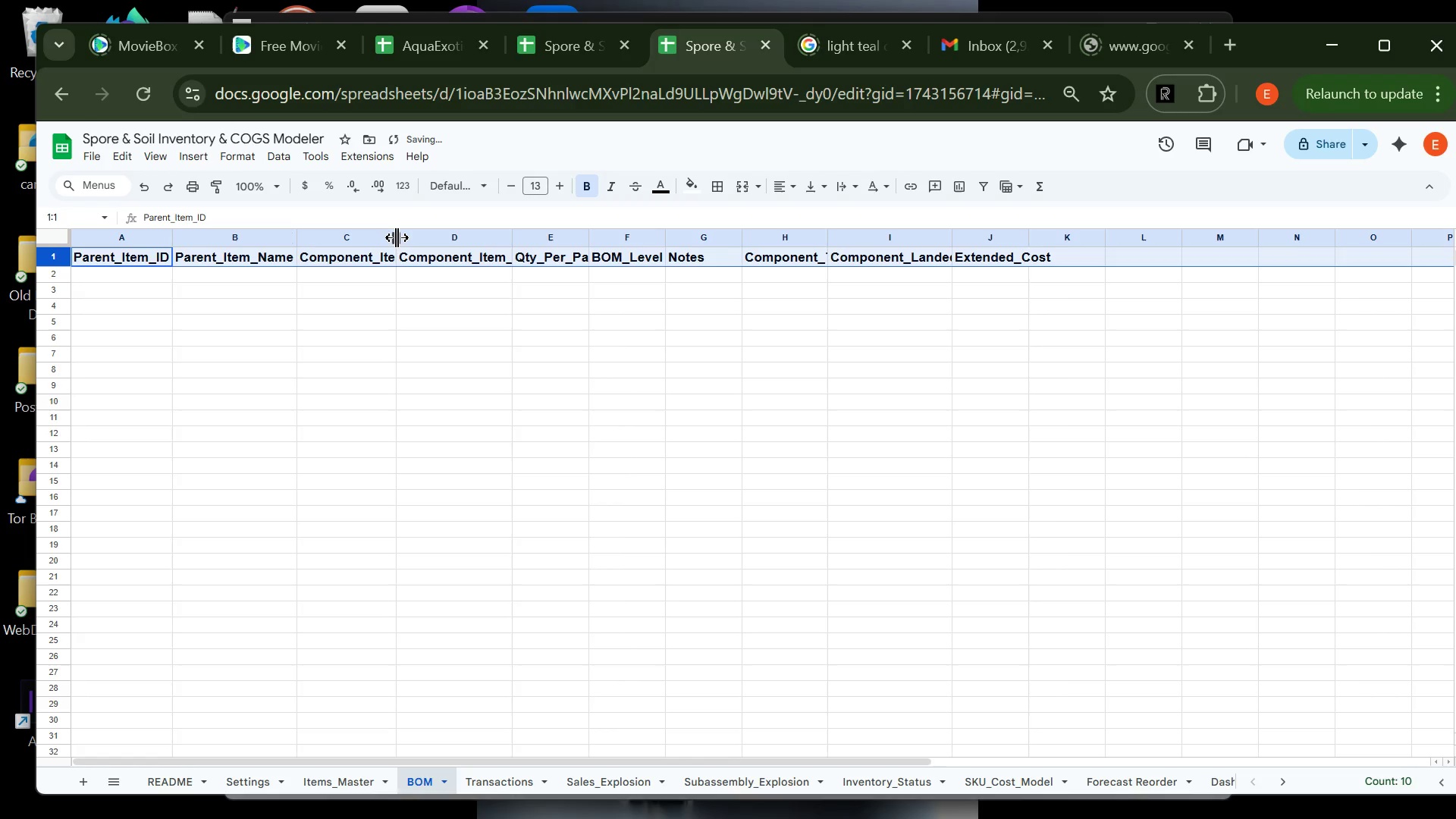 
double_click([394, 237])
 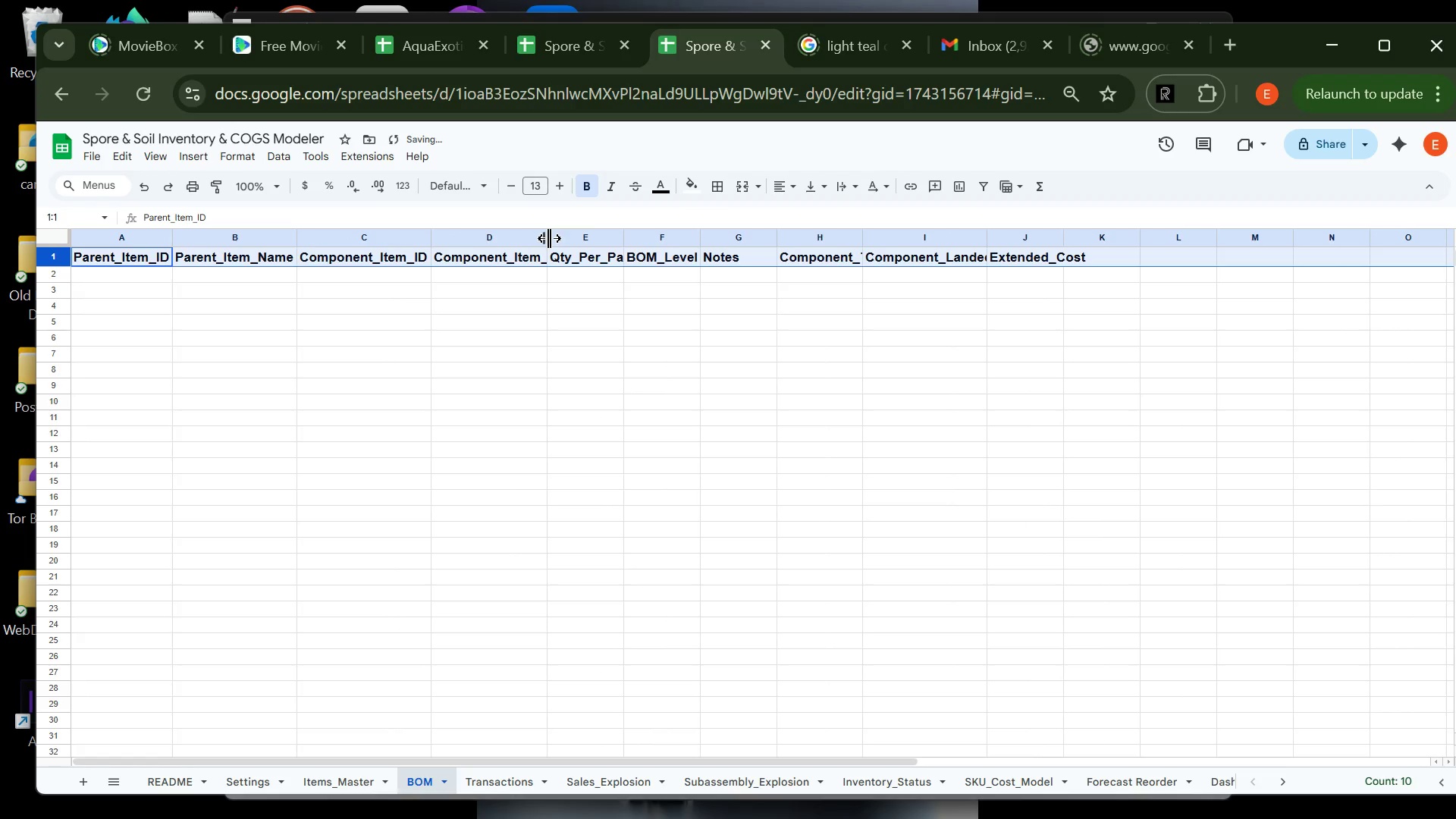 
double_click([549, 238])
 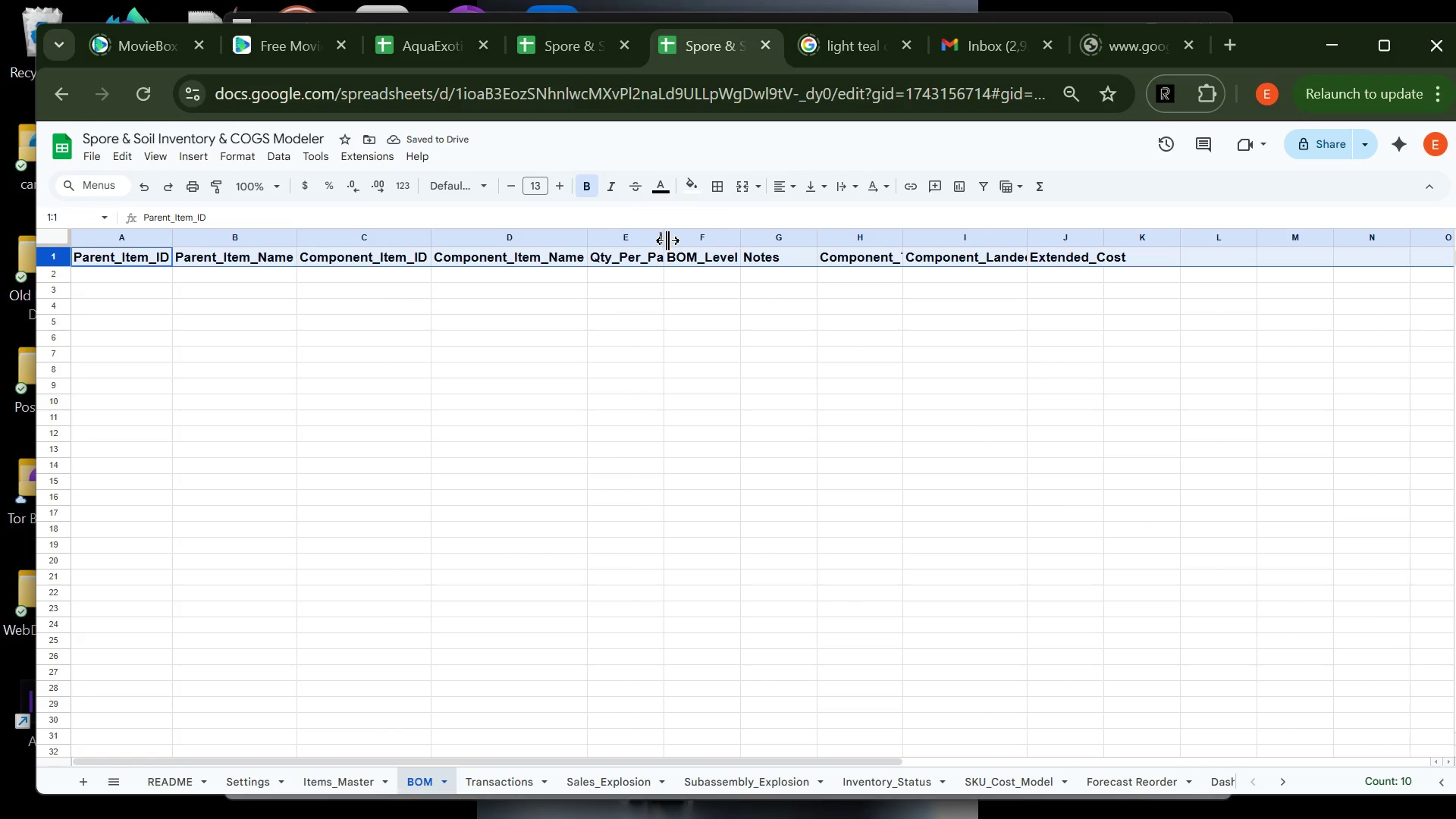 
double_click([666, 240])
 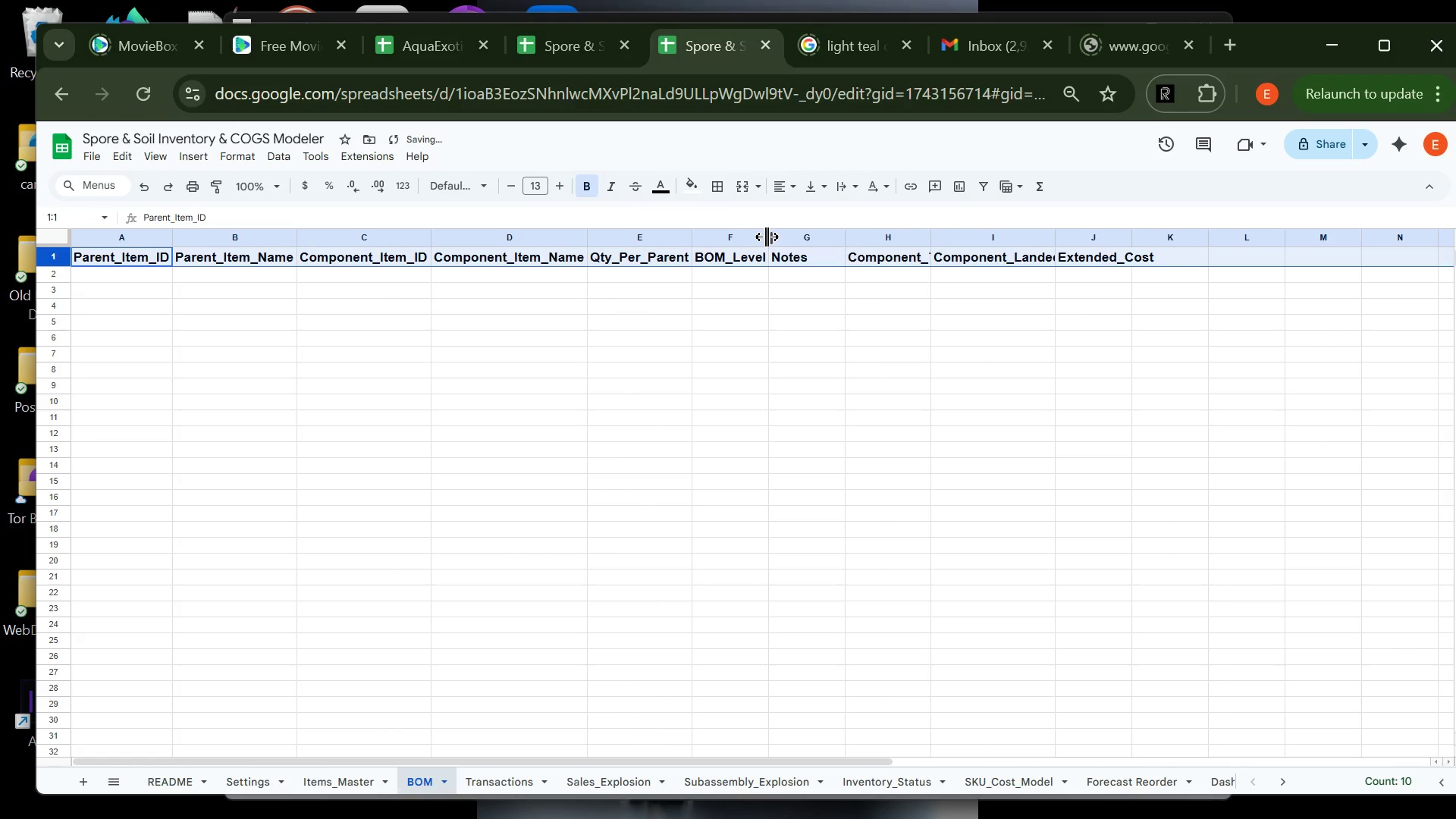 
double_click([767, 237])
 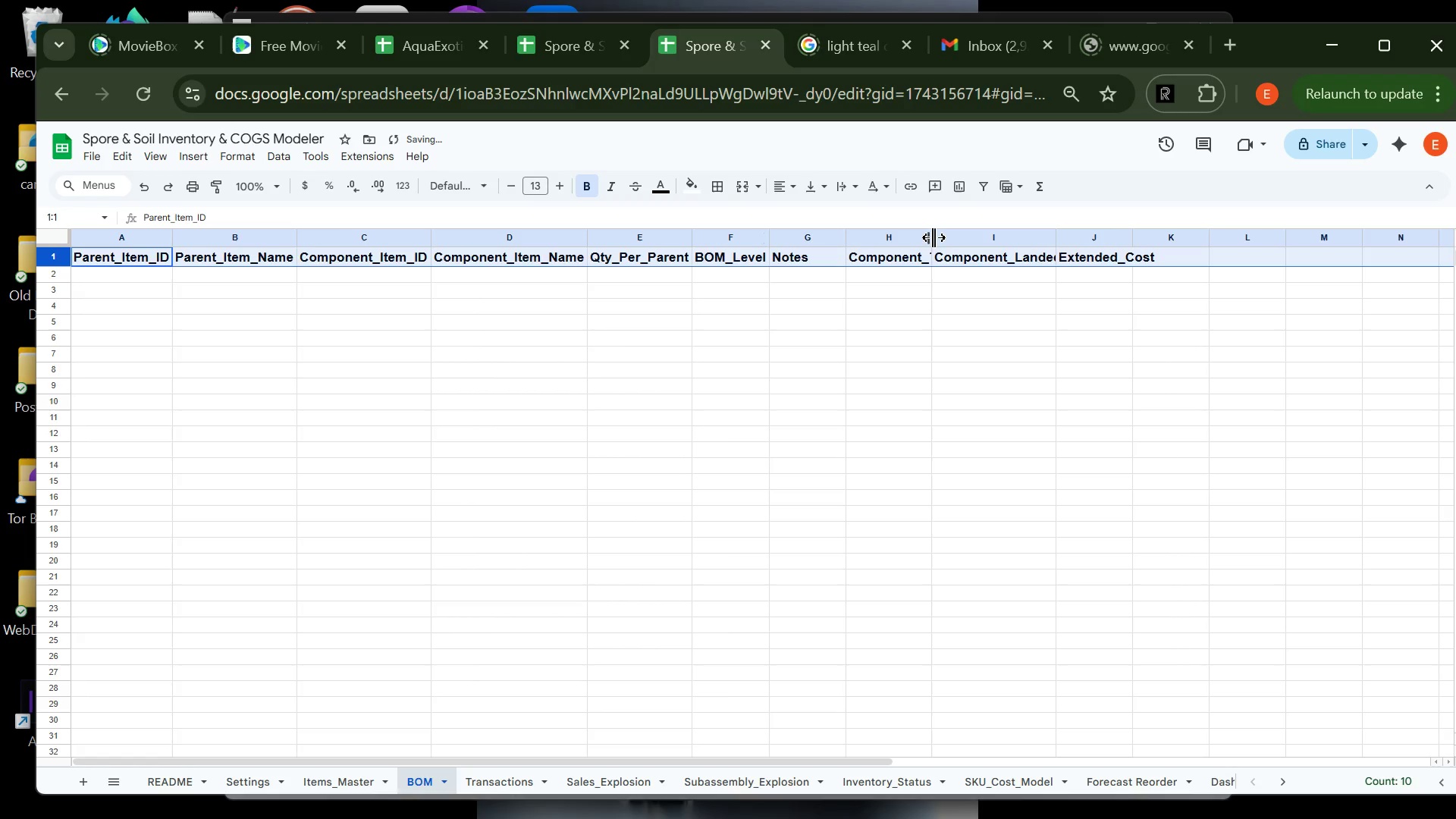 
double_click([934, 239])
 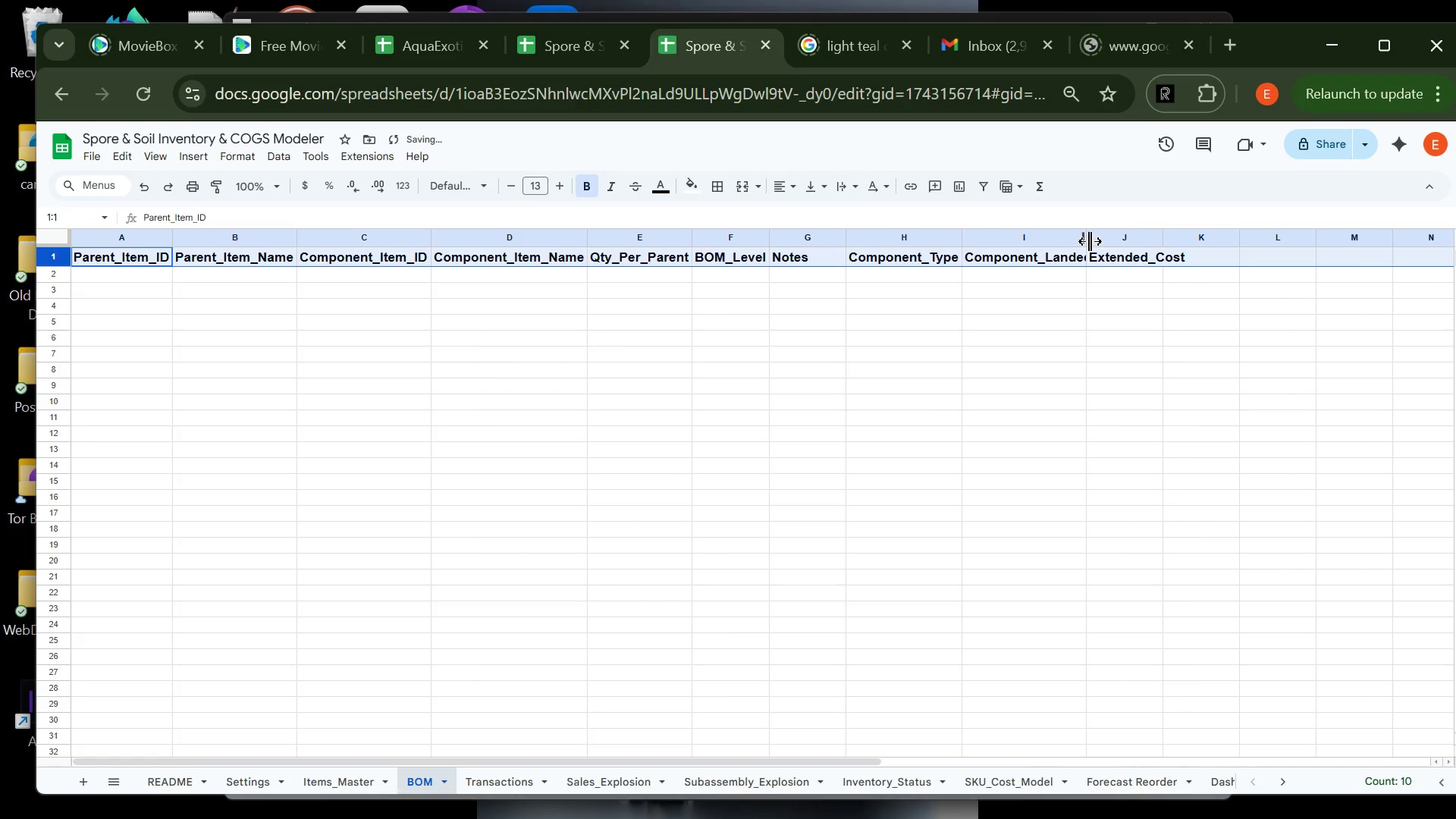 
double_click([1090, 240])
 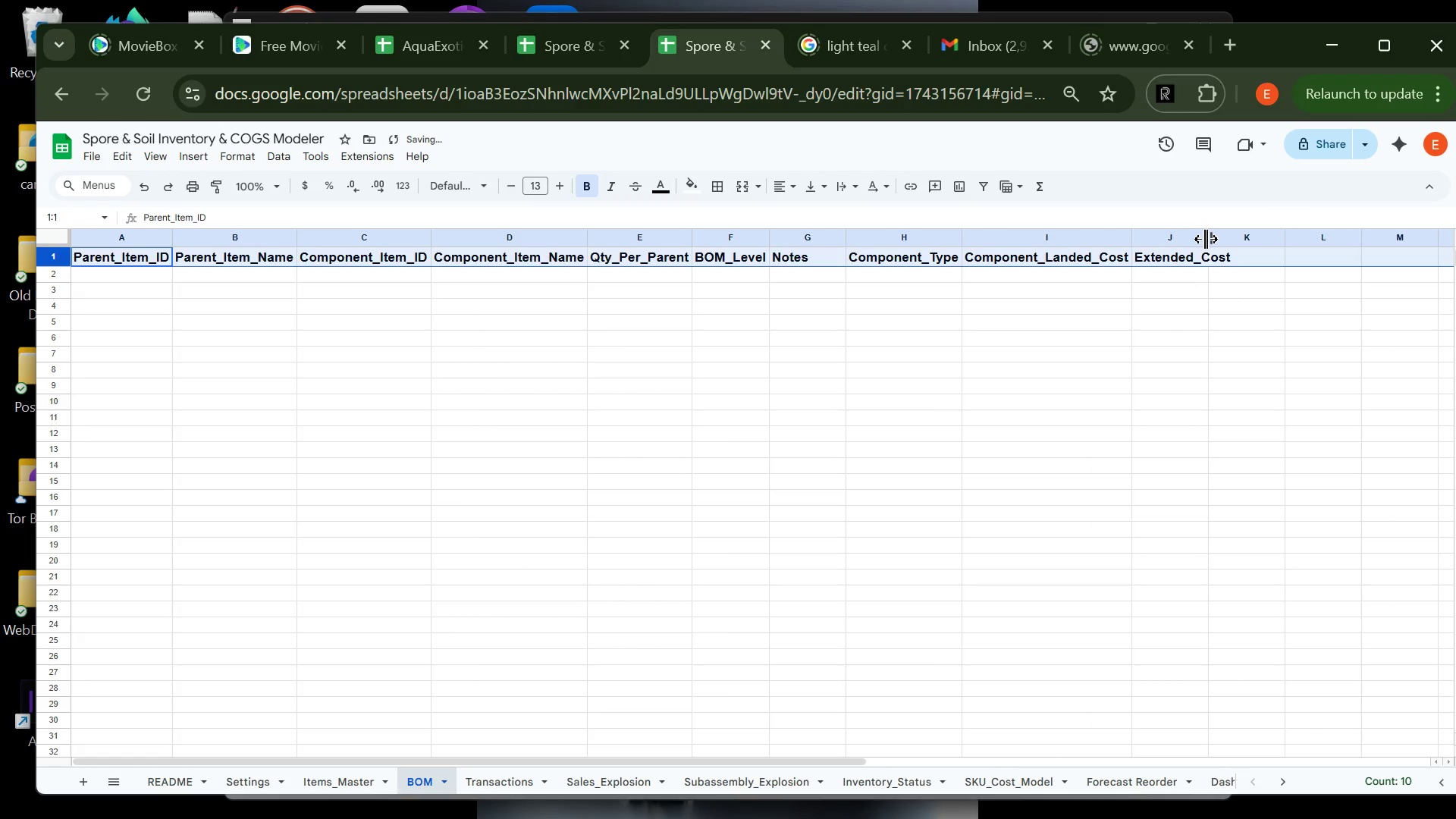 
double_click([1206, 240])
 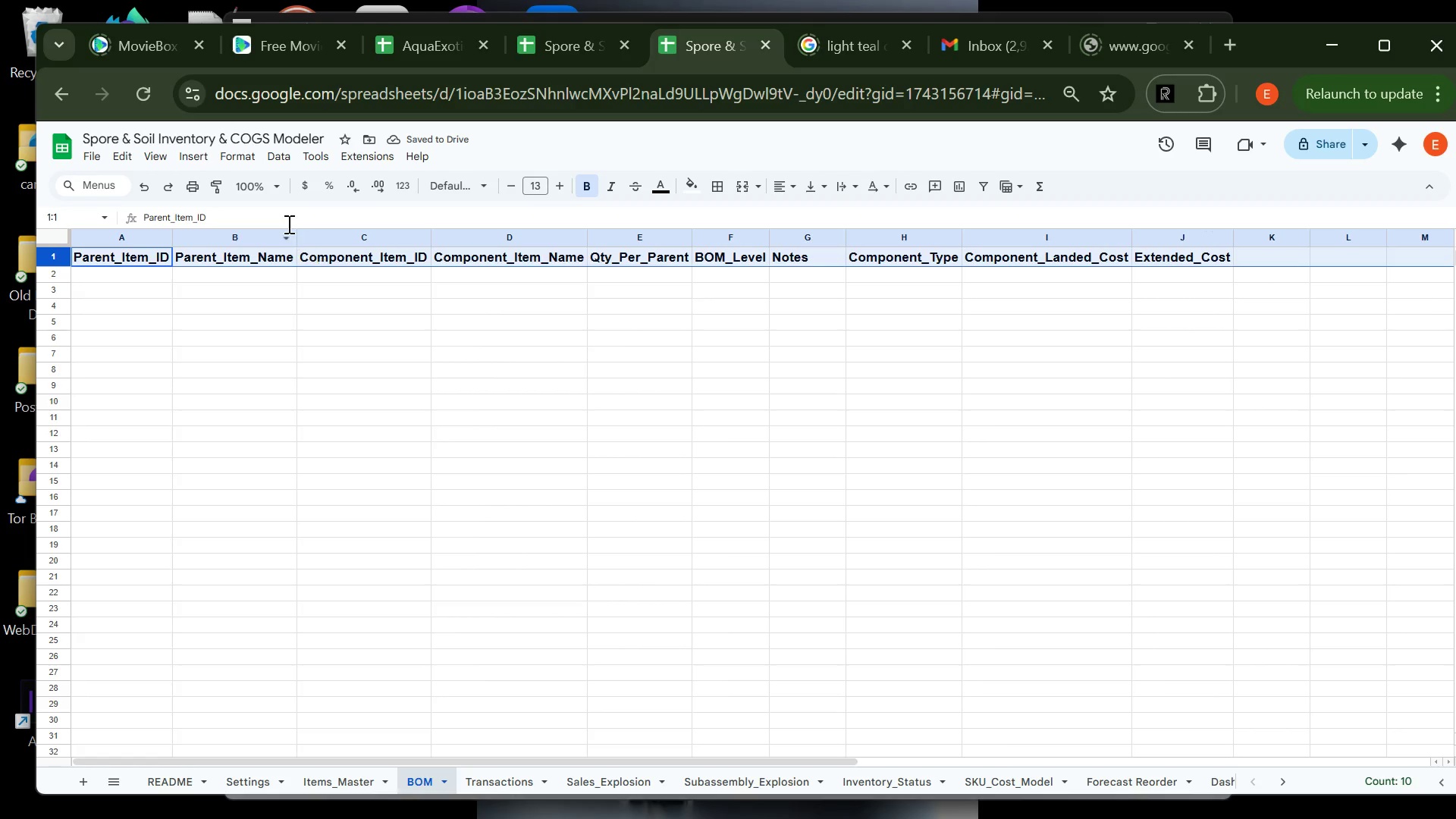 
wait(6.23)
 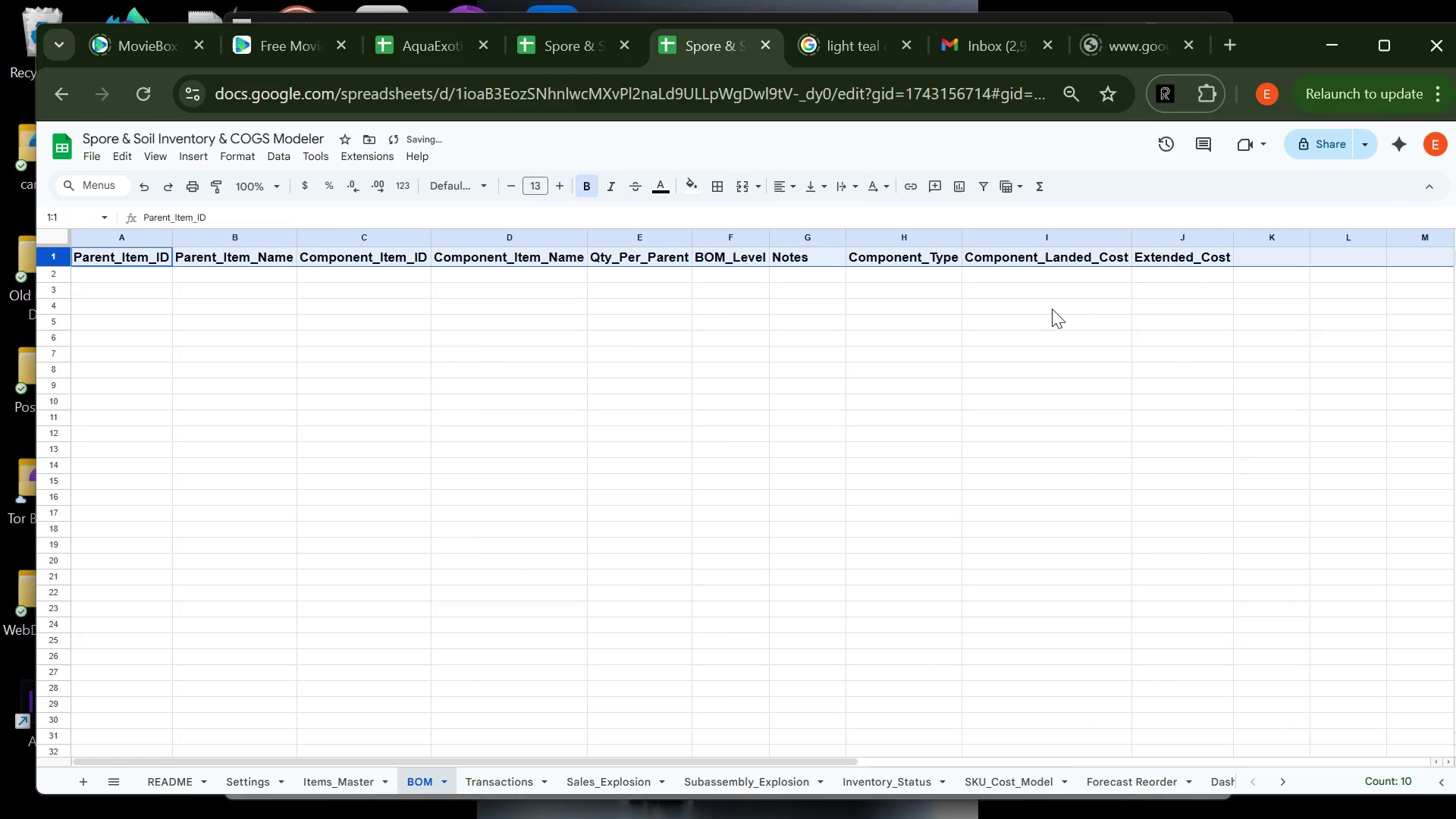 
left_click([123, 268])
 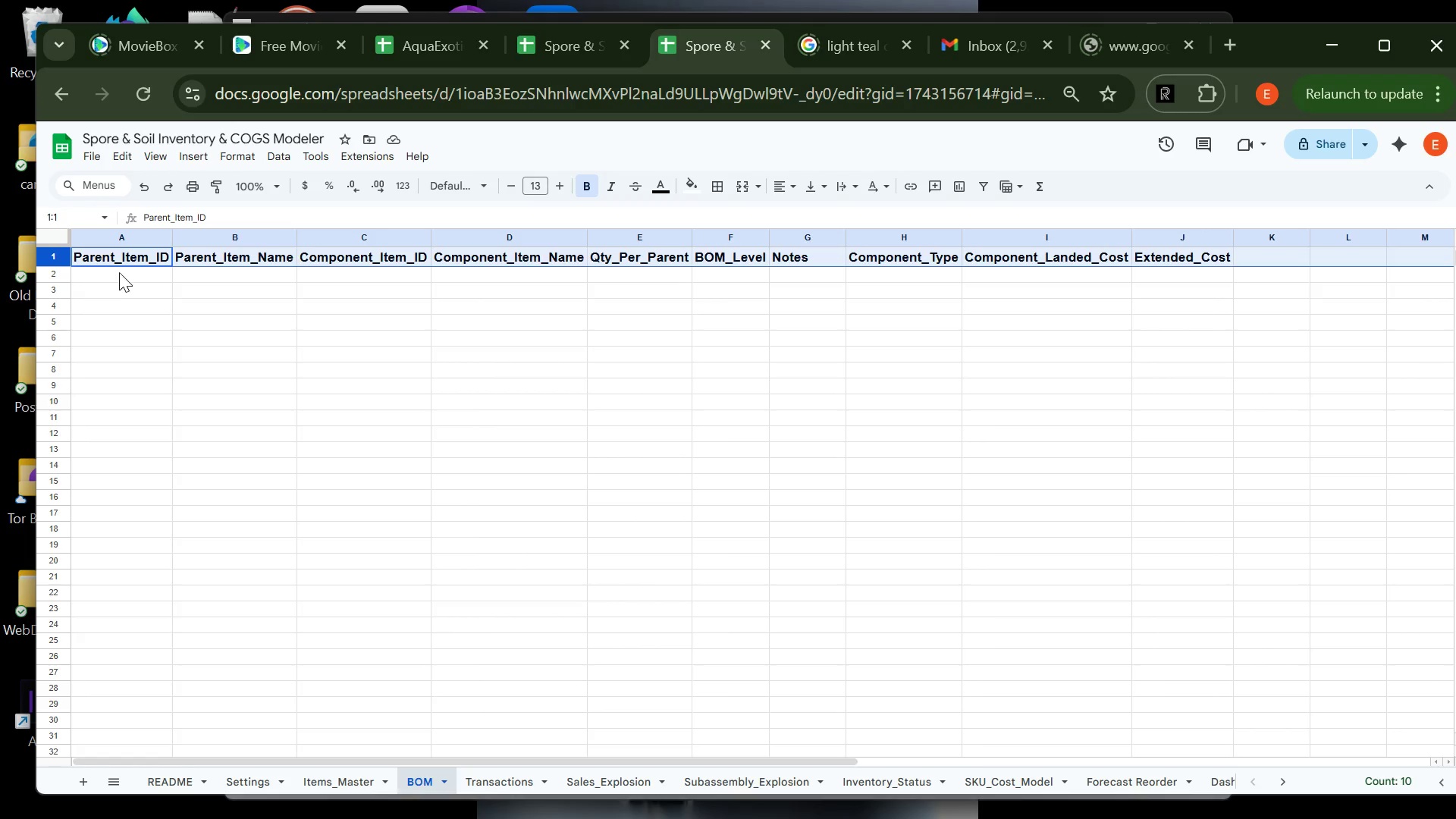 
left_click([119, 273])
 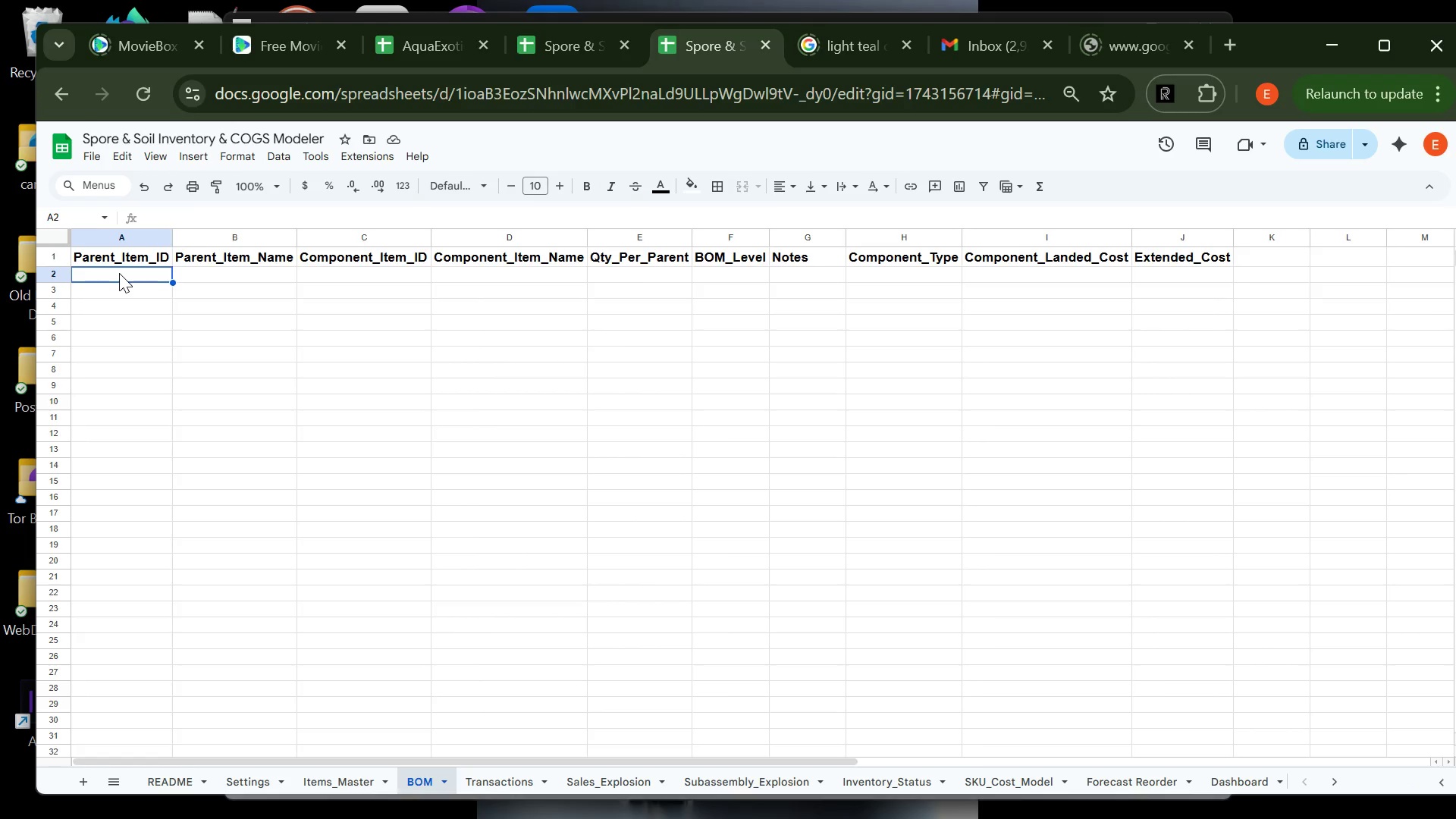 
wait(12.92)
 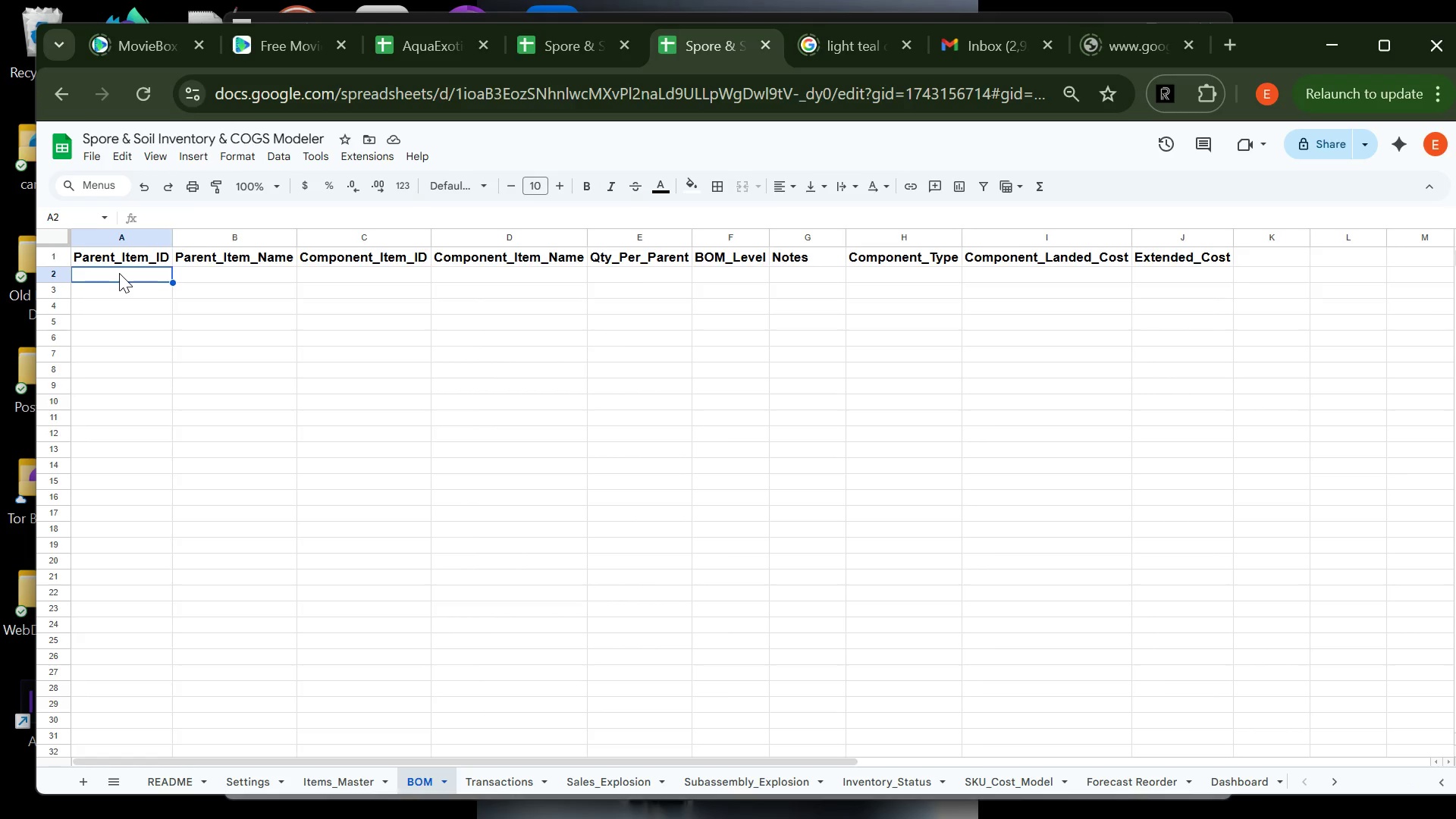 
left_click_drag(start_coordinate=[122, 274], to_coordinate=[118, 642])
 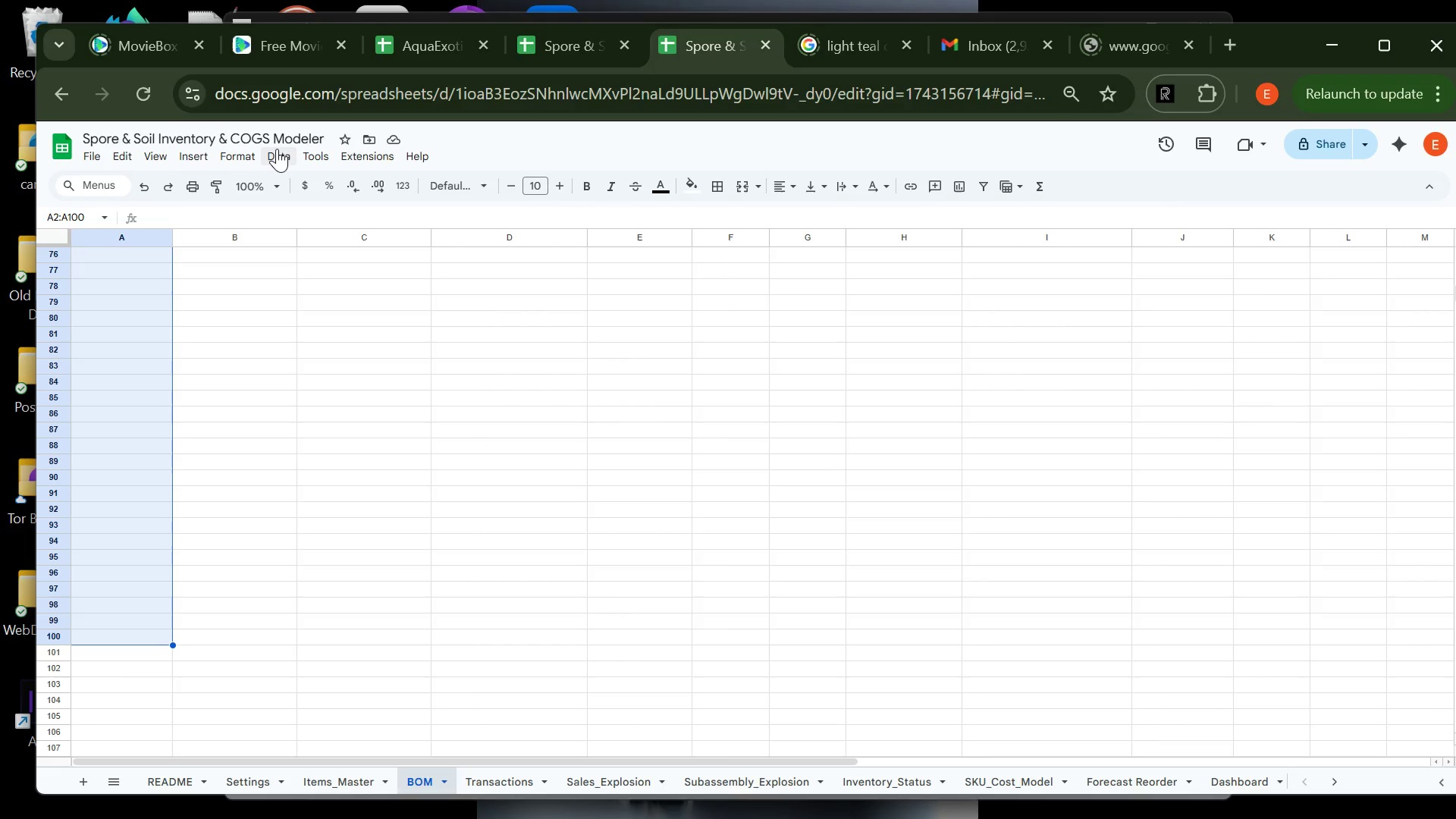 
left_click([281, 154])
 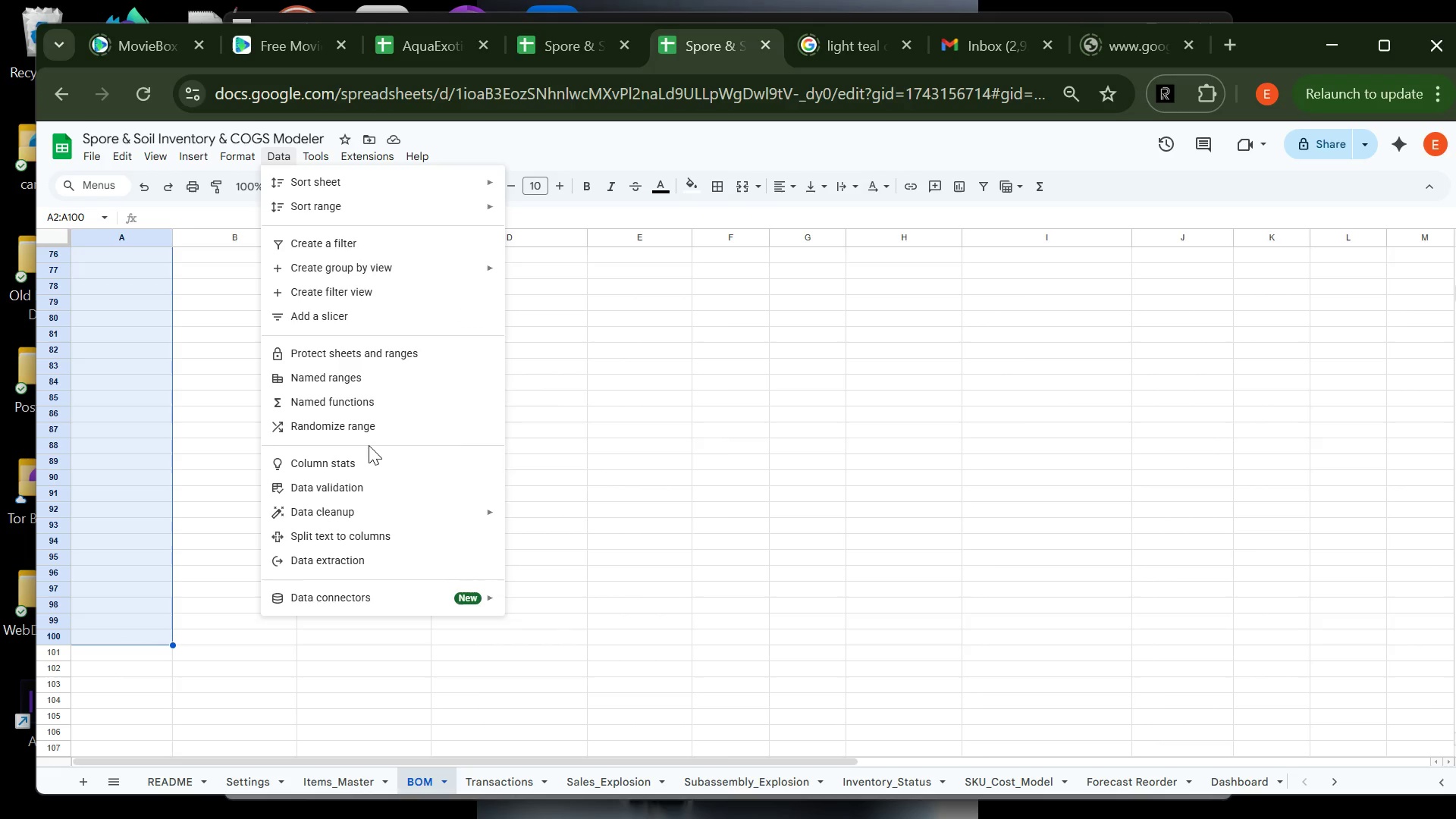 
left_click([362, 480])
 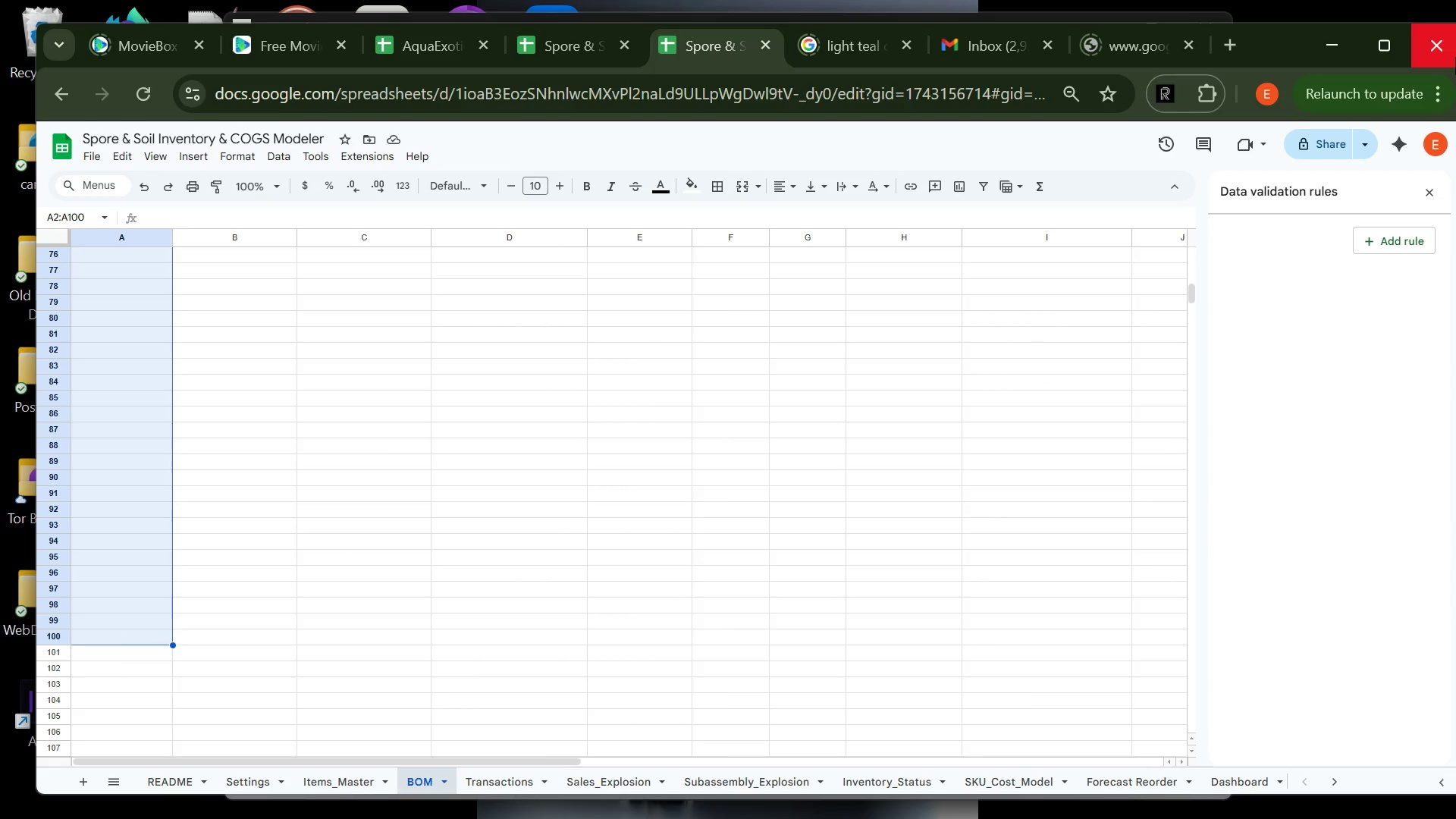 
left_click([1383, 232])
 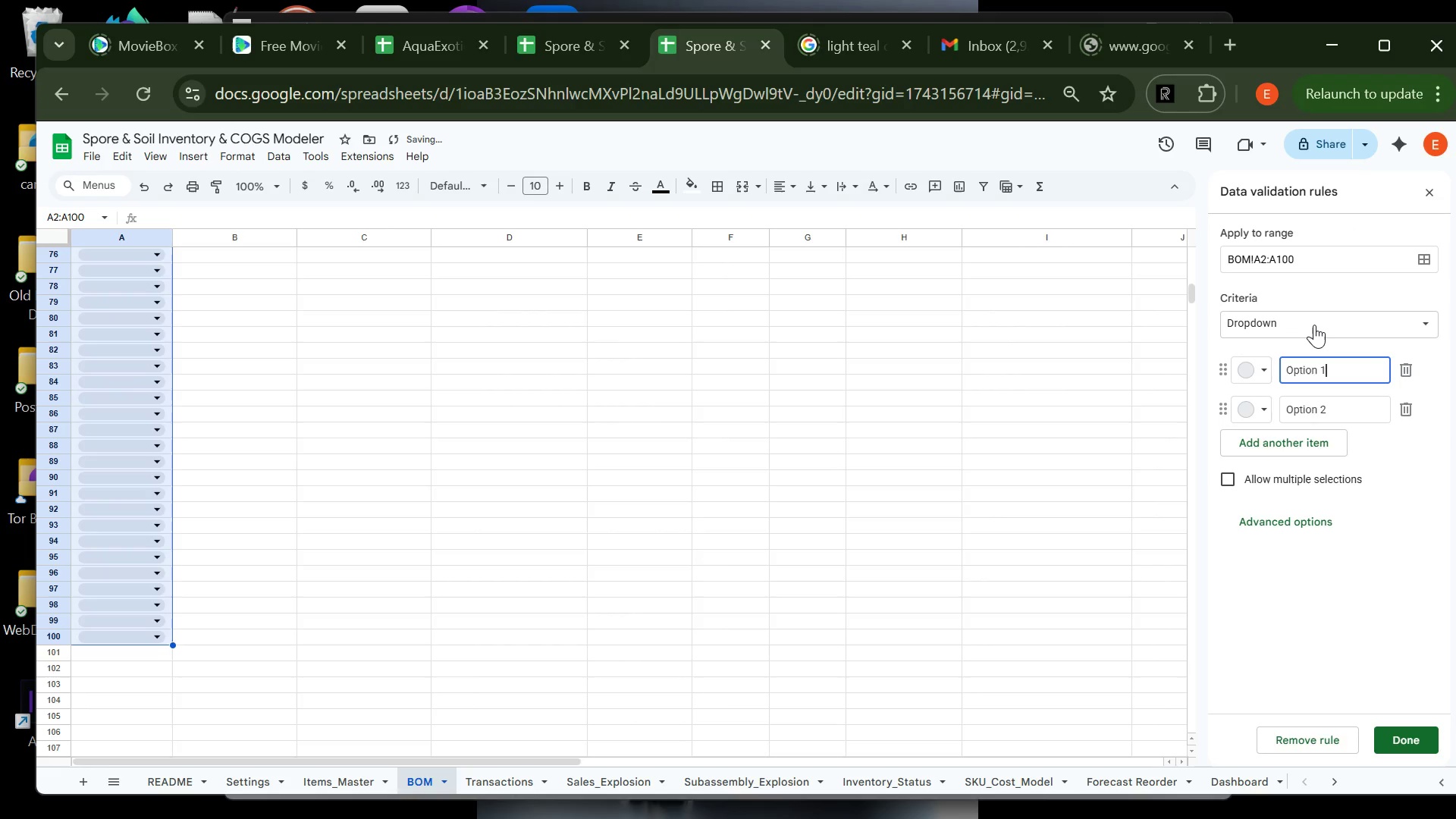 
left_click([1314, 325])
 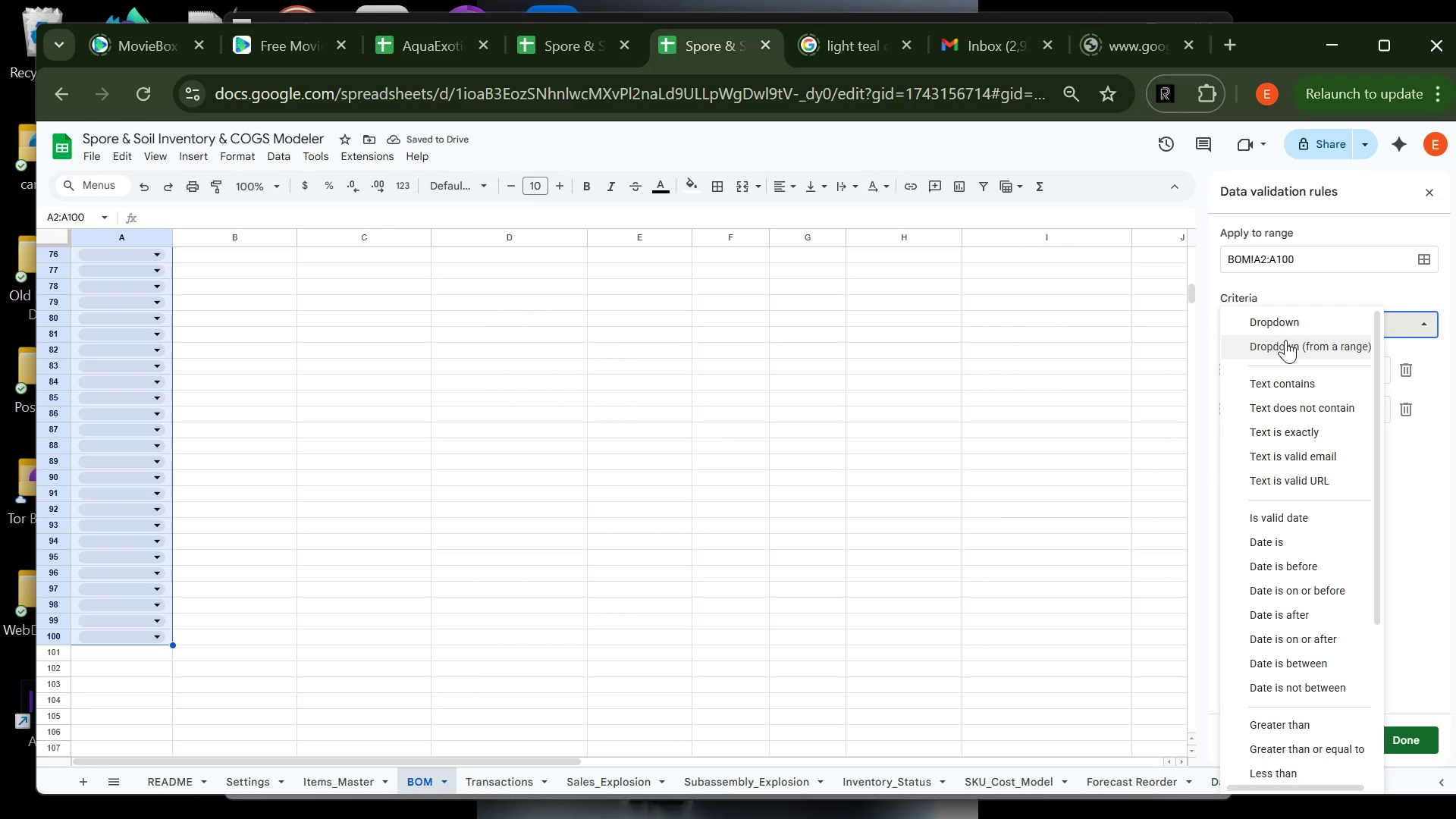 
left_click([1286, 342])
 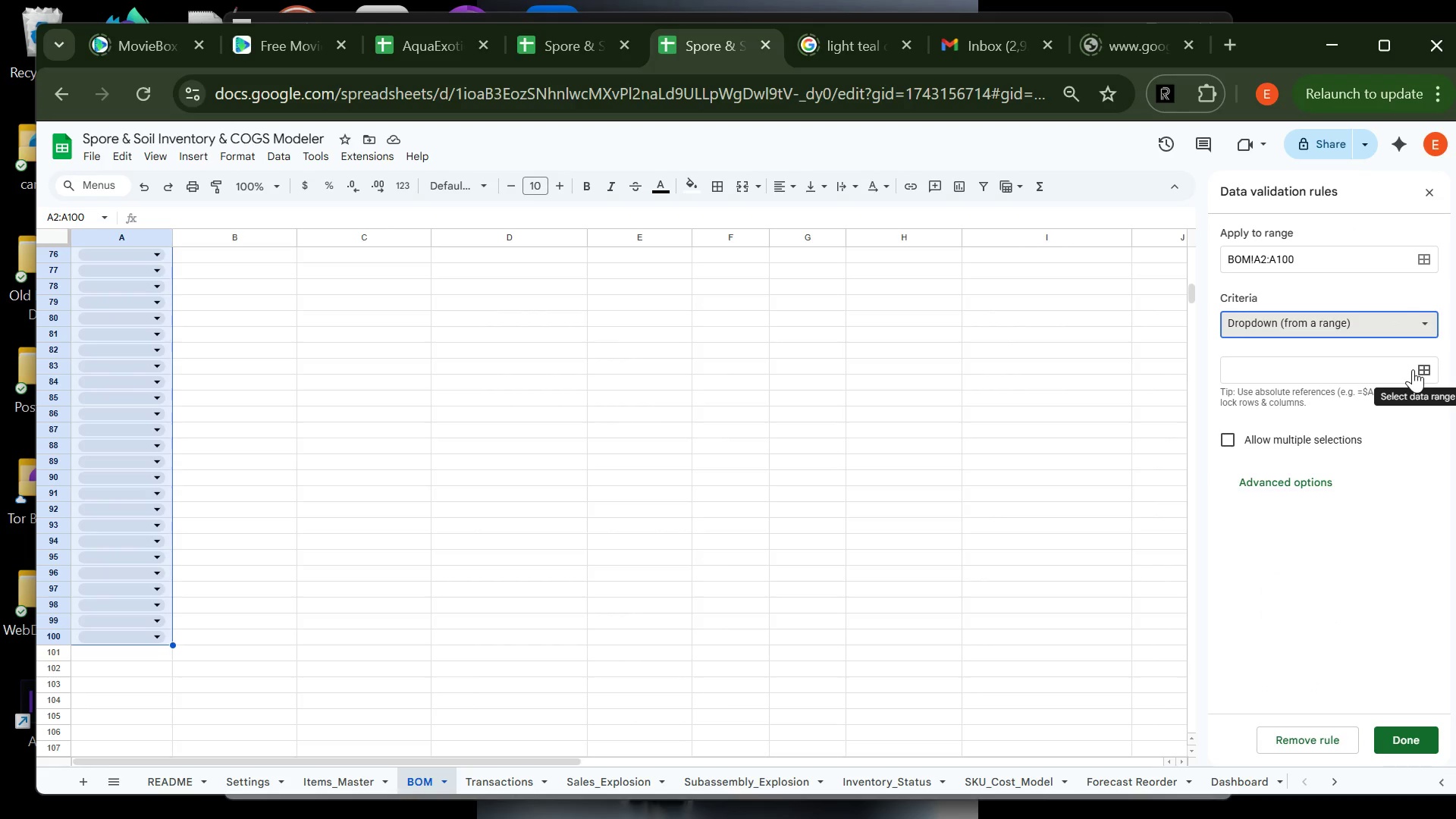 
left_click([1413, 369])
 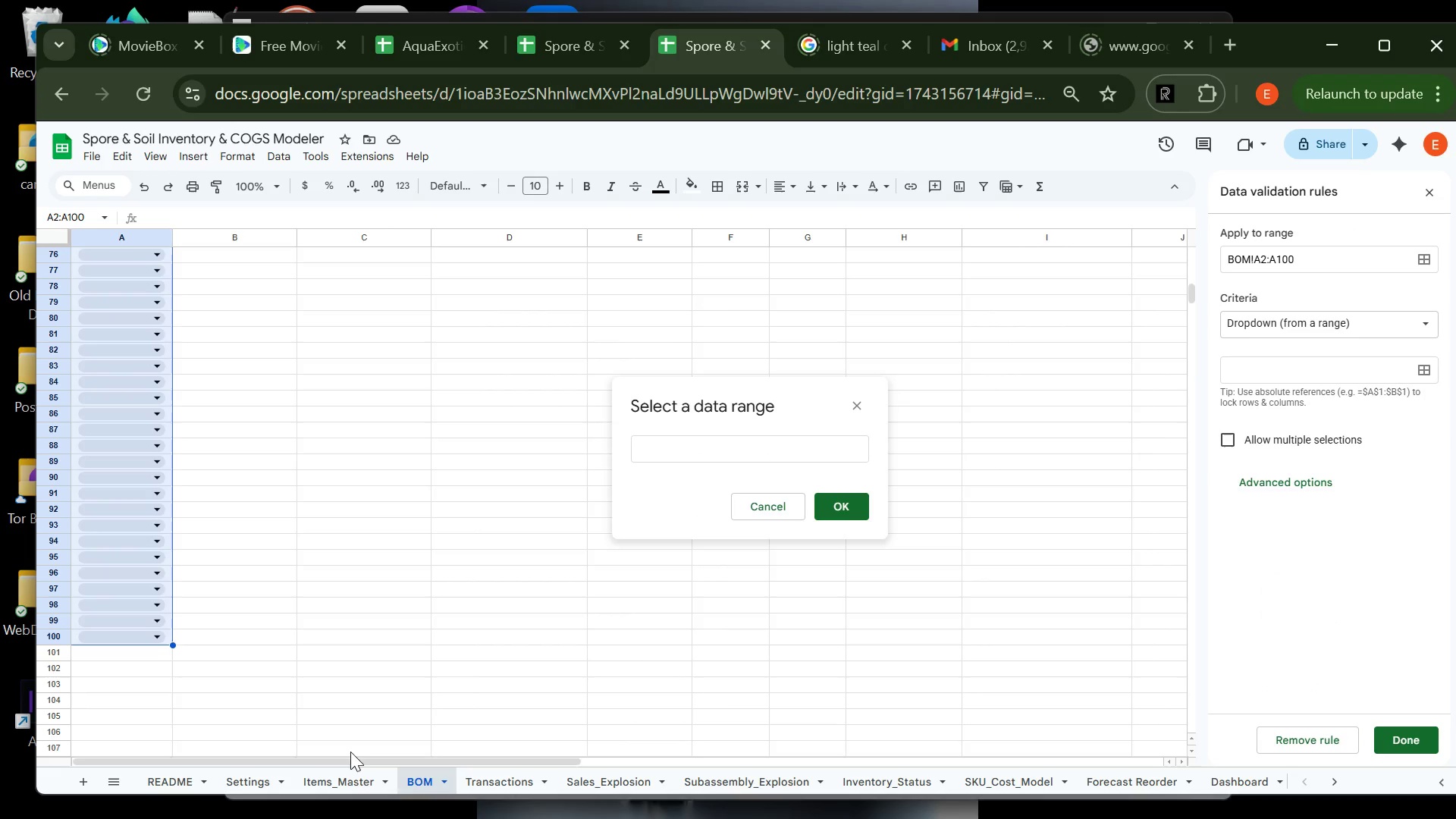 
left_click([332, 782])
 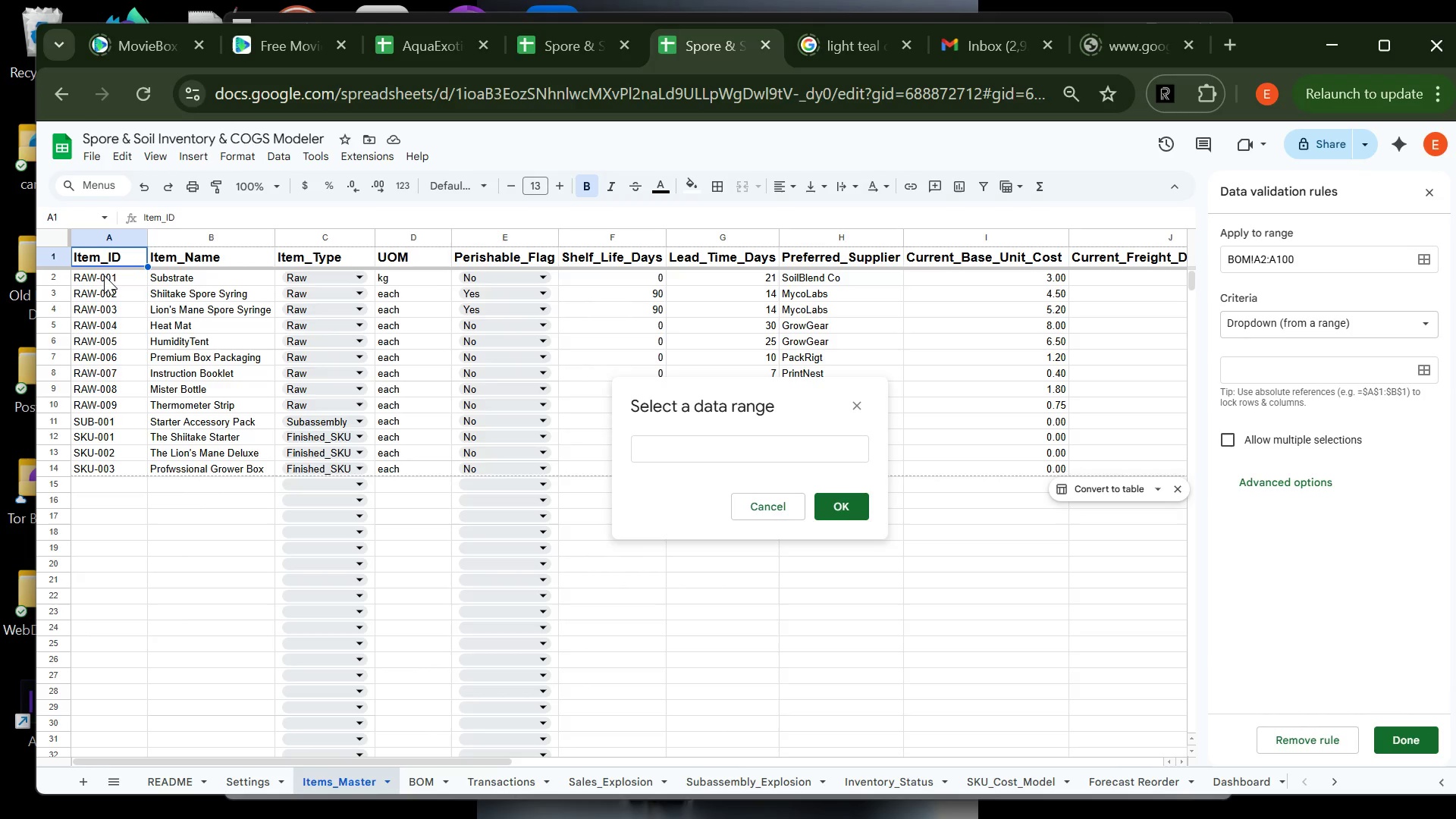 
wait(5.39)
 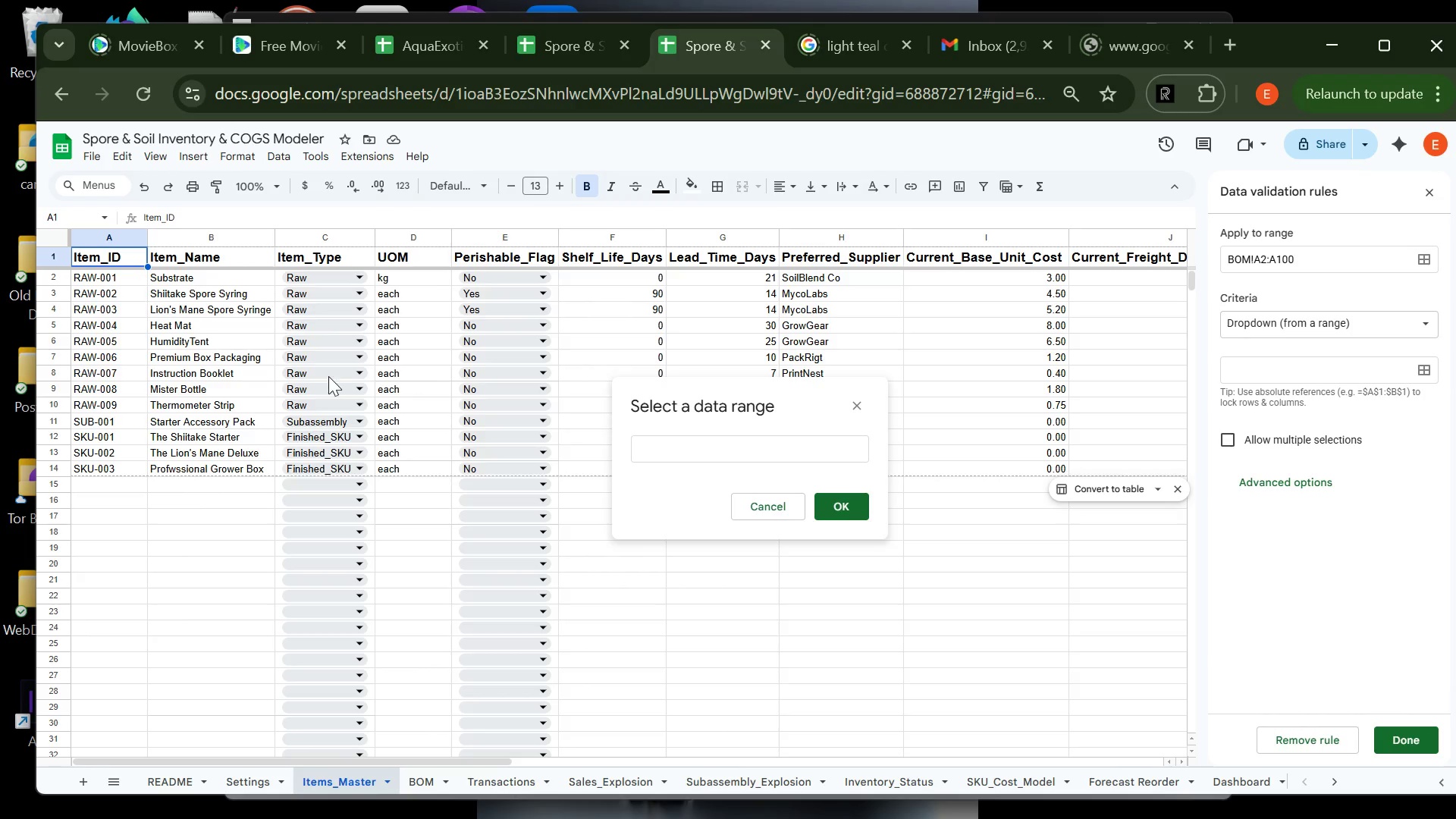 
left_click([104, 275])
 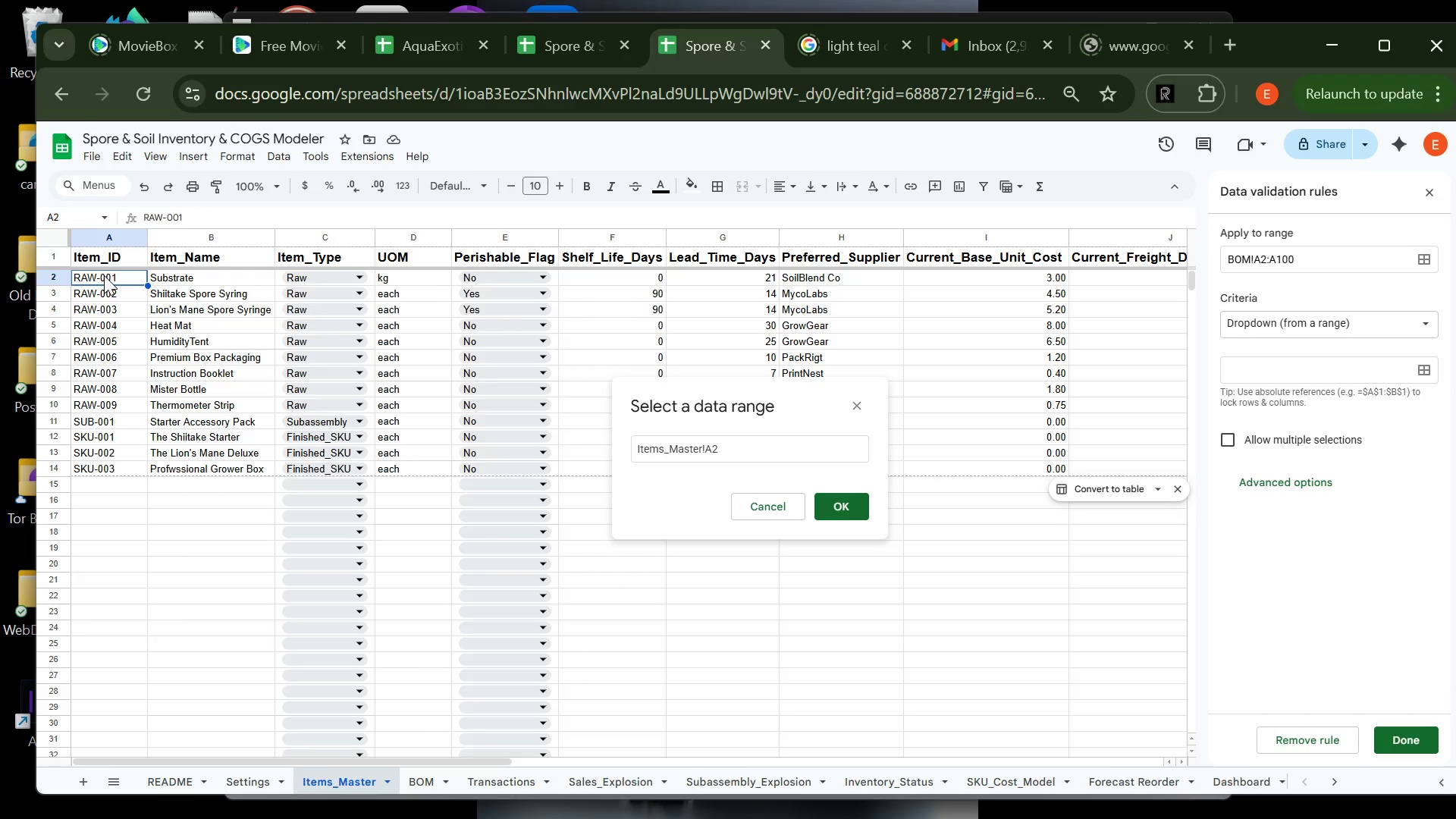 
left_click_drag(start_coordinate=[104, 275], to_coordinate=[121, 638])
 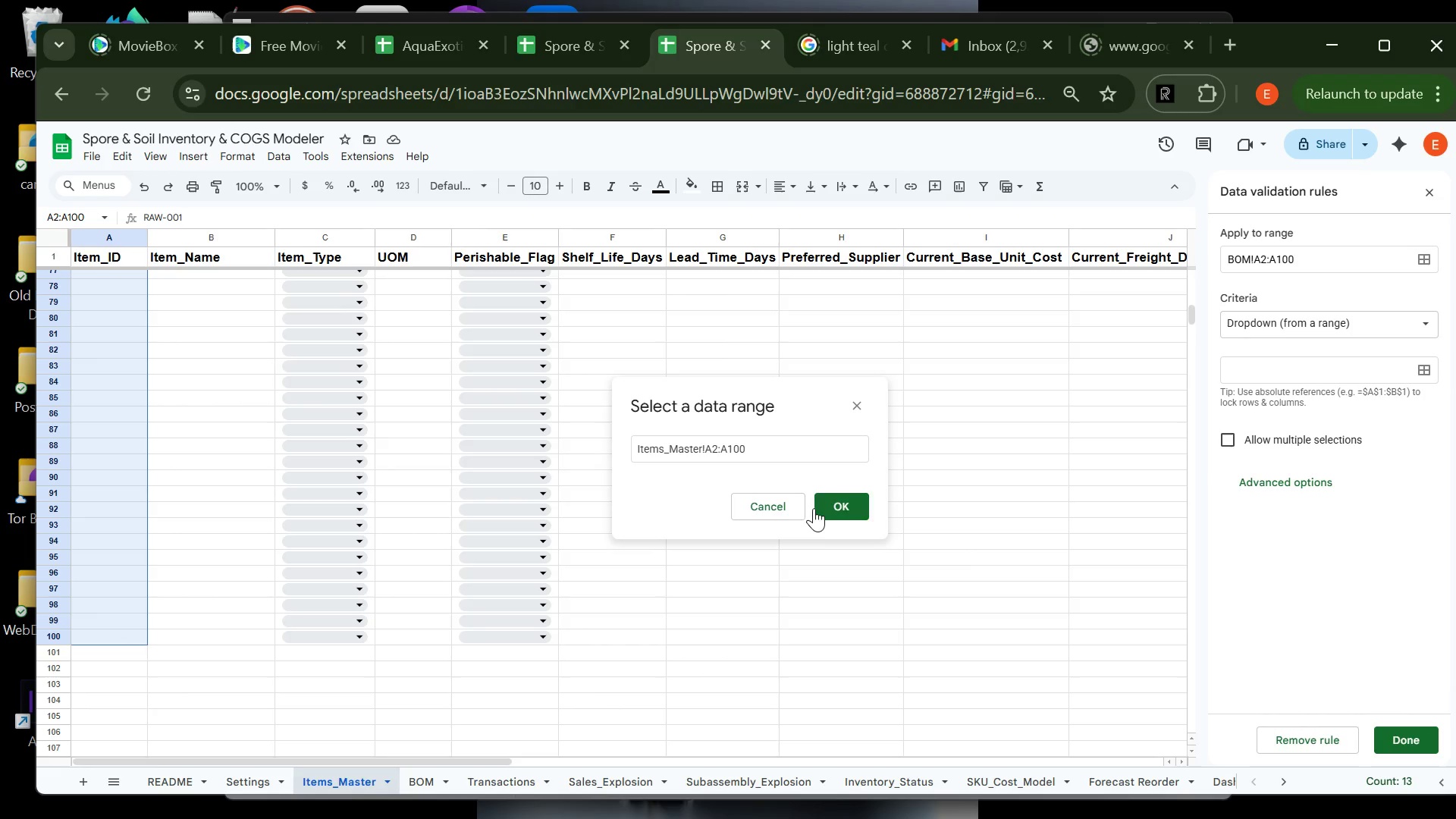 
left_click([818, 508])
 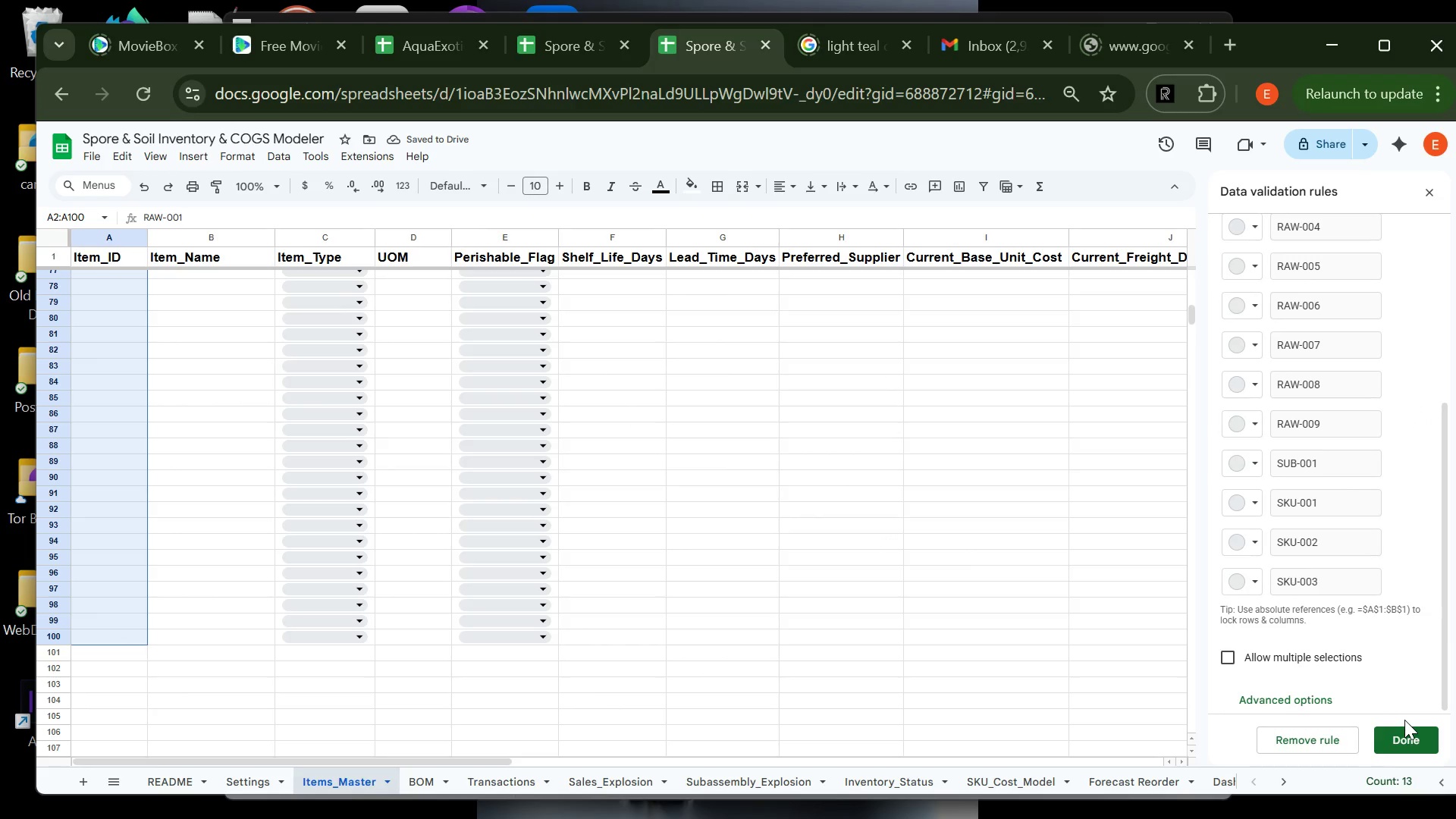 
left_click([1407, 733])
 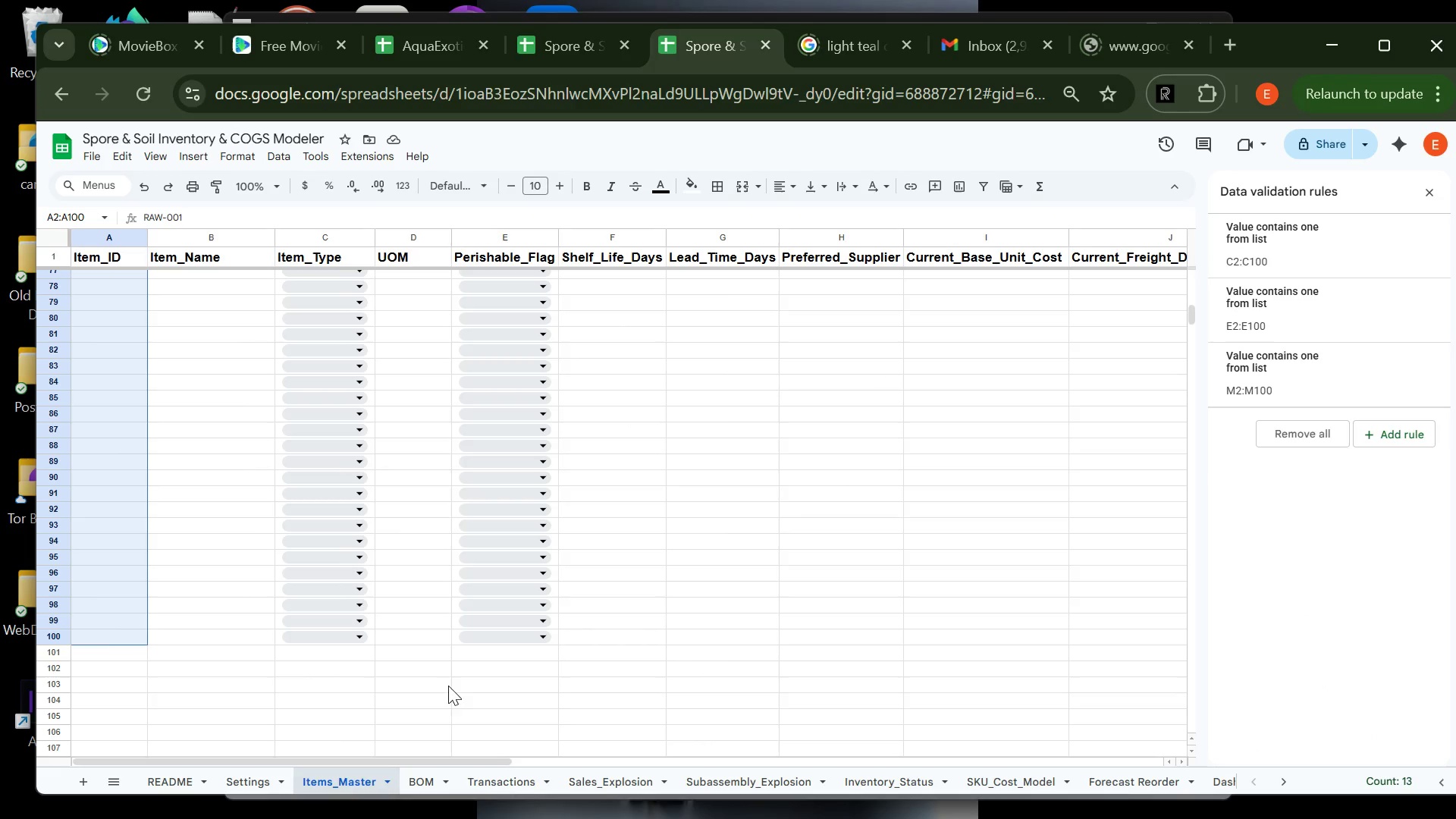 
left_click([425, 779])
 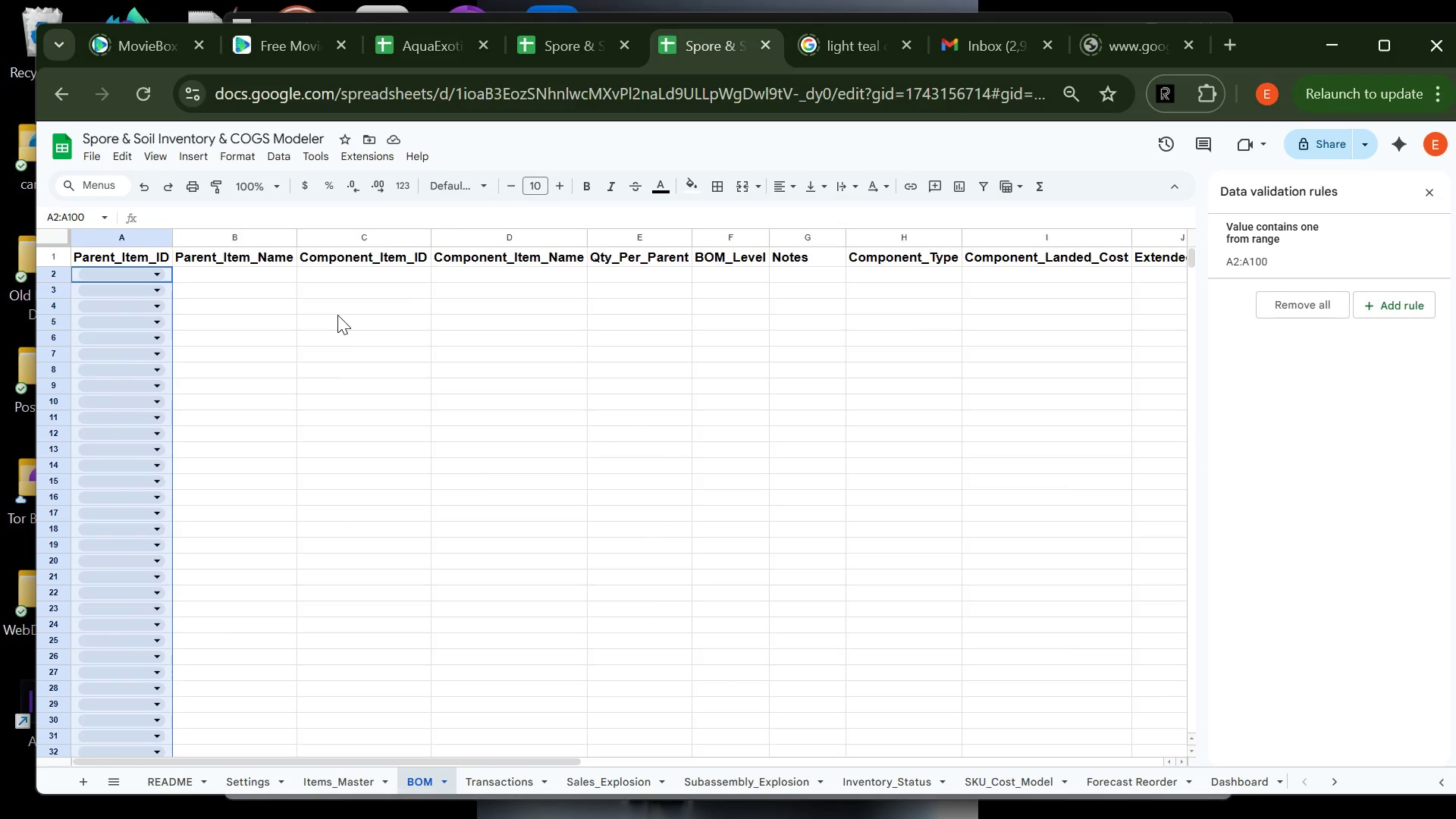 
left_click([355, 270])
 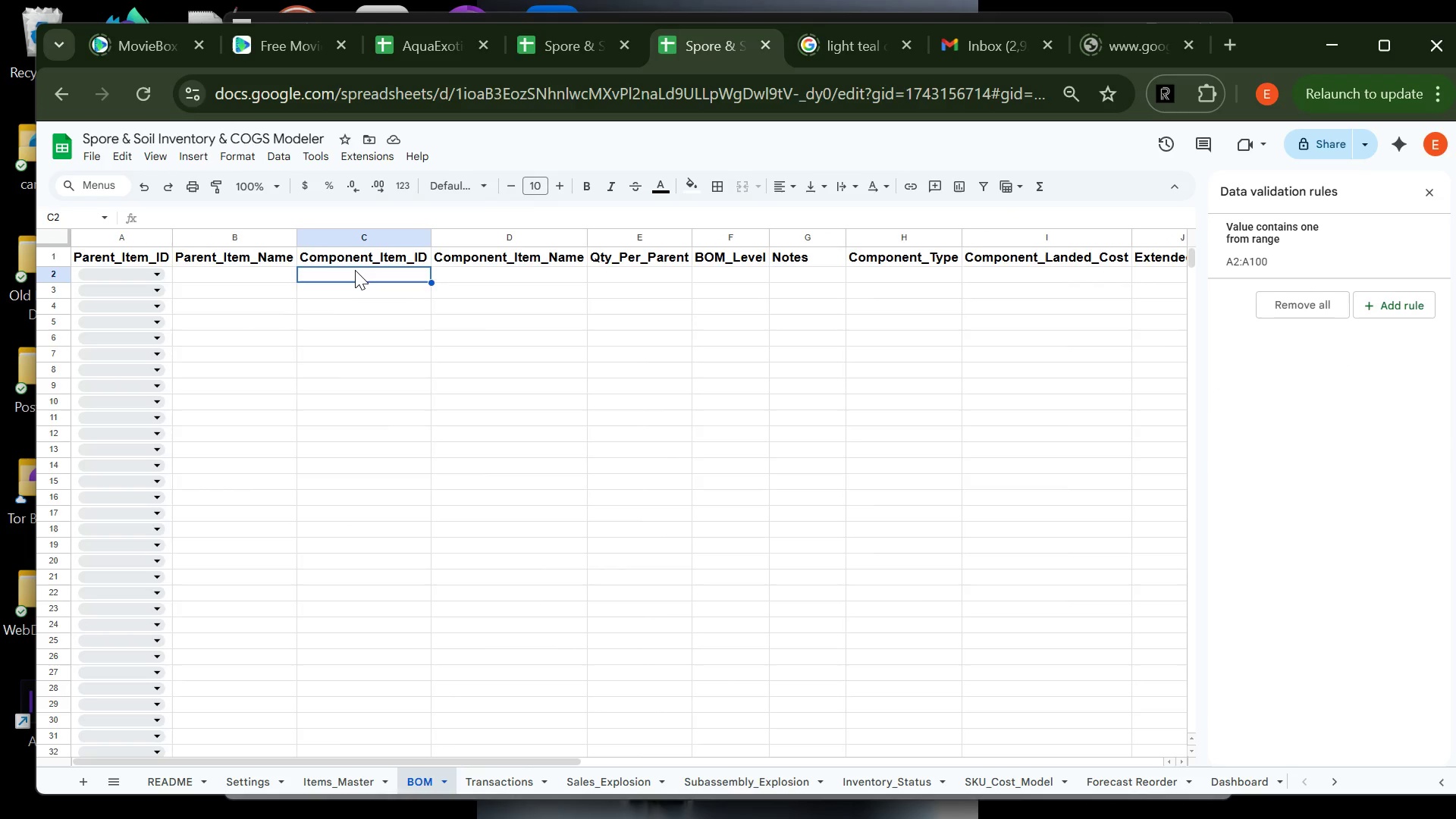 
left_click_drag(start_coordinate=[355, 270], to_coordinate=[334, 590])
 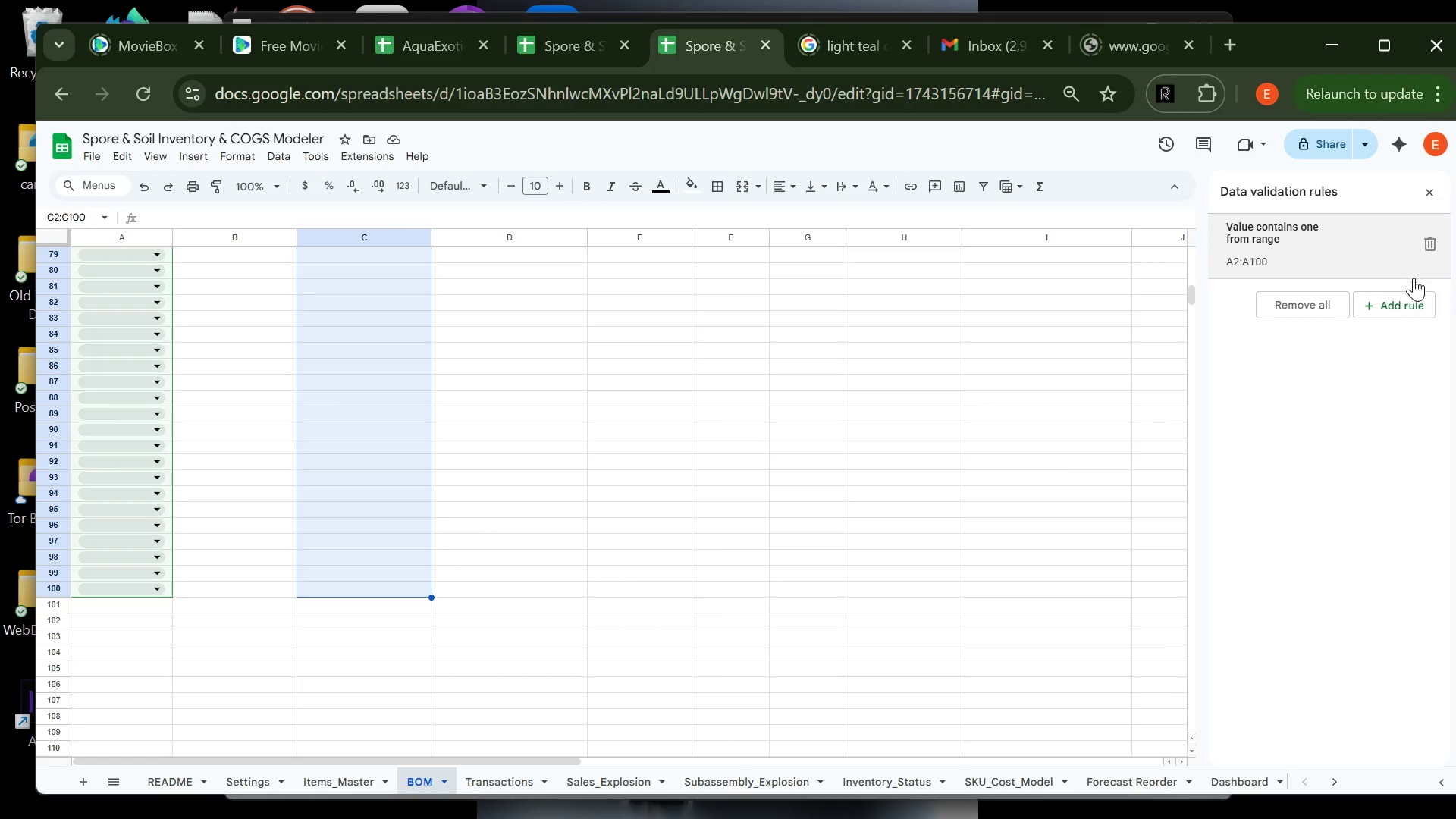 
left_click([1414, 300])
 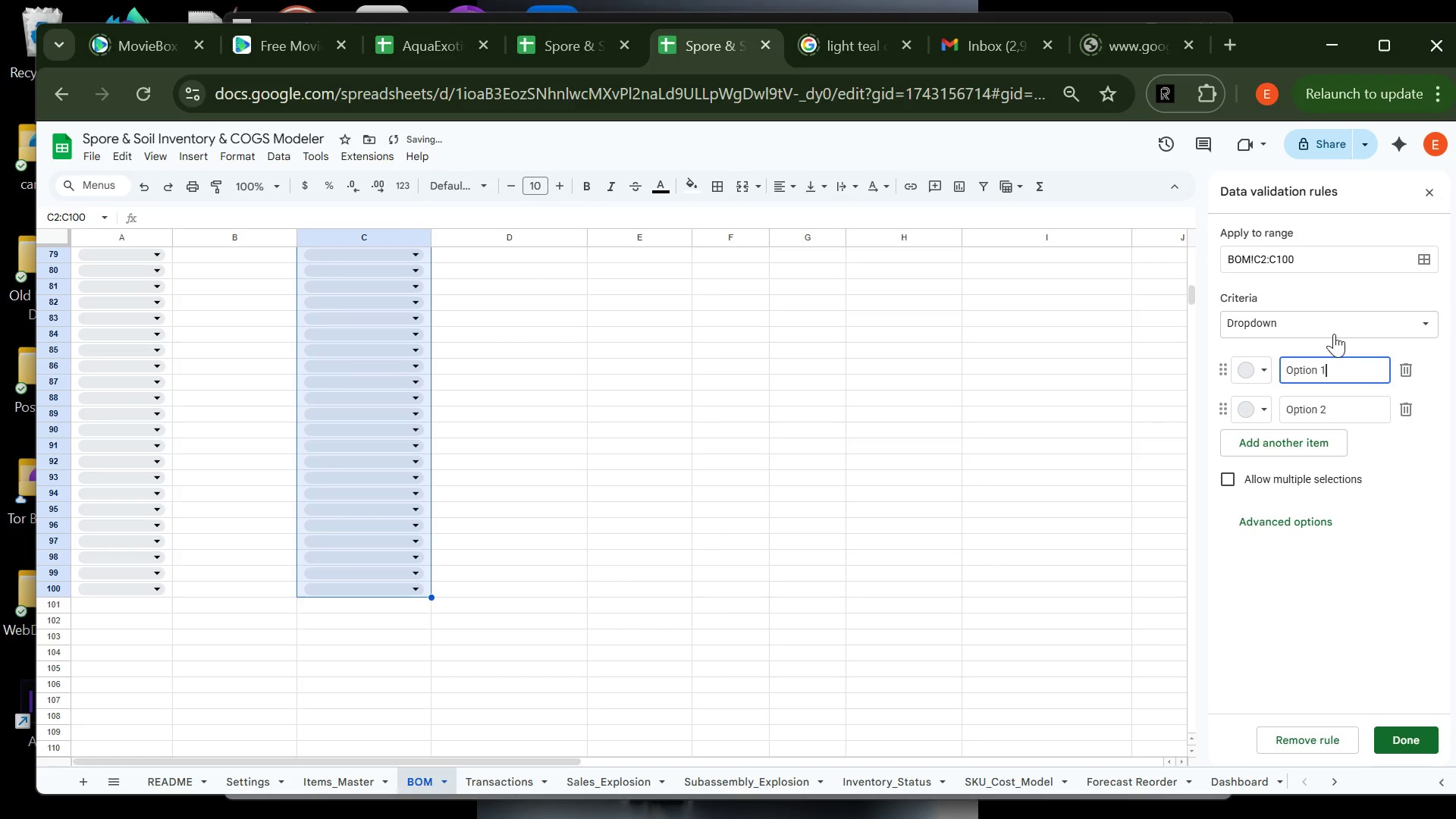 
left_click([1336, 319])
 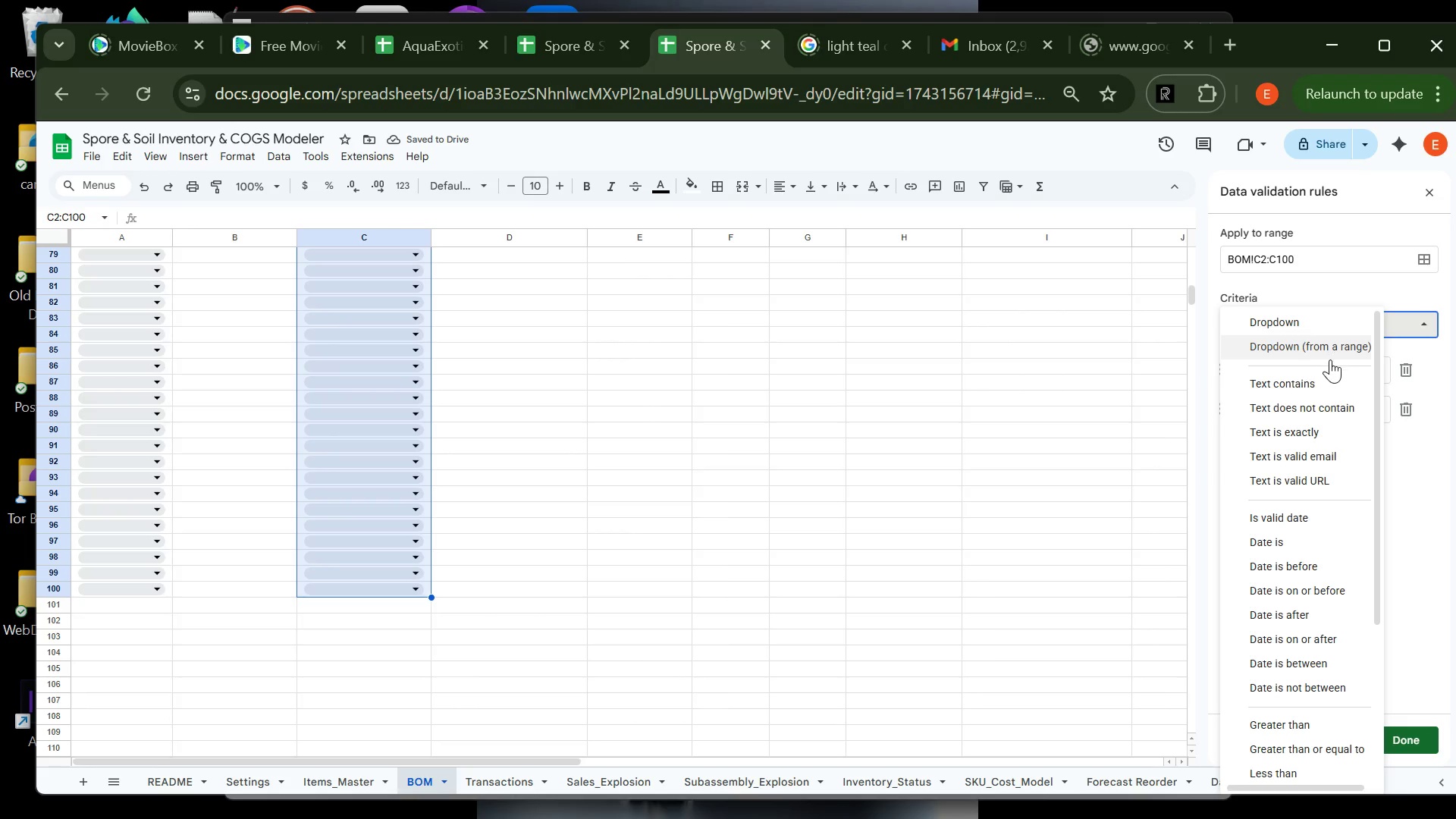 
left_click([1330, 359])
 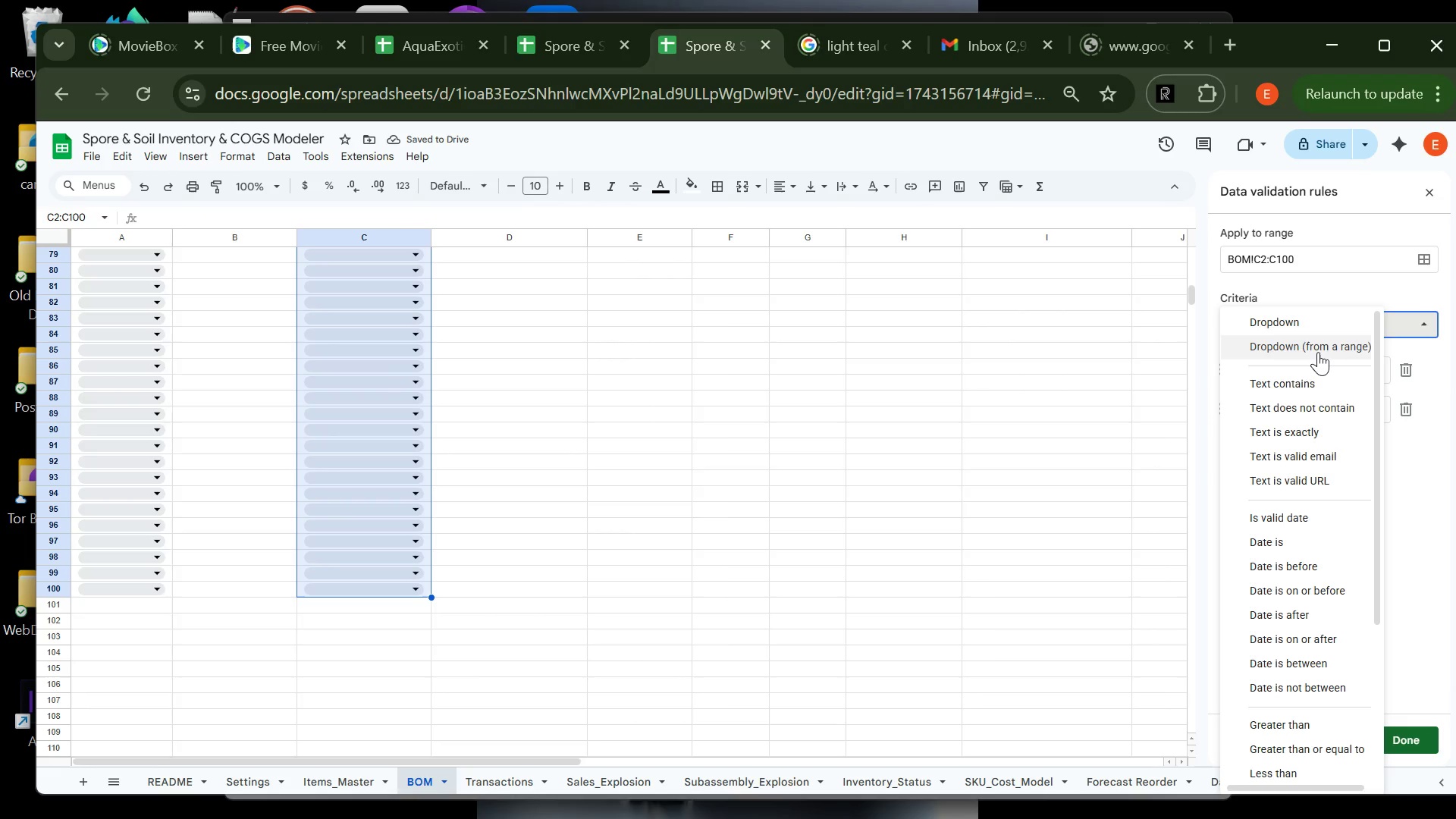 
left_click([1319, 350])
 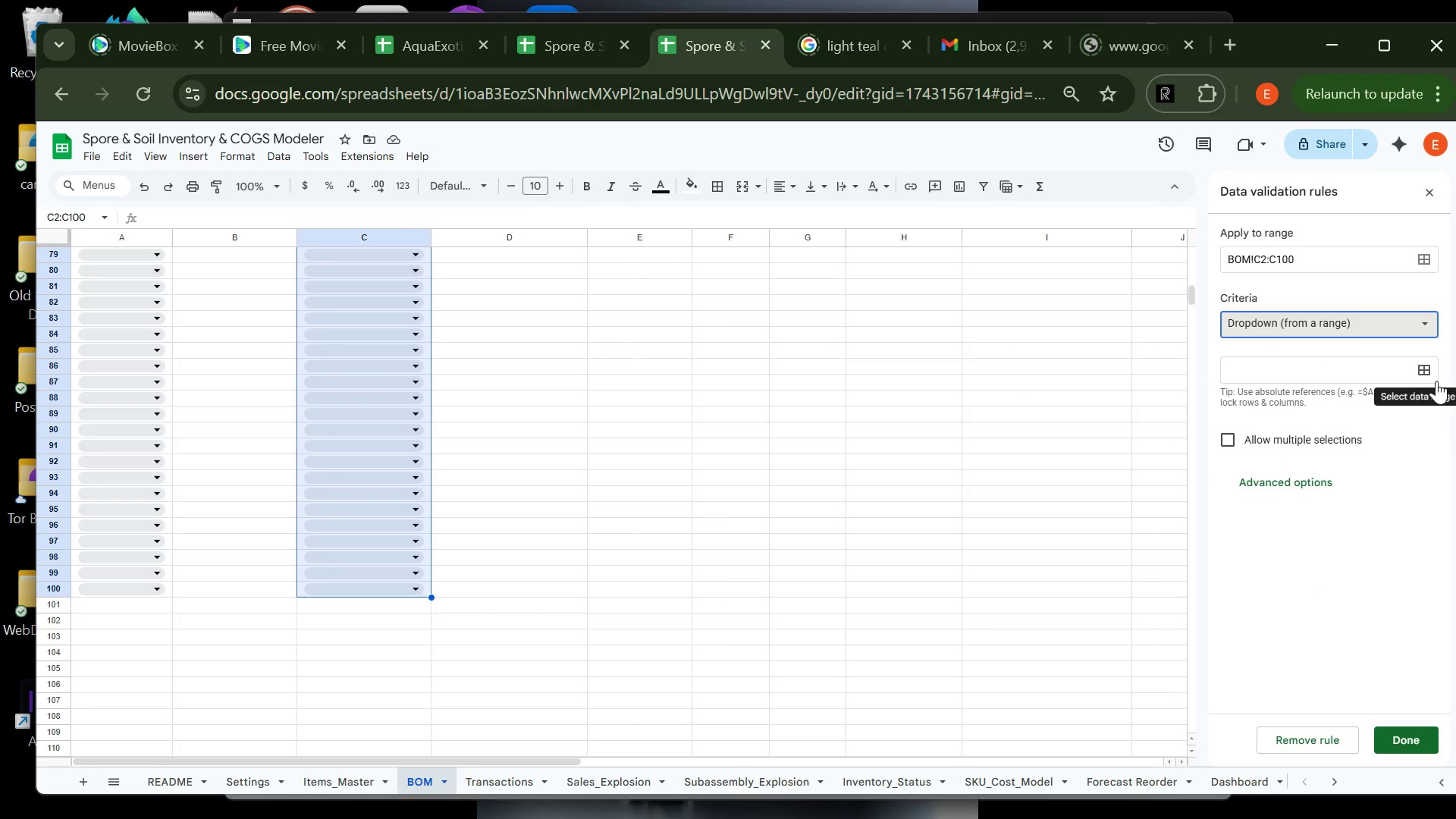 
left_click([1425, 374])
 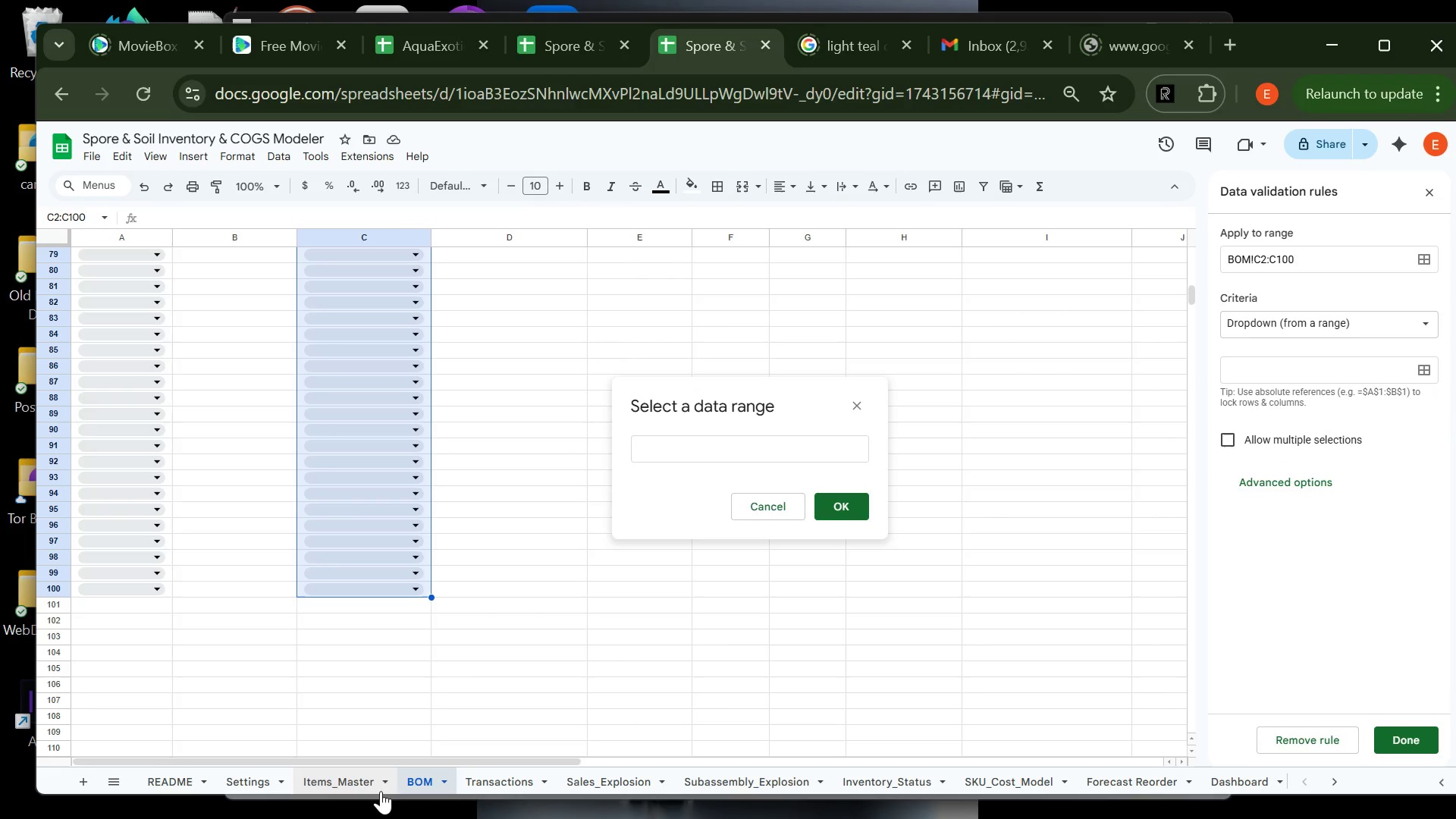 
left_click([369, 780])
 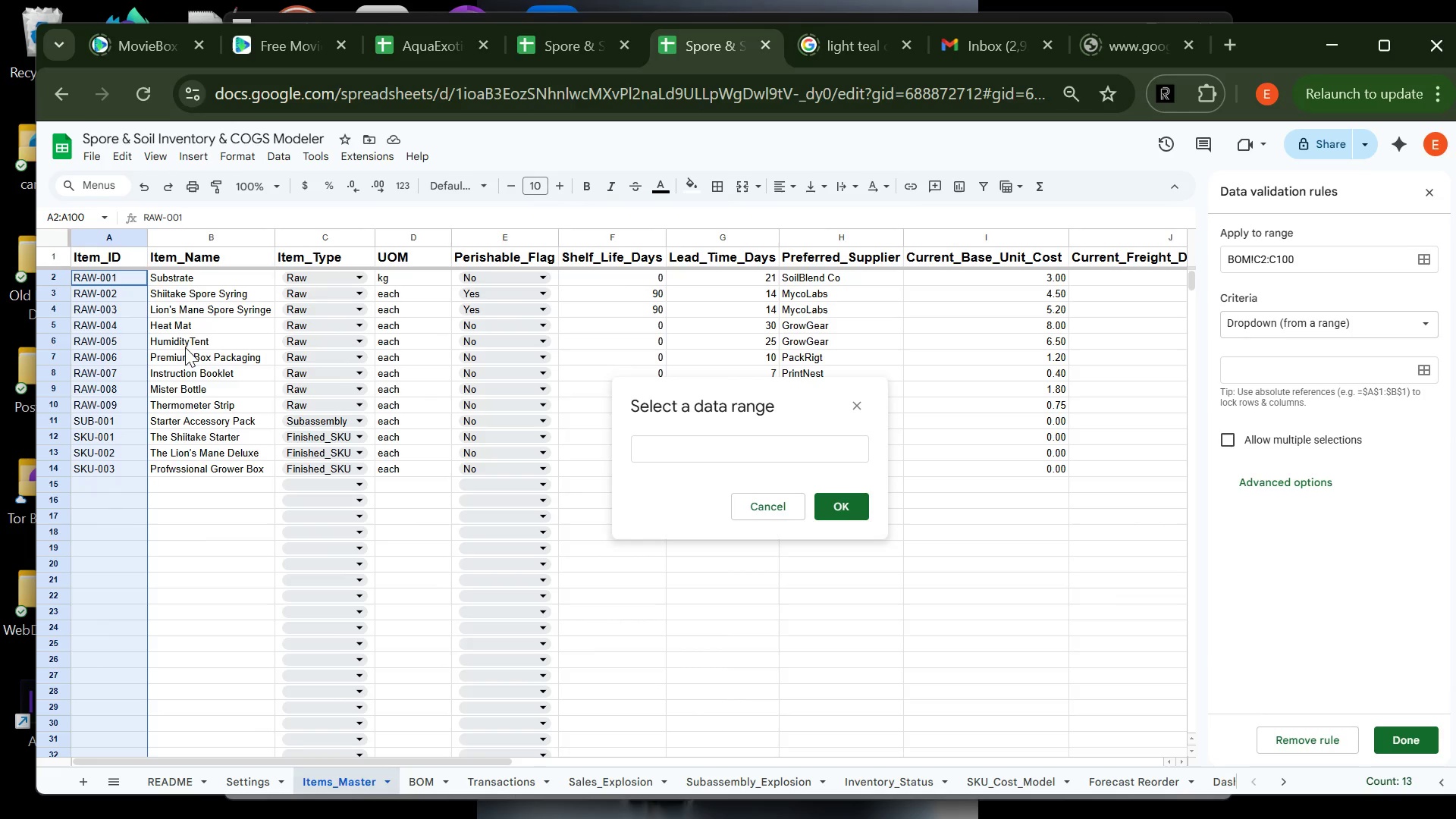 
left_click([113, 278])
 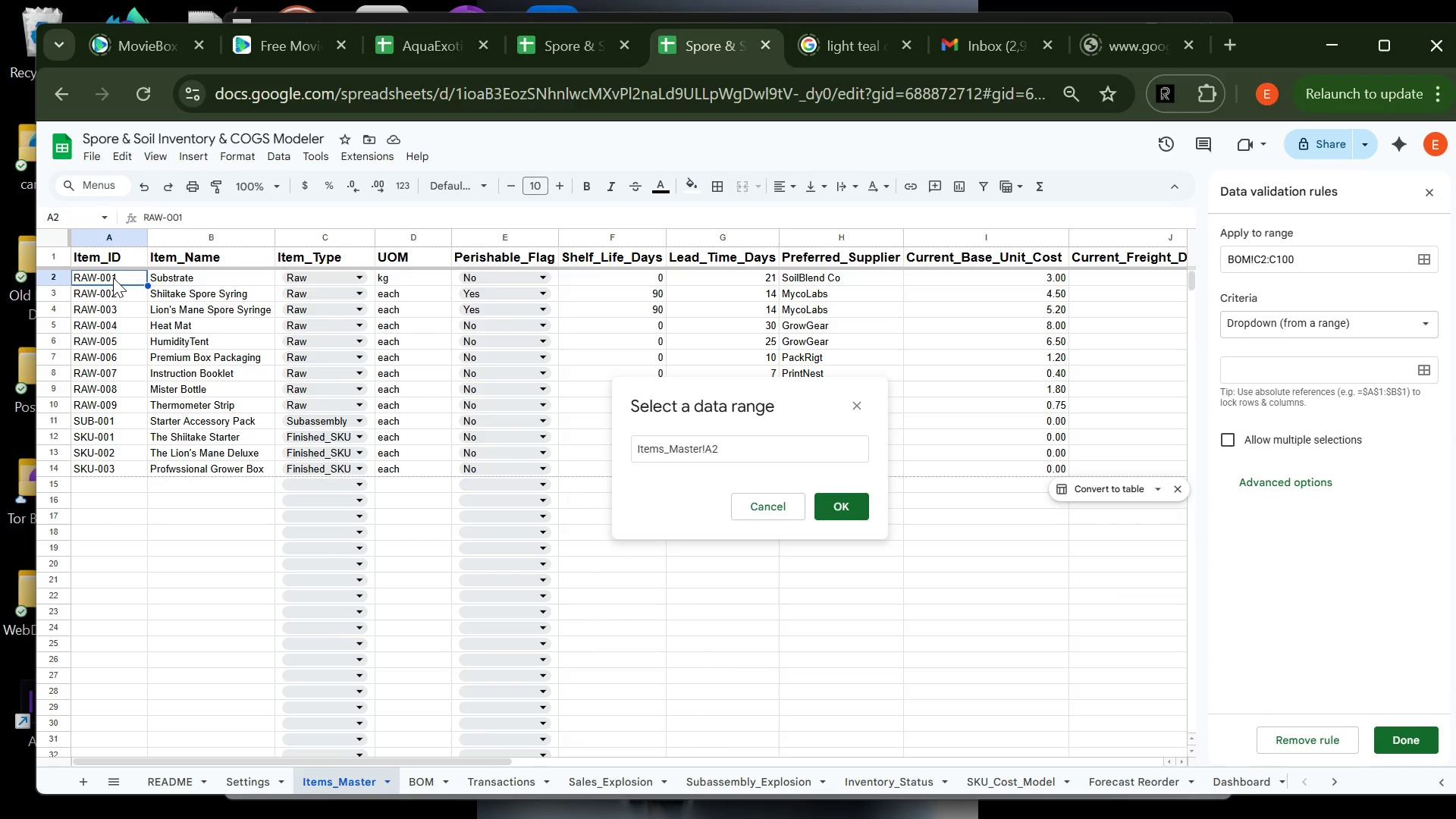 
left_click([113, 278])
 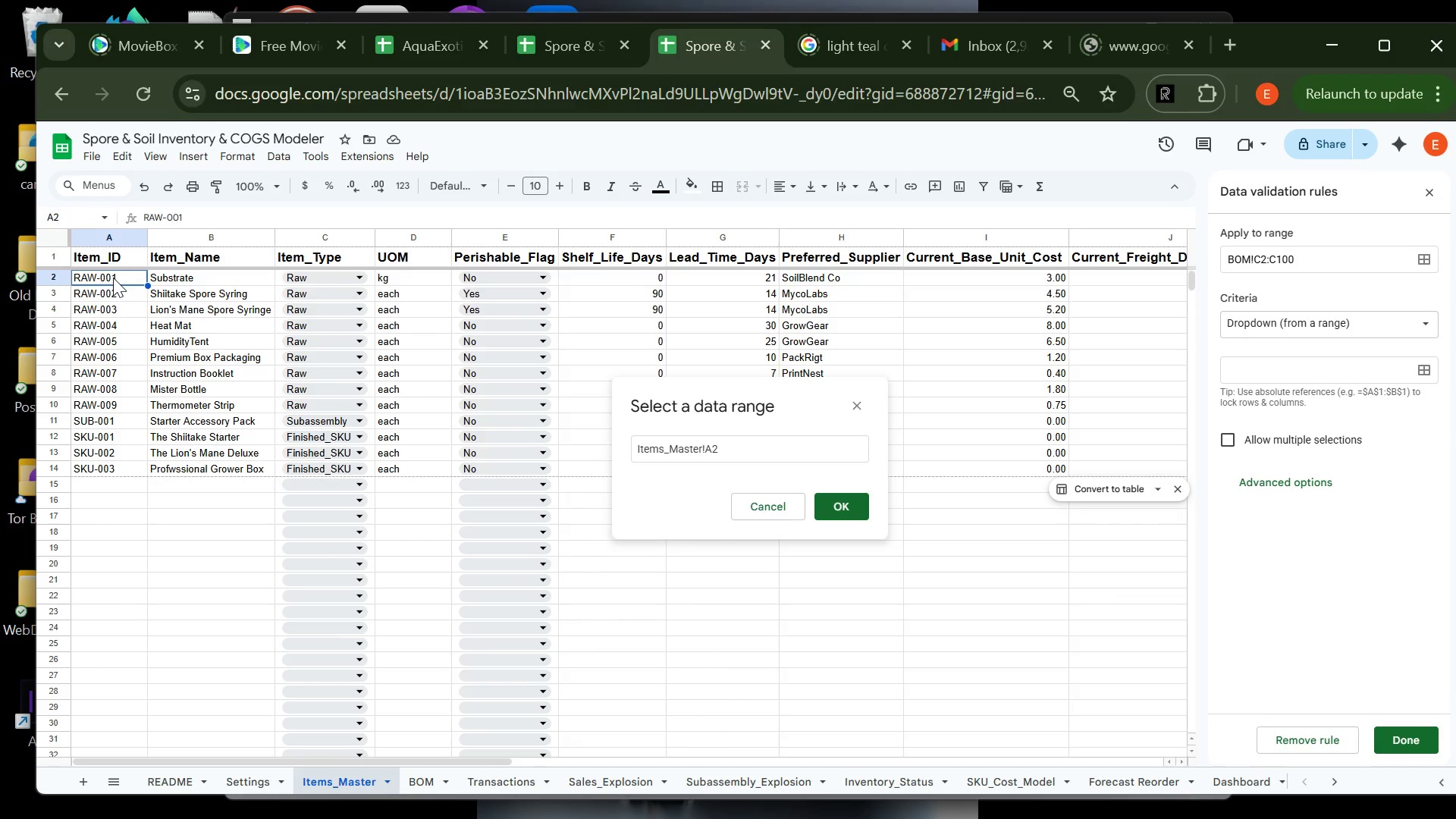 
left_click_drag(start_coordinate=[113, 278], to_coordinate=[143, 696])
 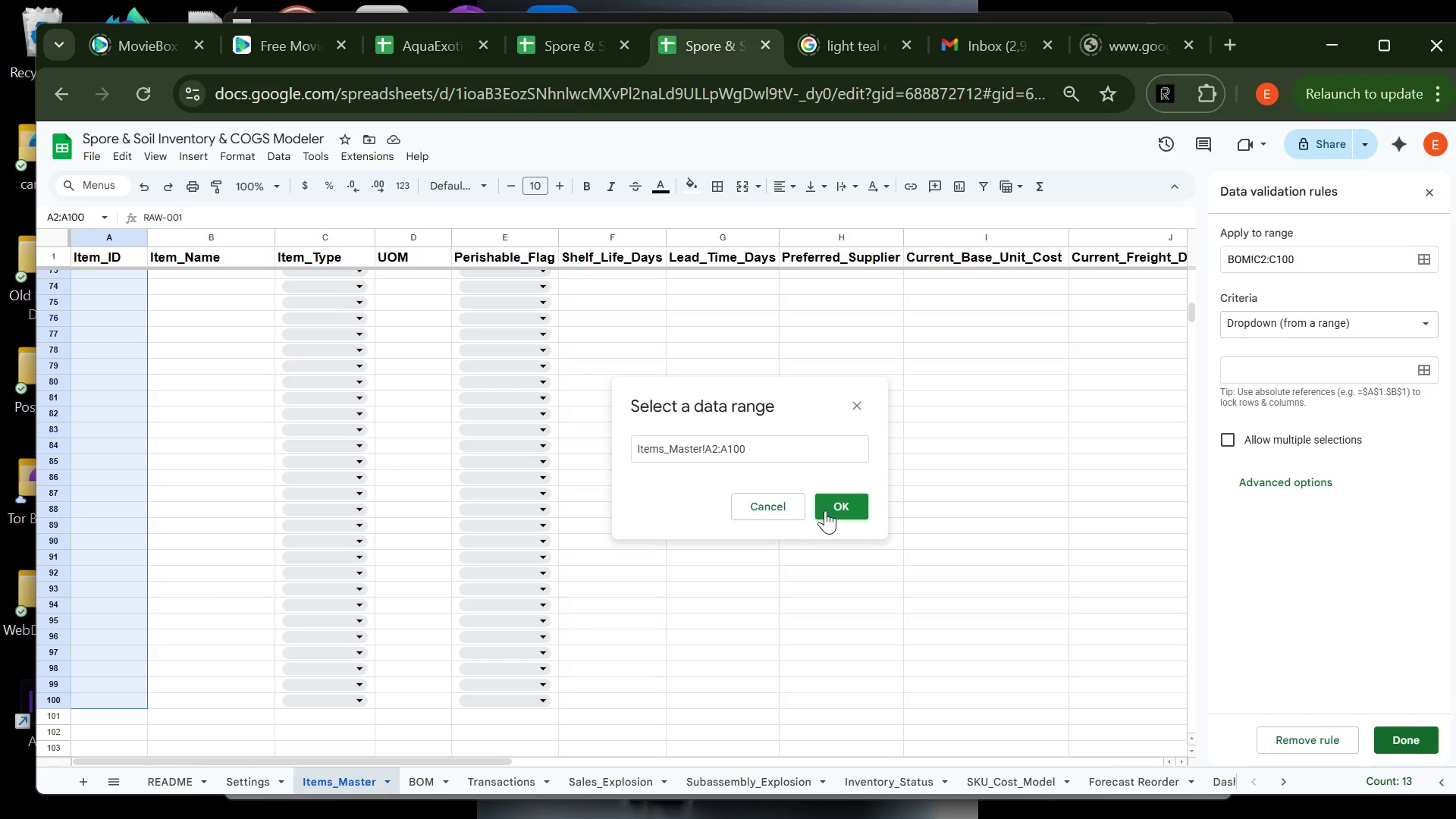 
left_click([828, 510])
 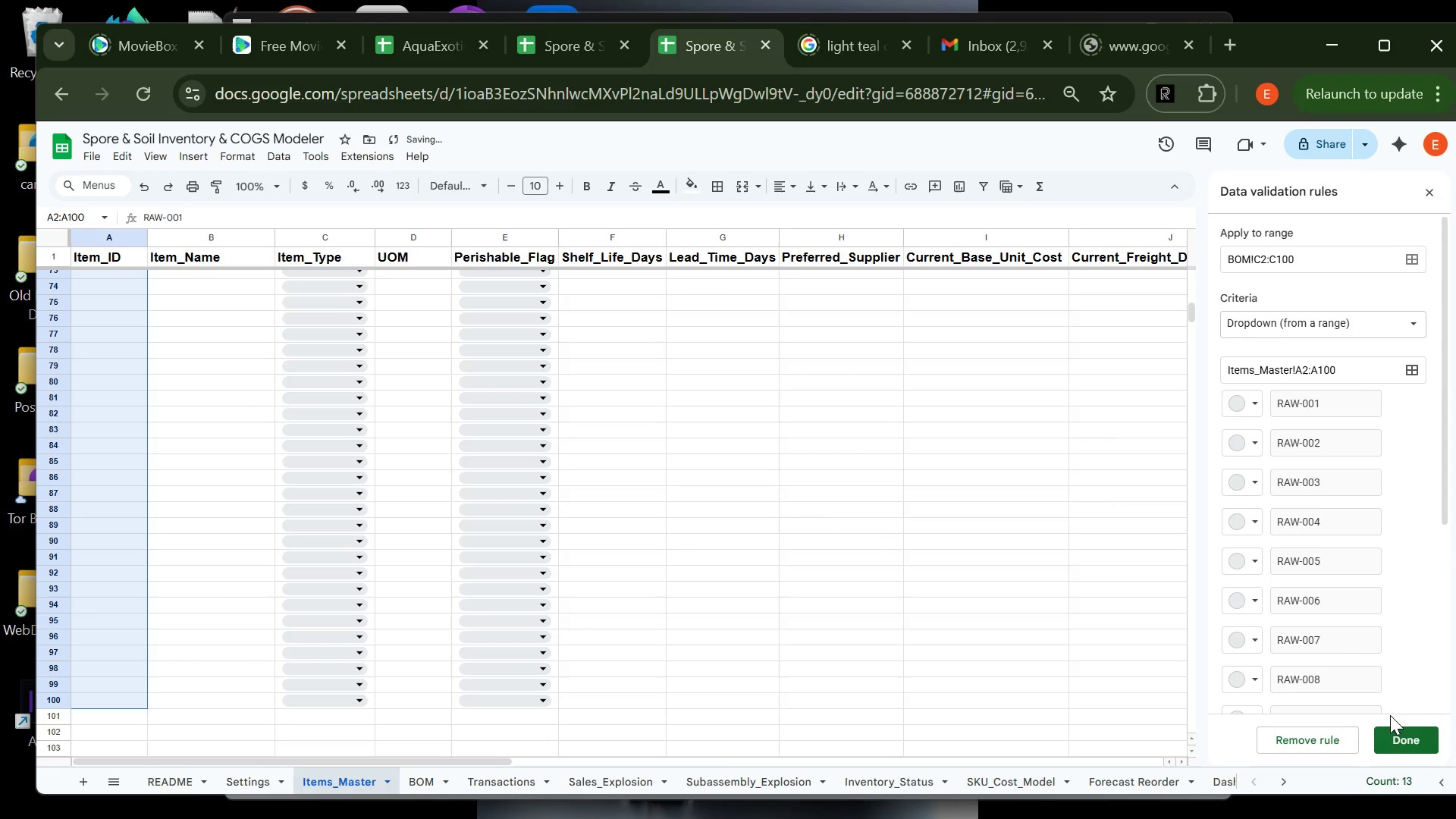 
left_click([1404, 735])
 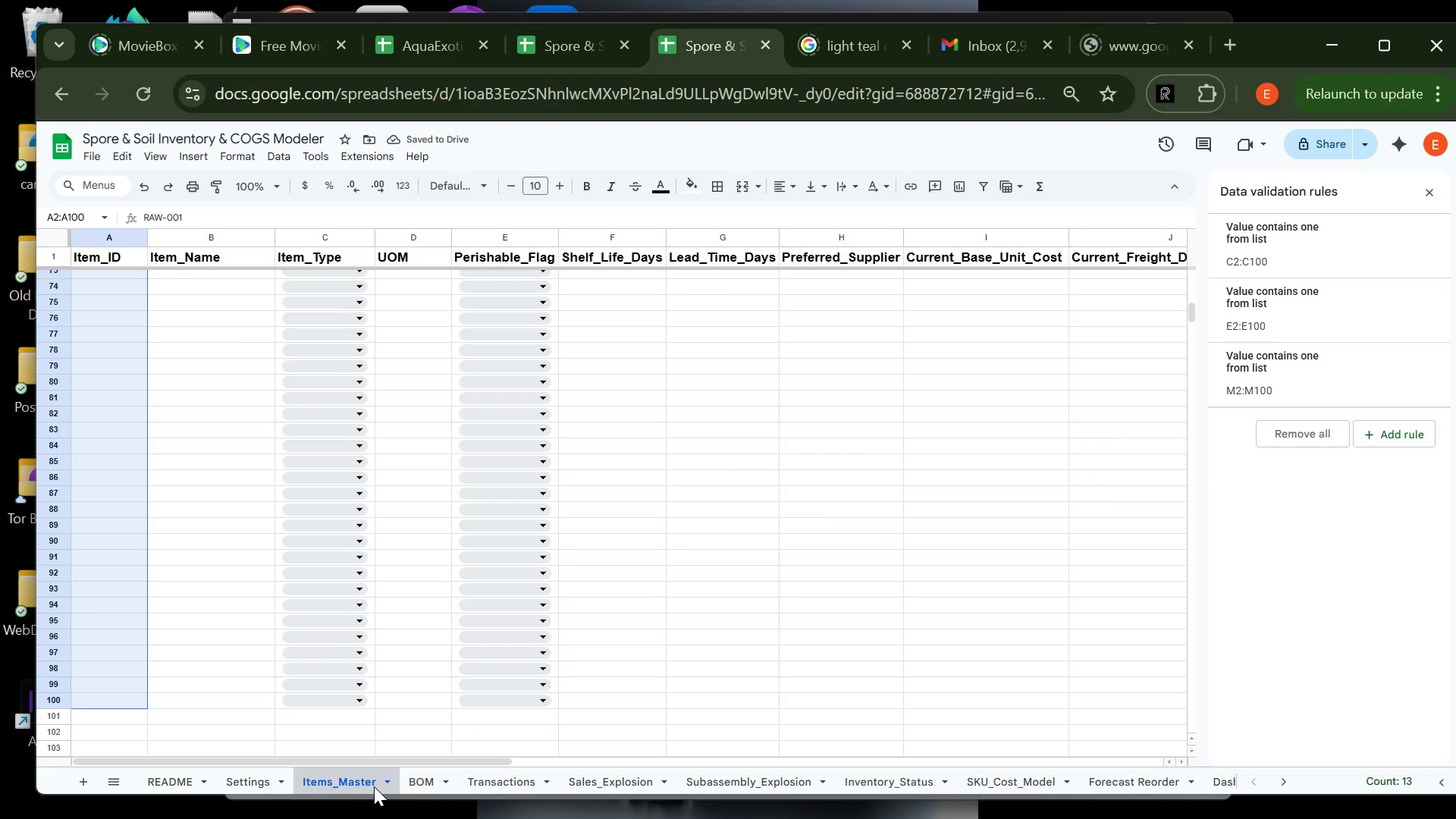 
left_click([427, 781])
 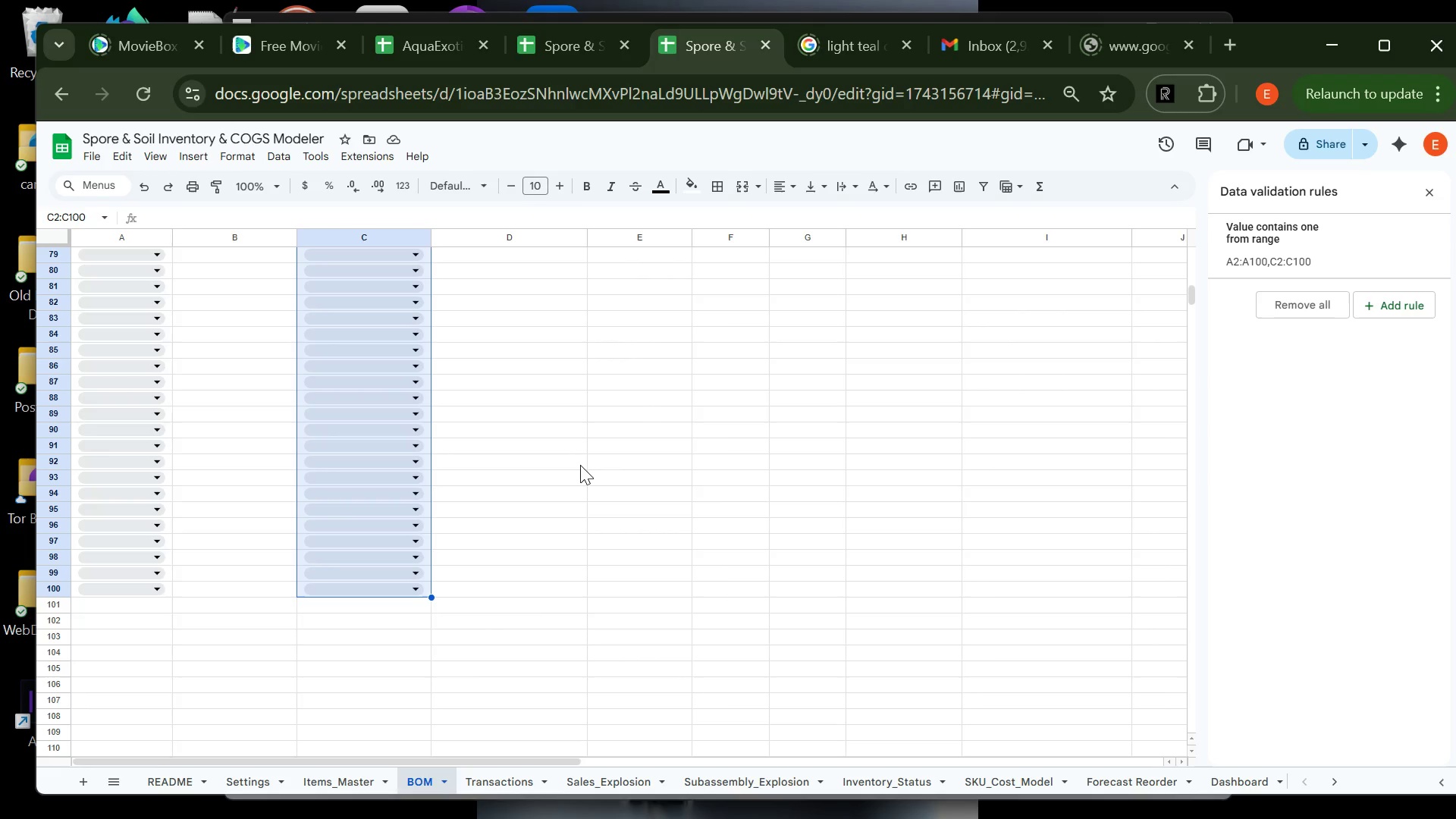 
left_click([580, 465])
 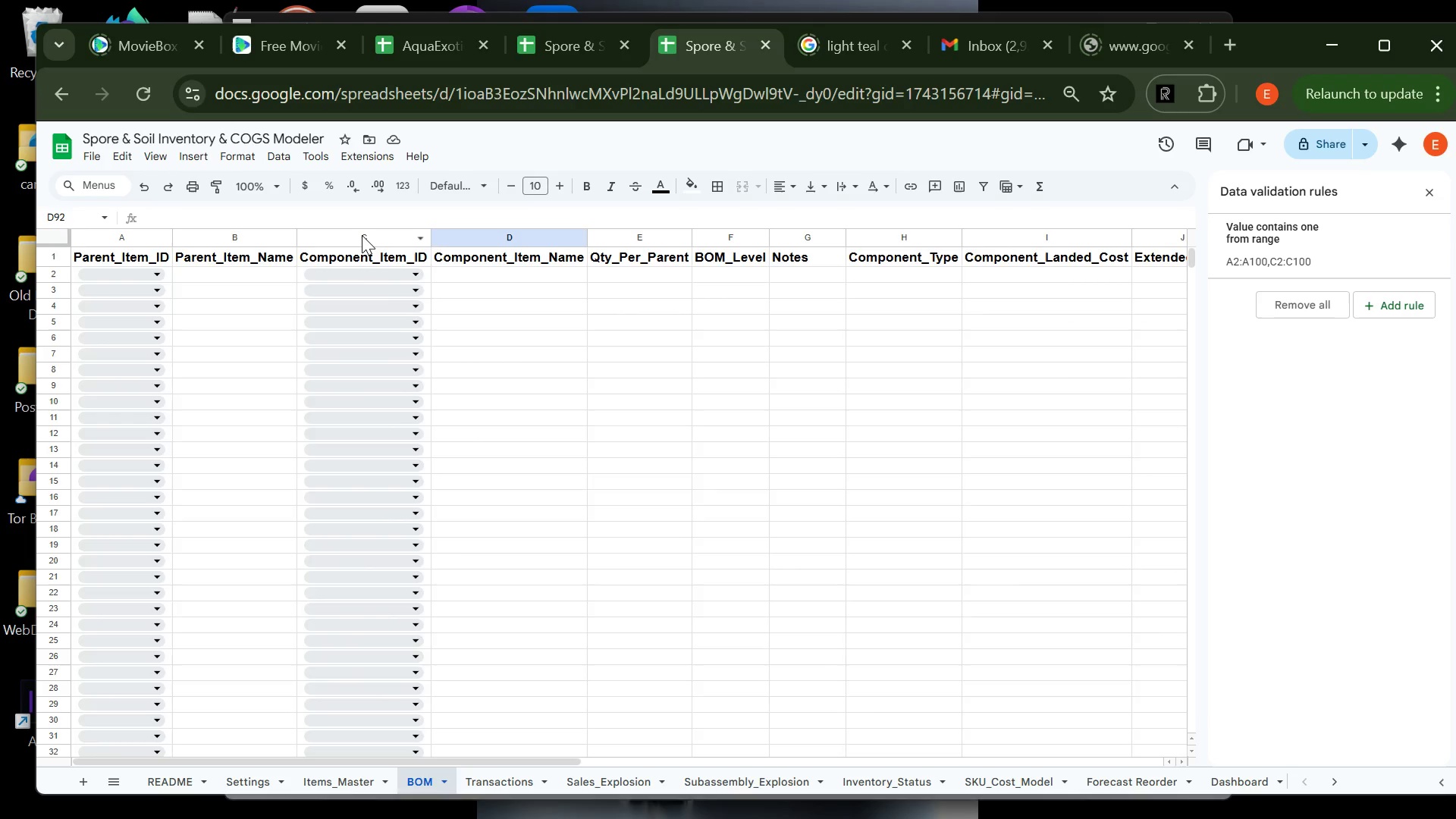 
wait(14.14)
 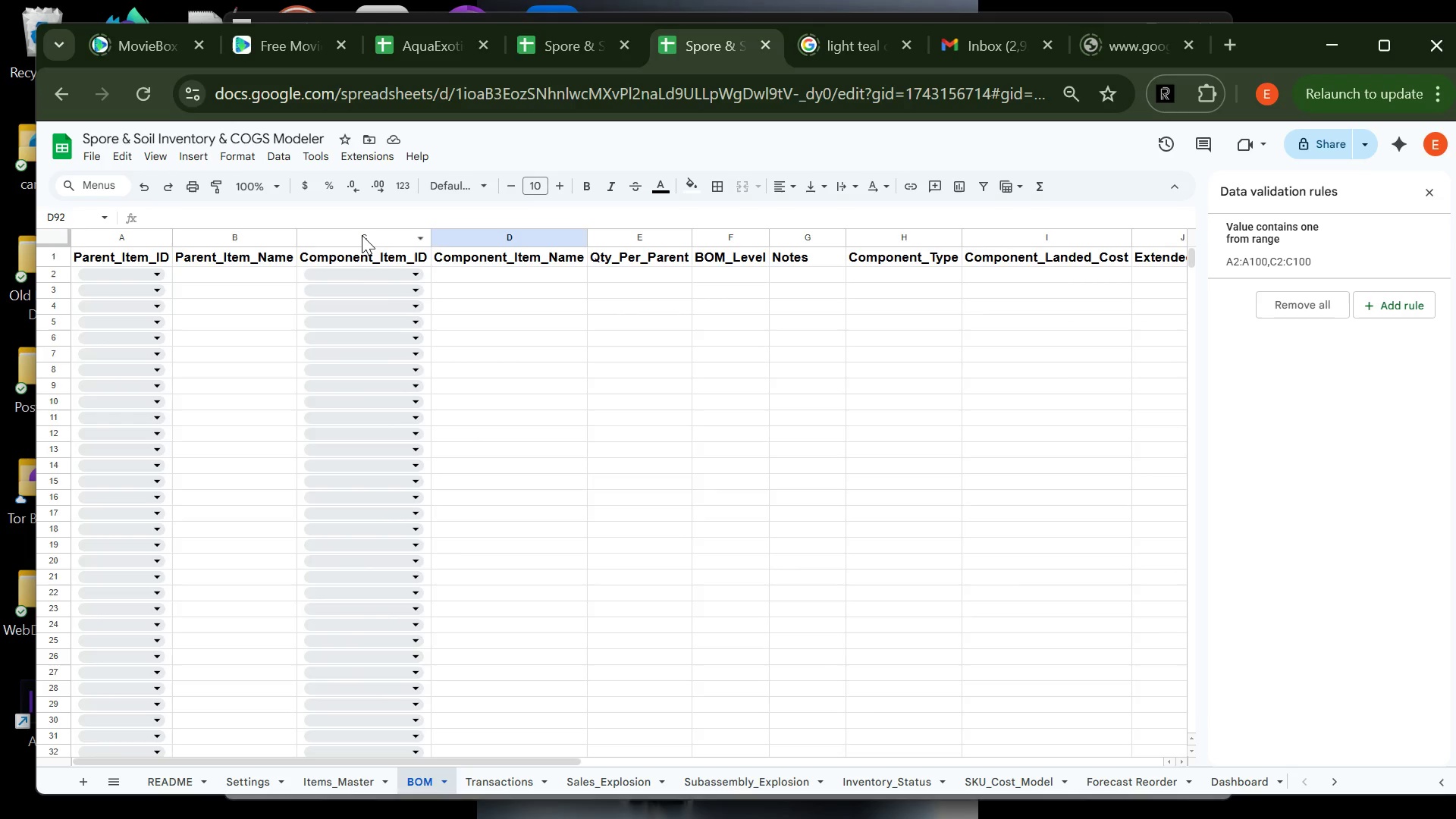 
left_click([149, 277])
 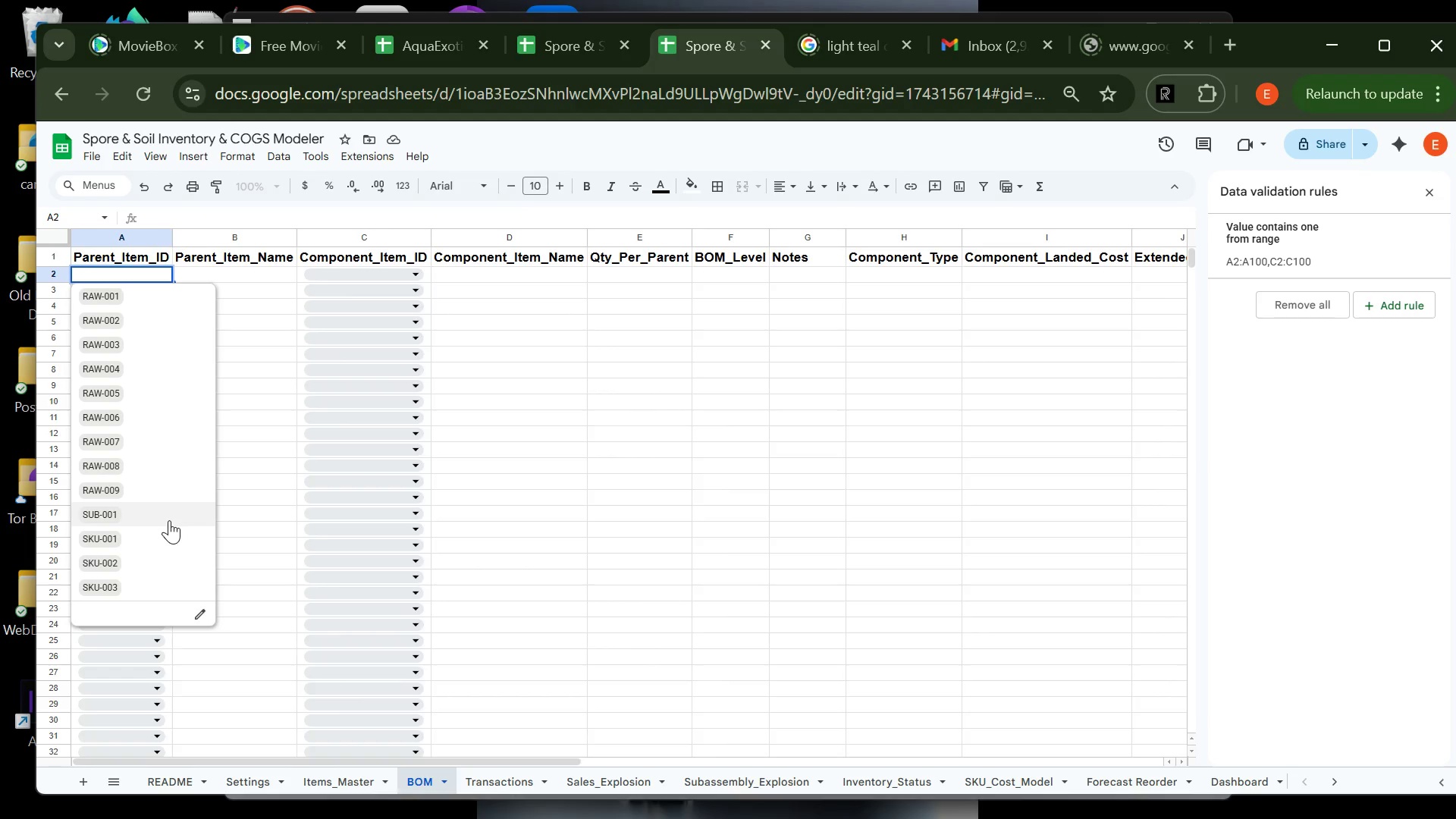 
left_click([169, 520])
 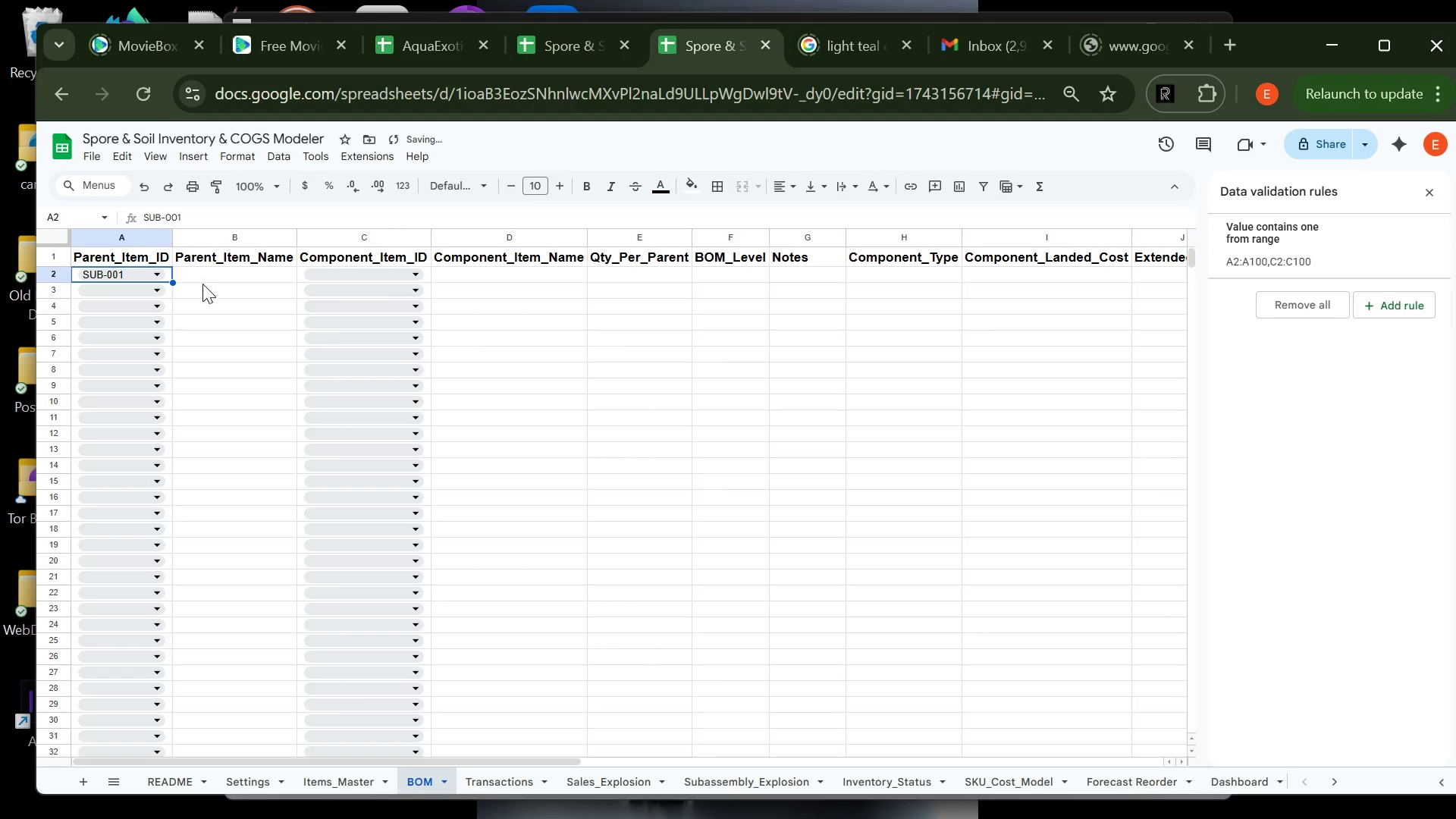 
left_click([201, 281])
 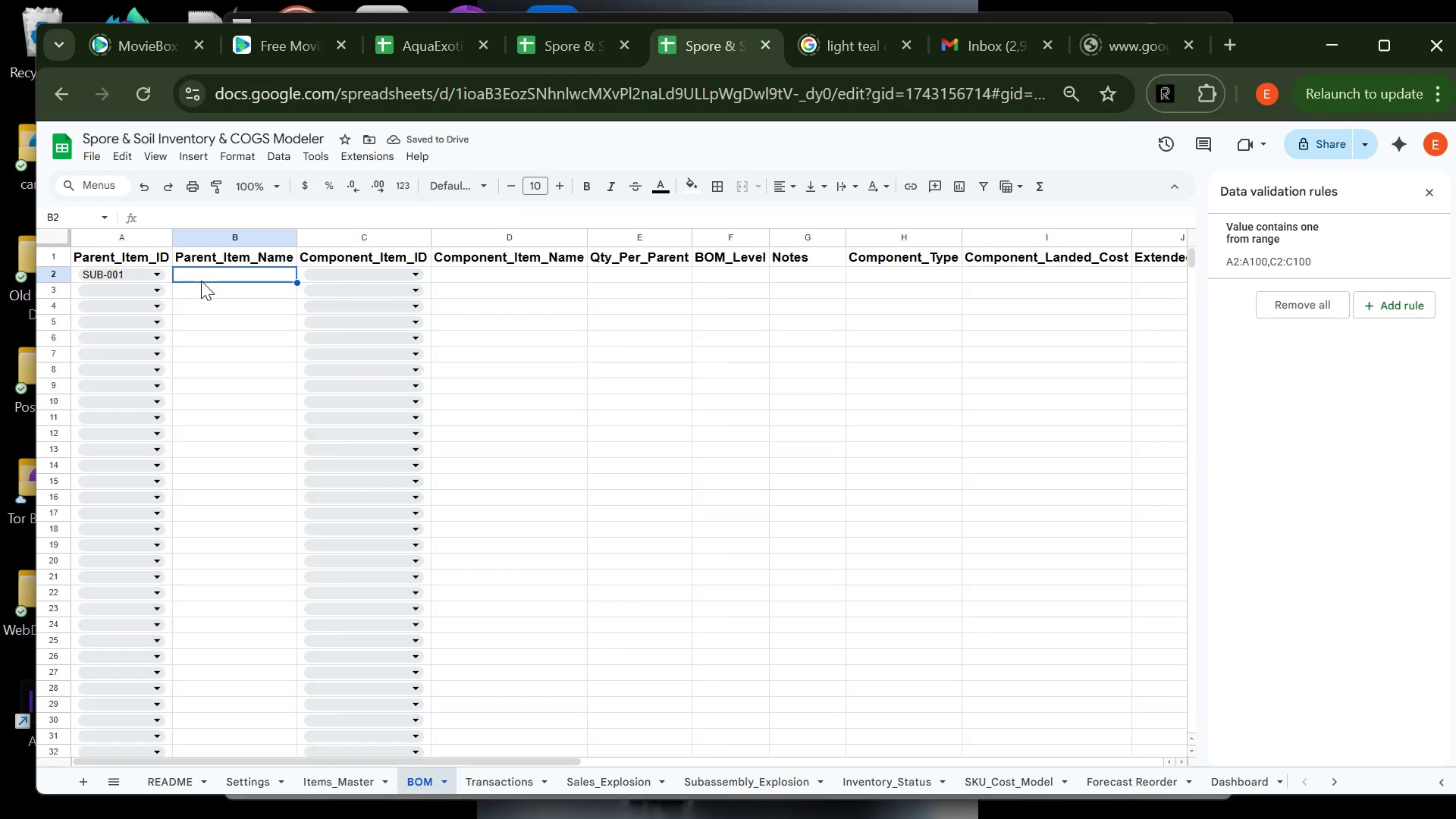 
type(Starter Accessory Pack)
key(Tab)
 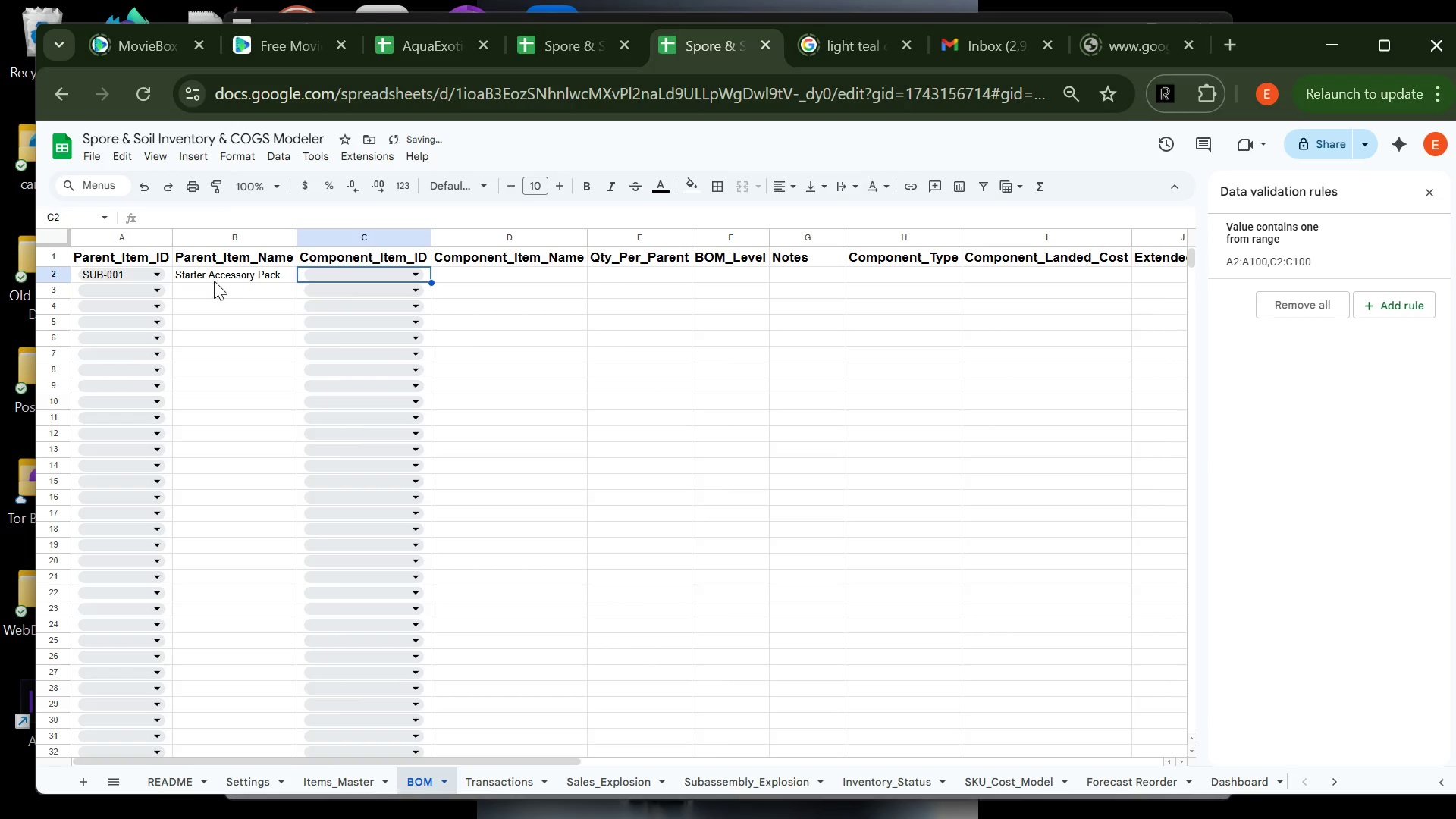 
left_click([356, 278])
 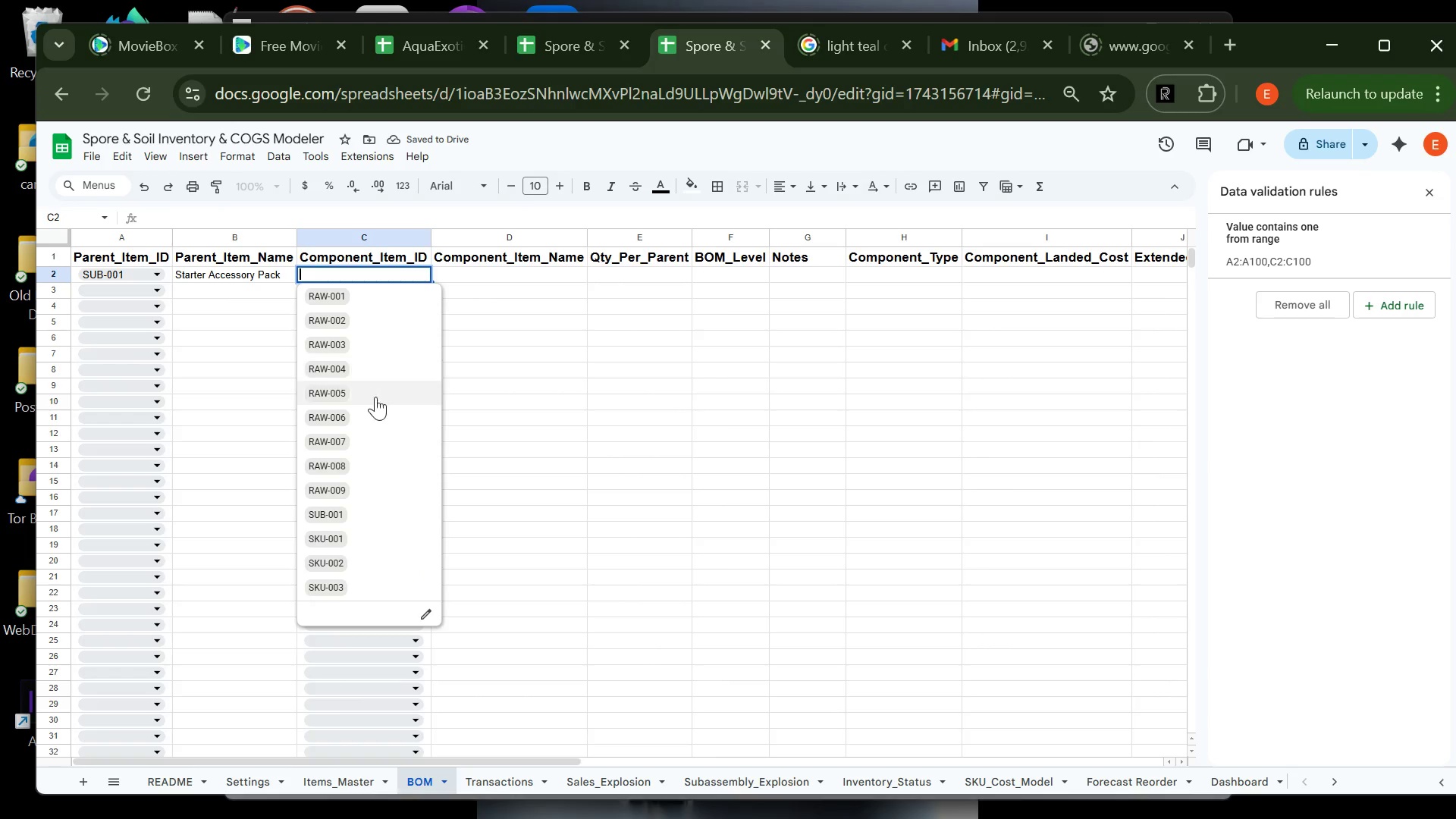 
left_click([379, 440])
 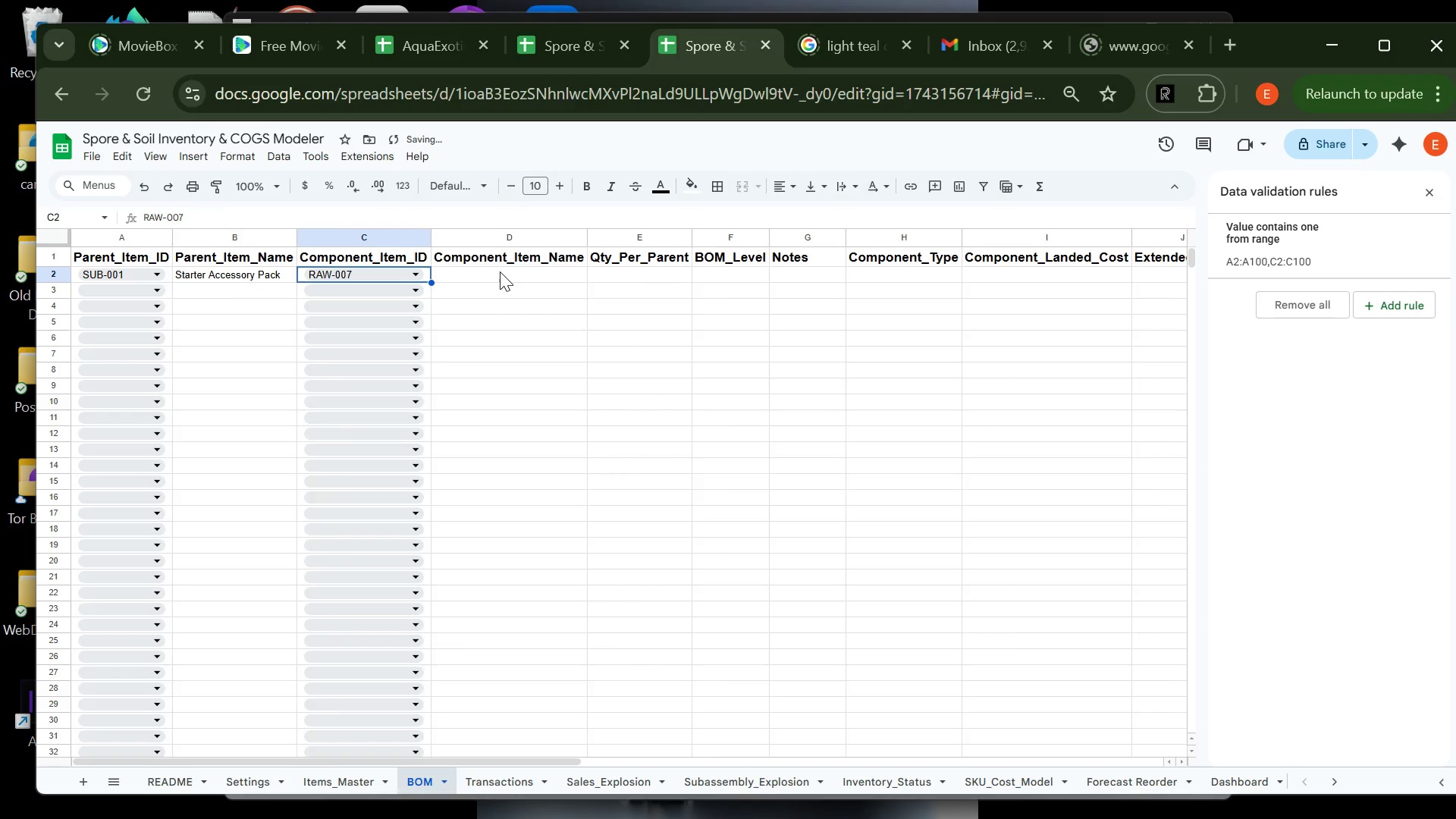 
left_click([498, 271])
 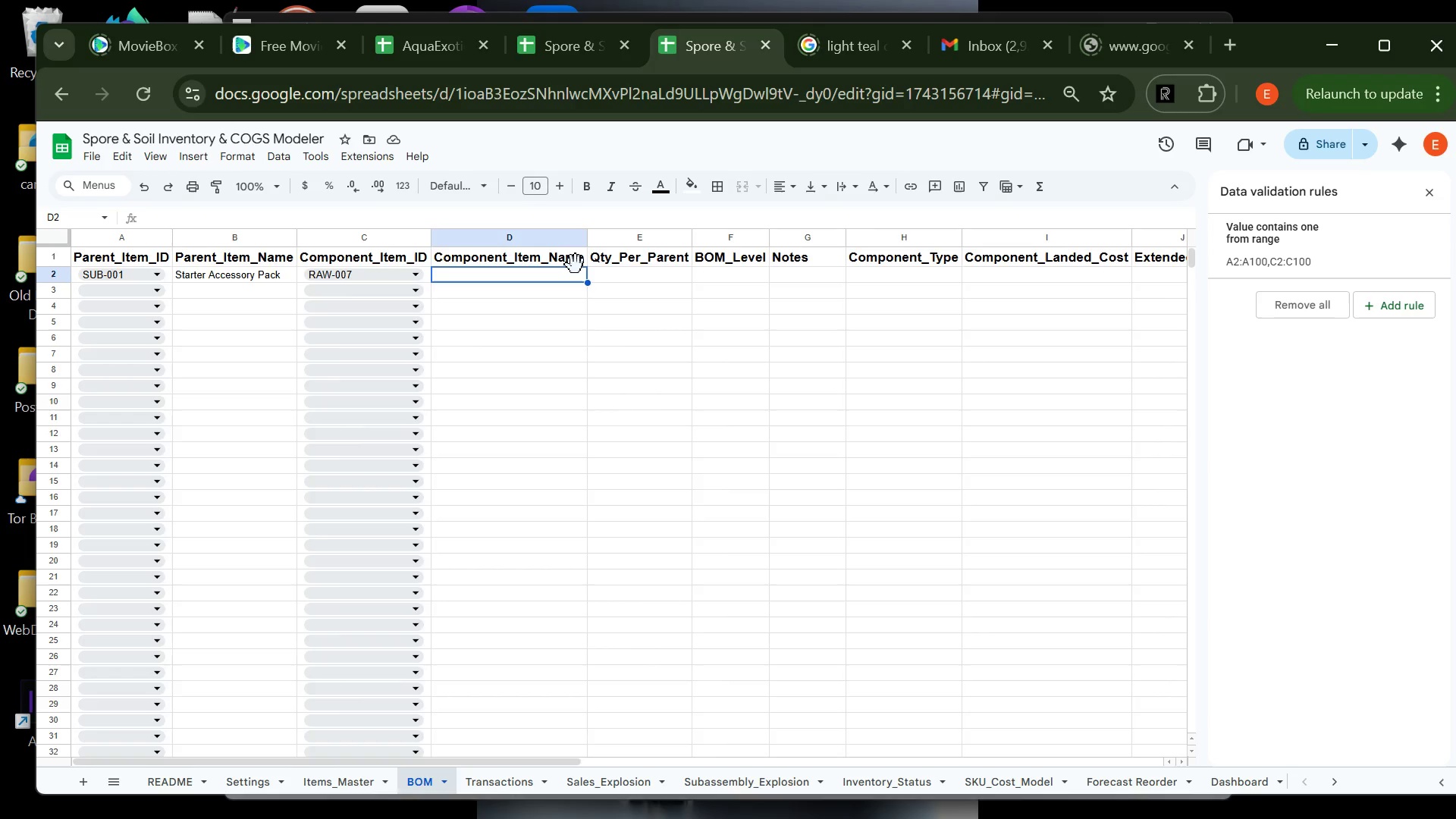 
wait(31.08)
 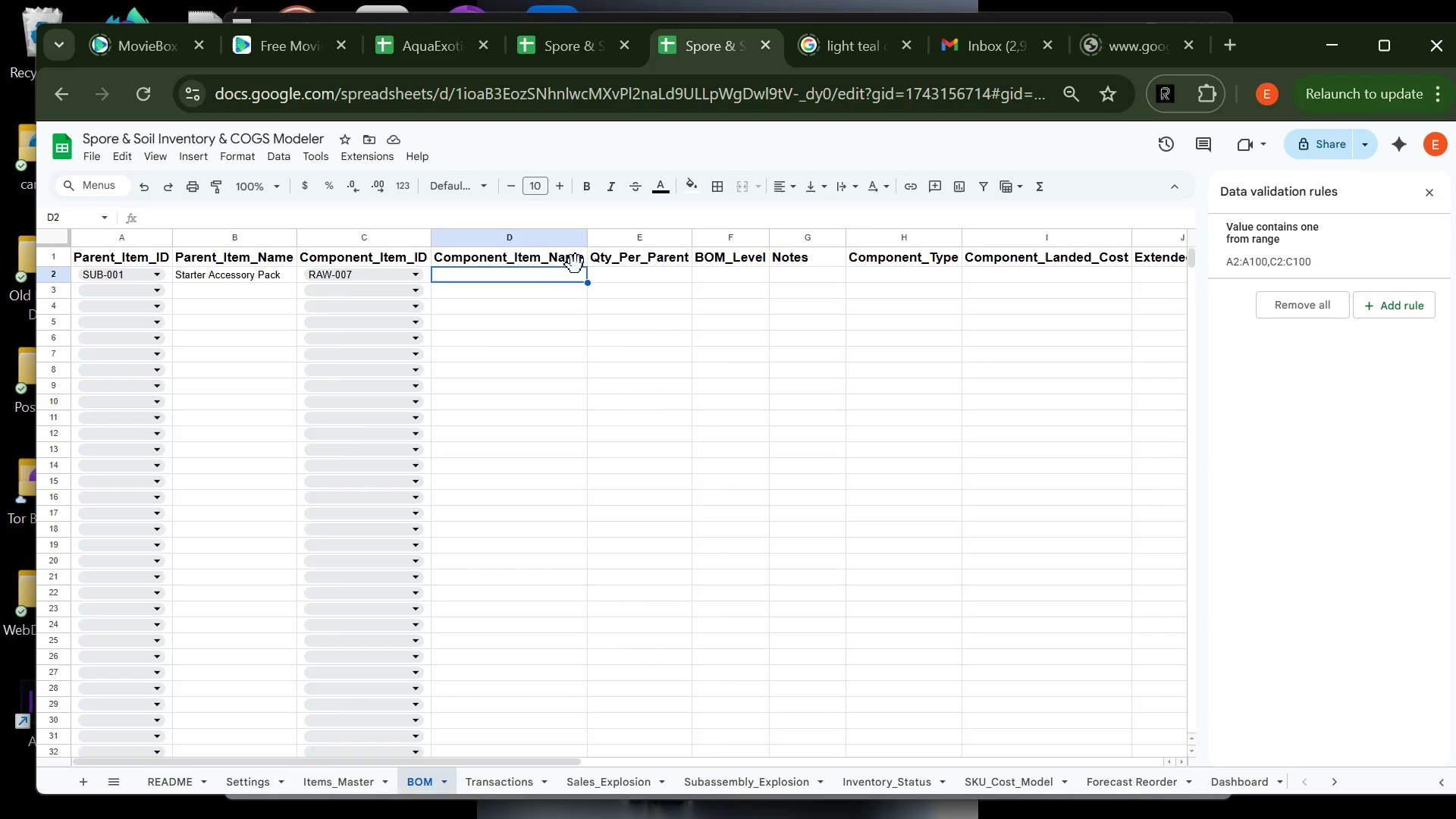 
type(Instr)
 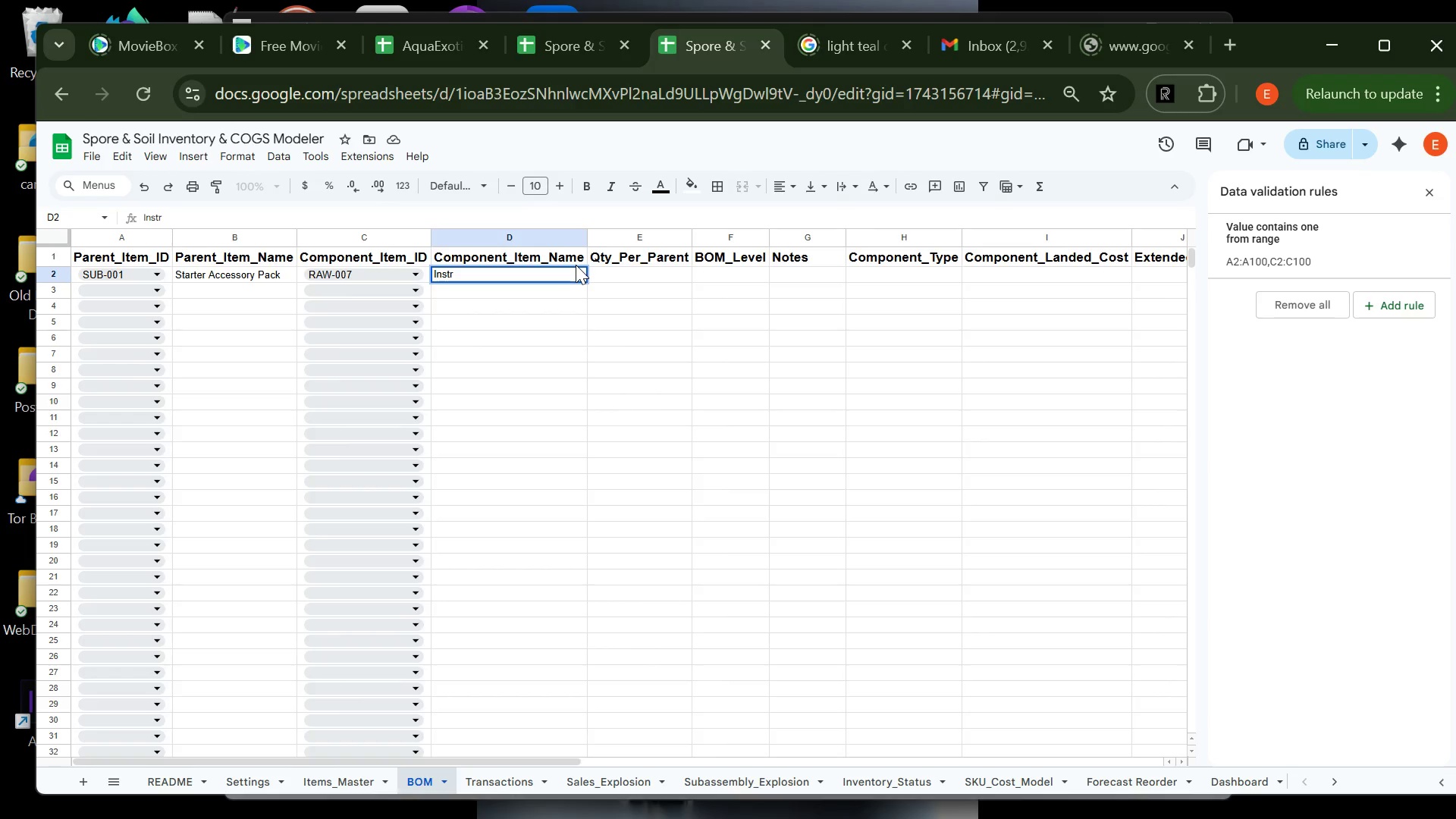 
type(uctions Booklet)
key(Tab)
type(1)
key(Tab)
type(1)
key(Tab)
 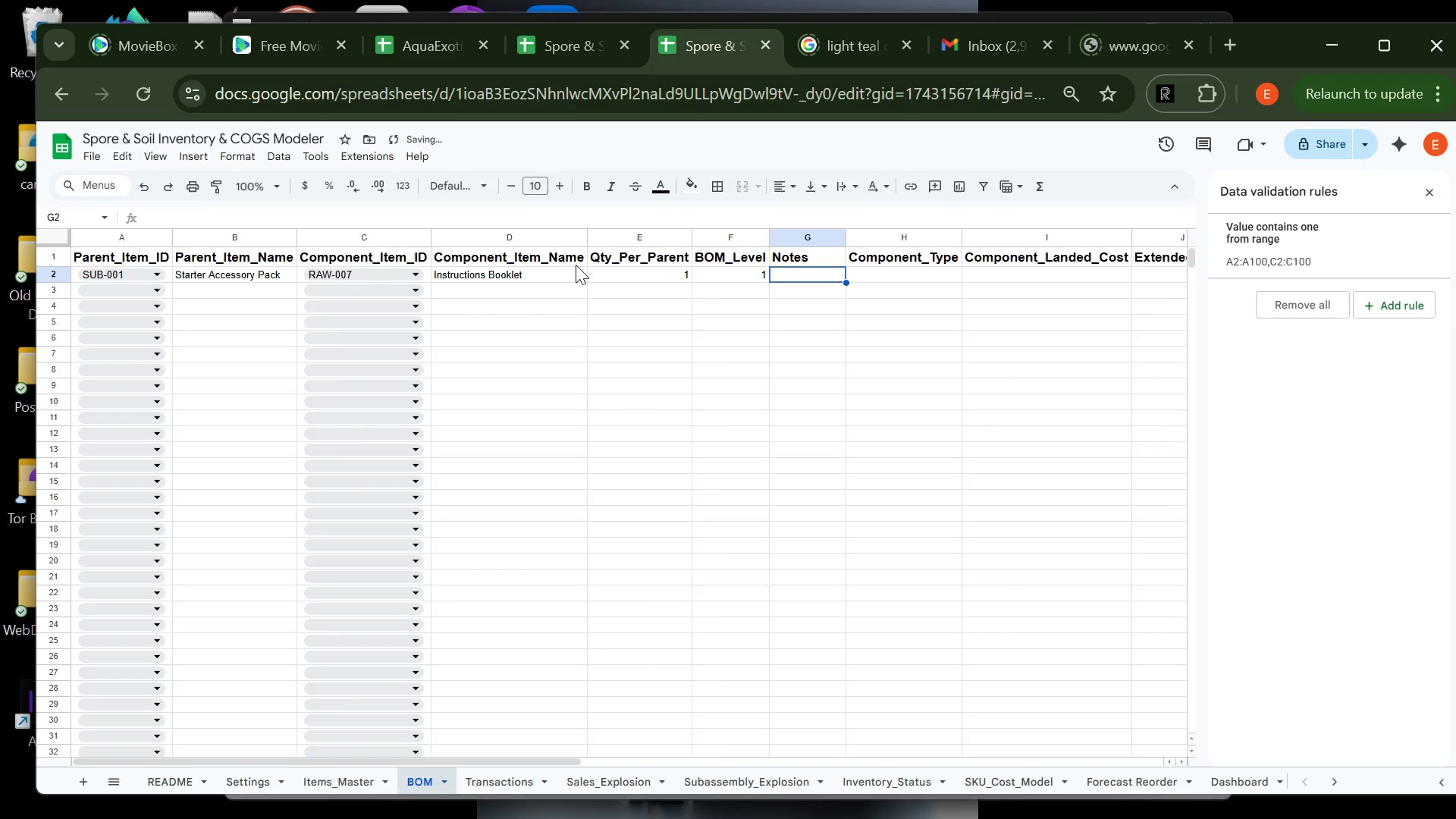 
type(Printed)
key(Tab)
type(iNSERT)
 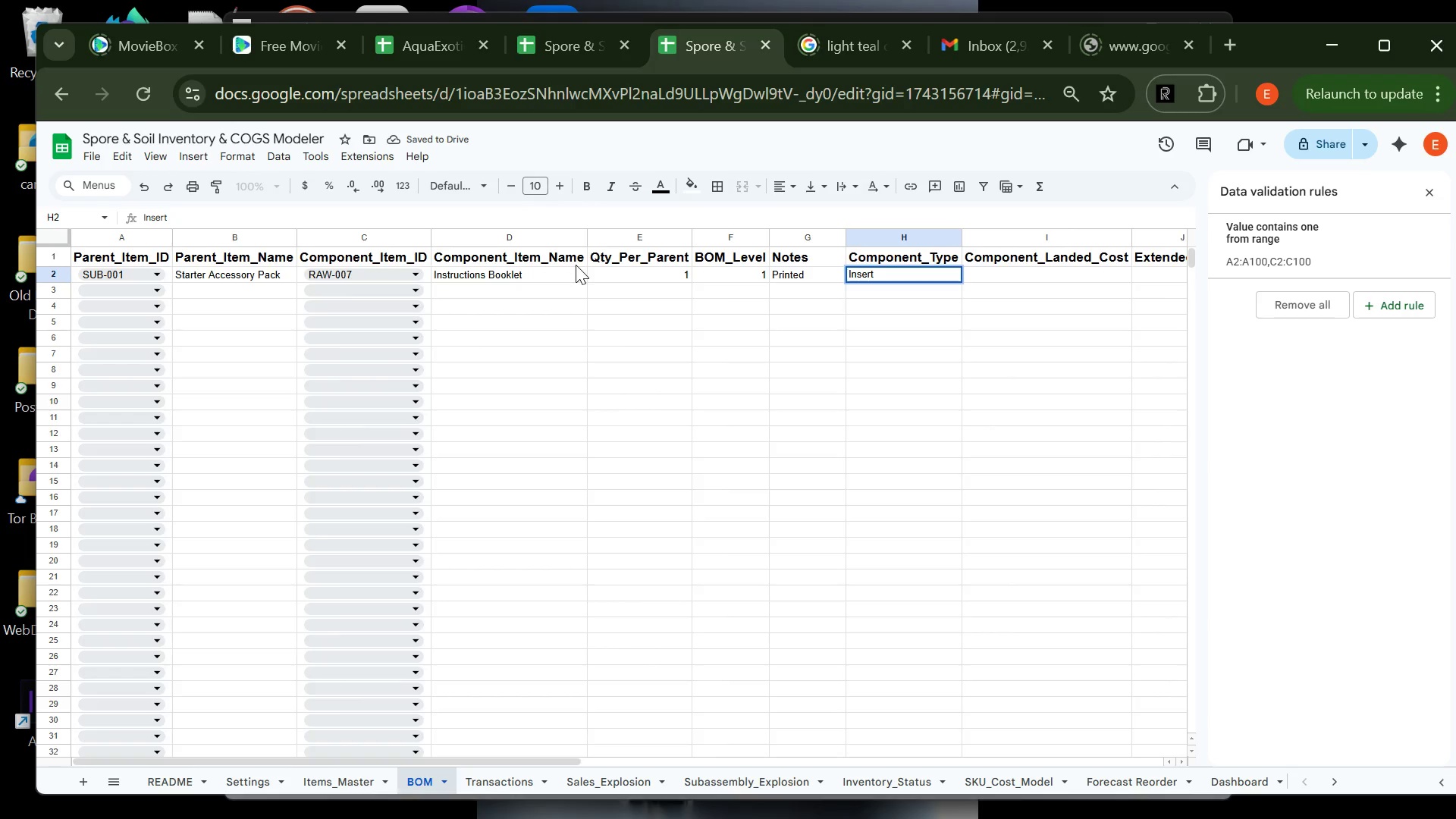 
hold_key(key=CapsLock, duration=0.34)
 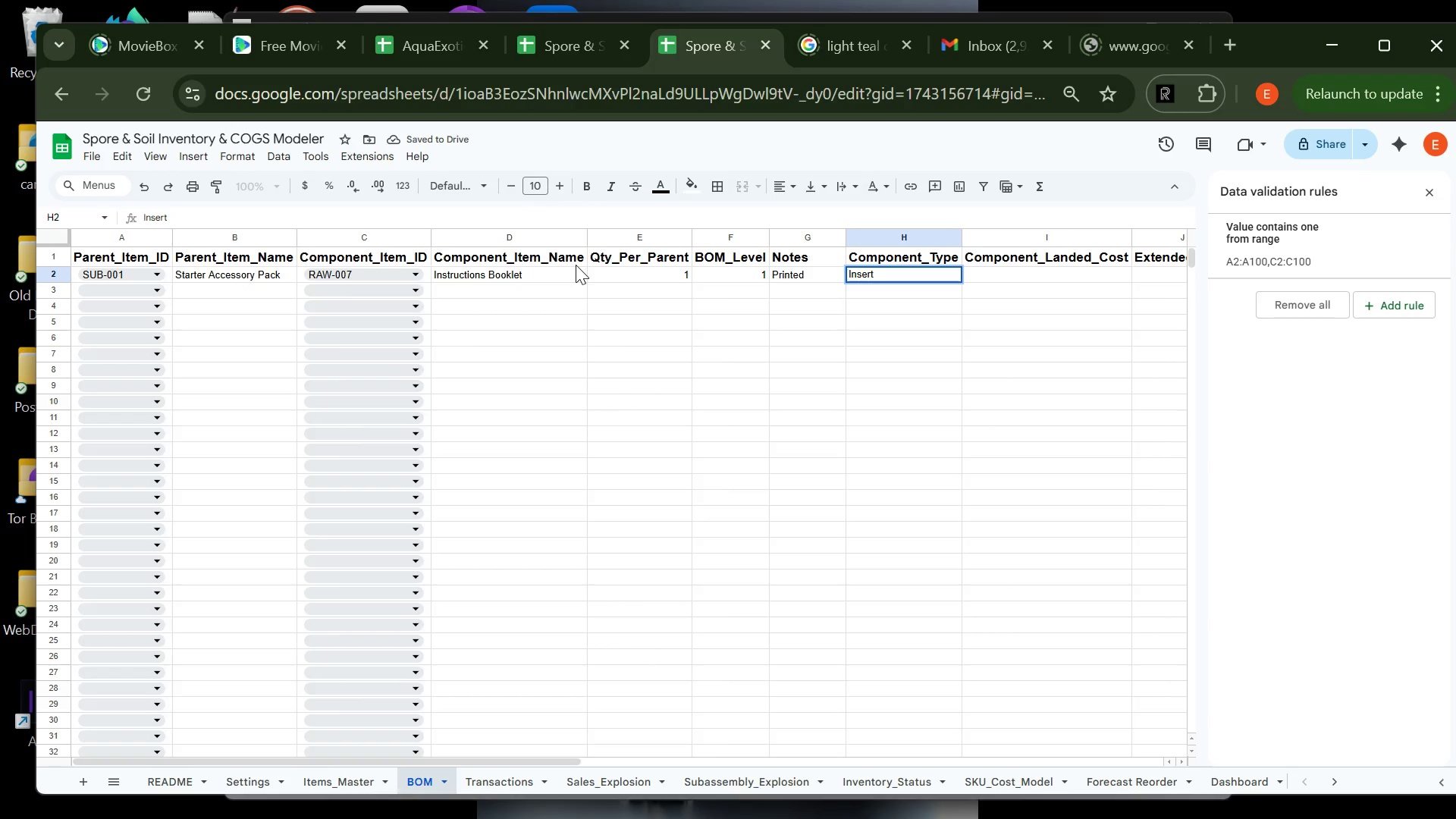 
wait(6.97)
 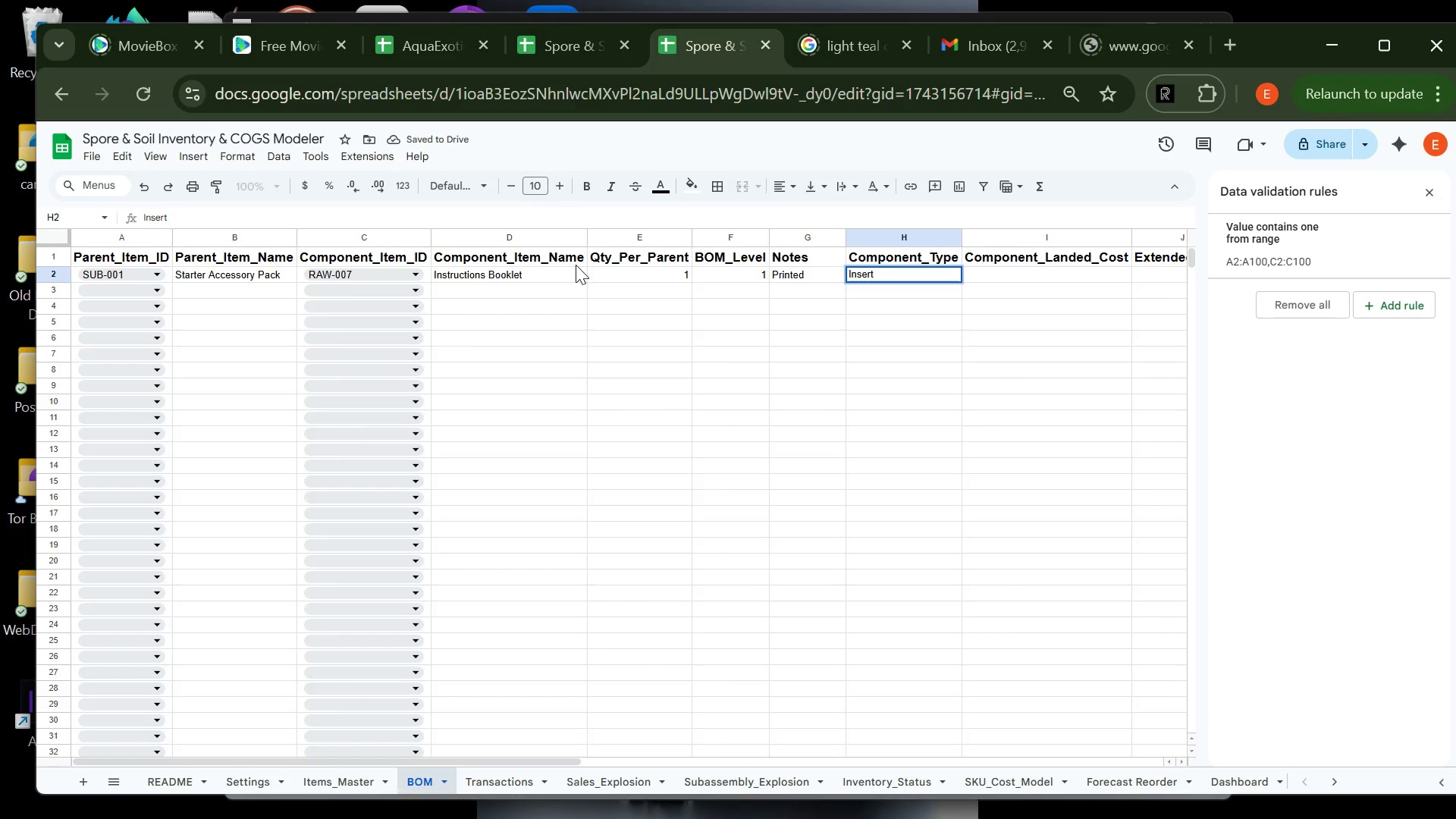 
key(Backspace)
 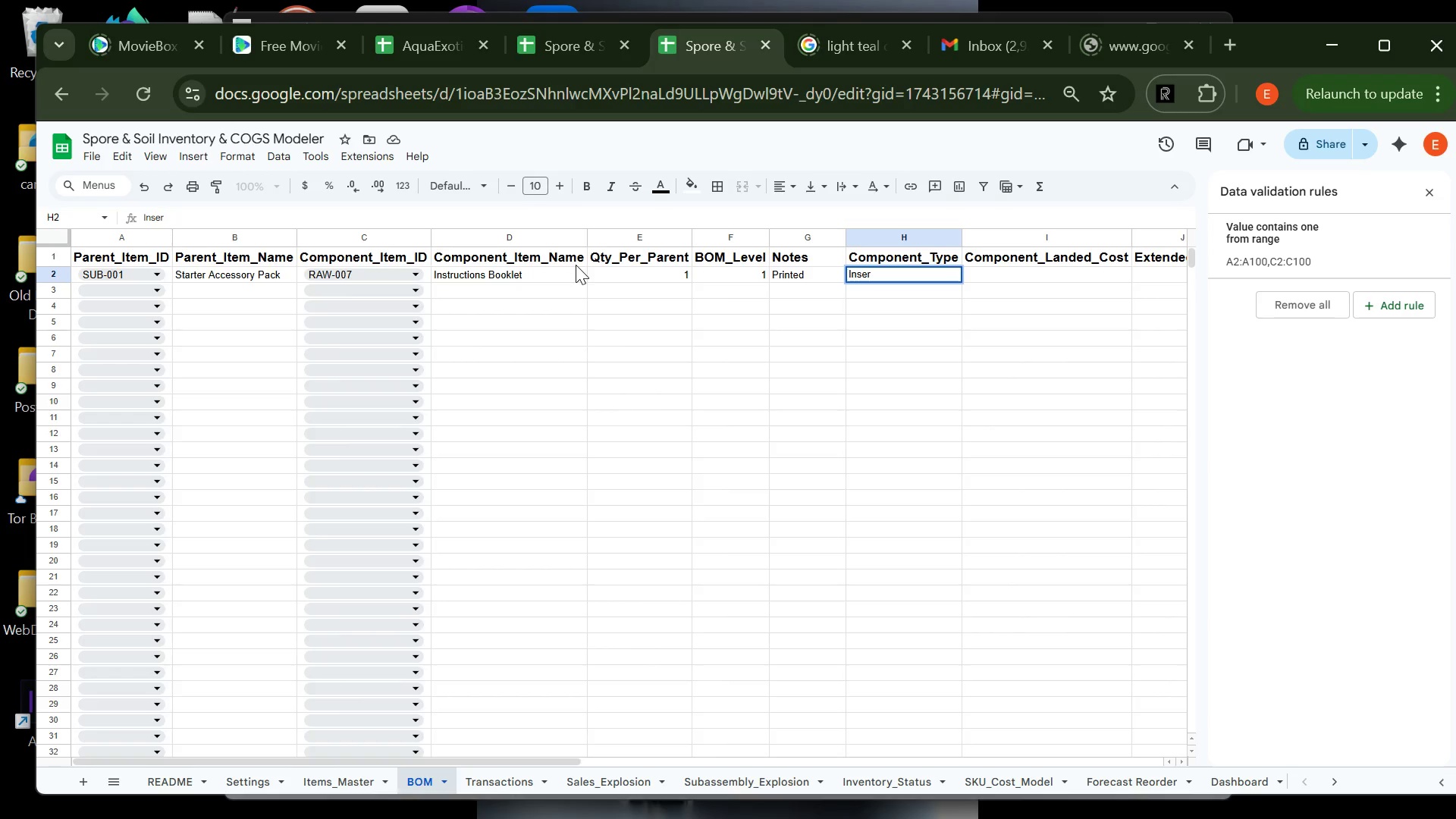 
key(Backspace)
 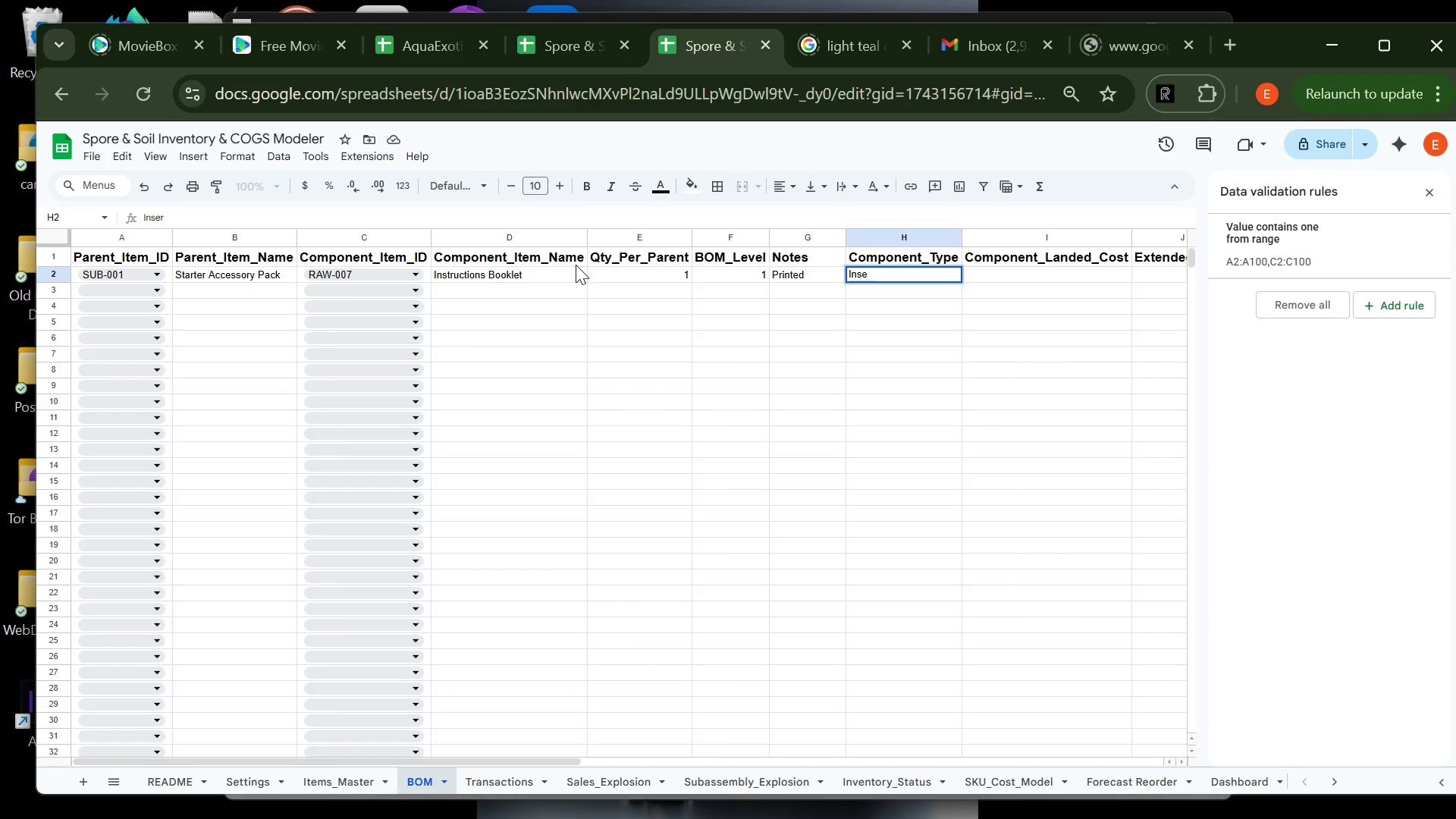 
key(Backspace)
 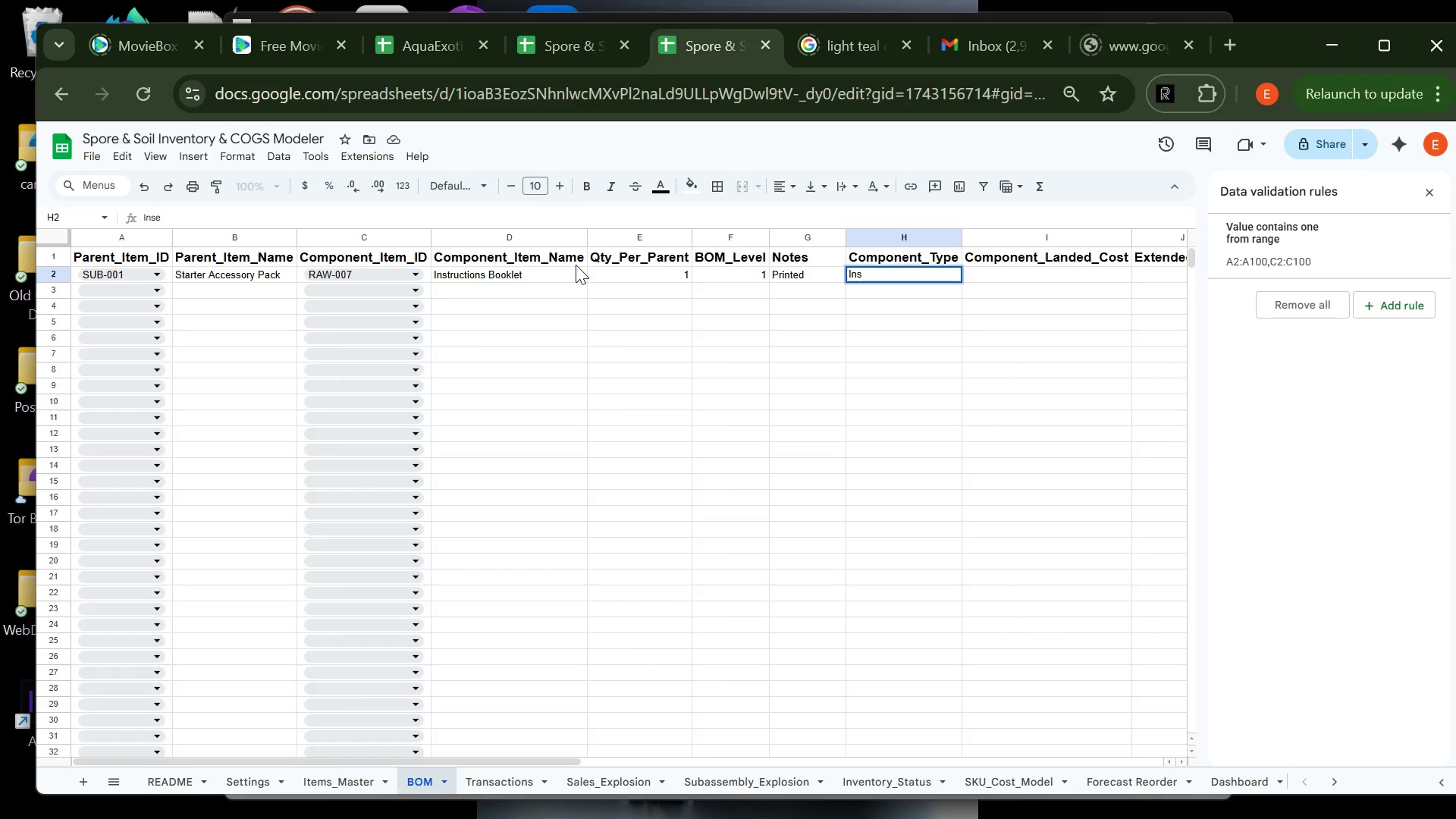 
key(Backspace)
 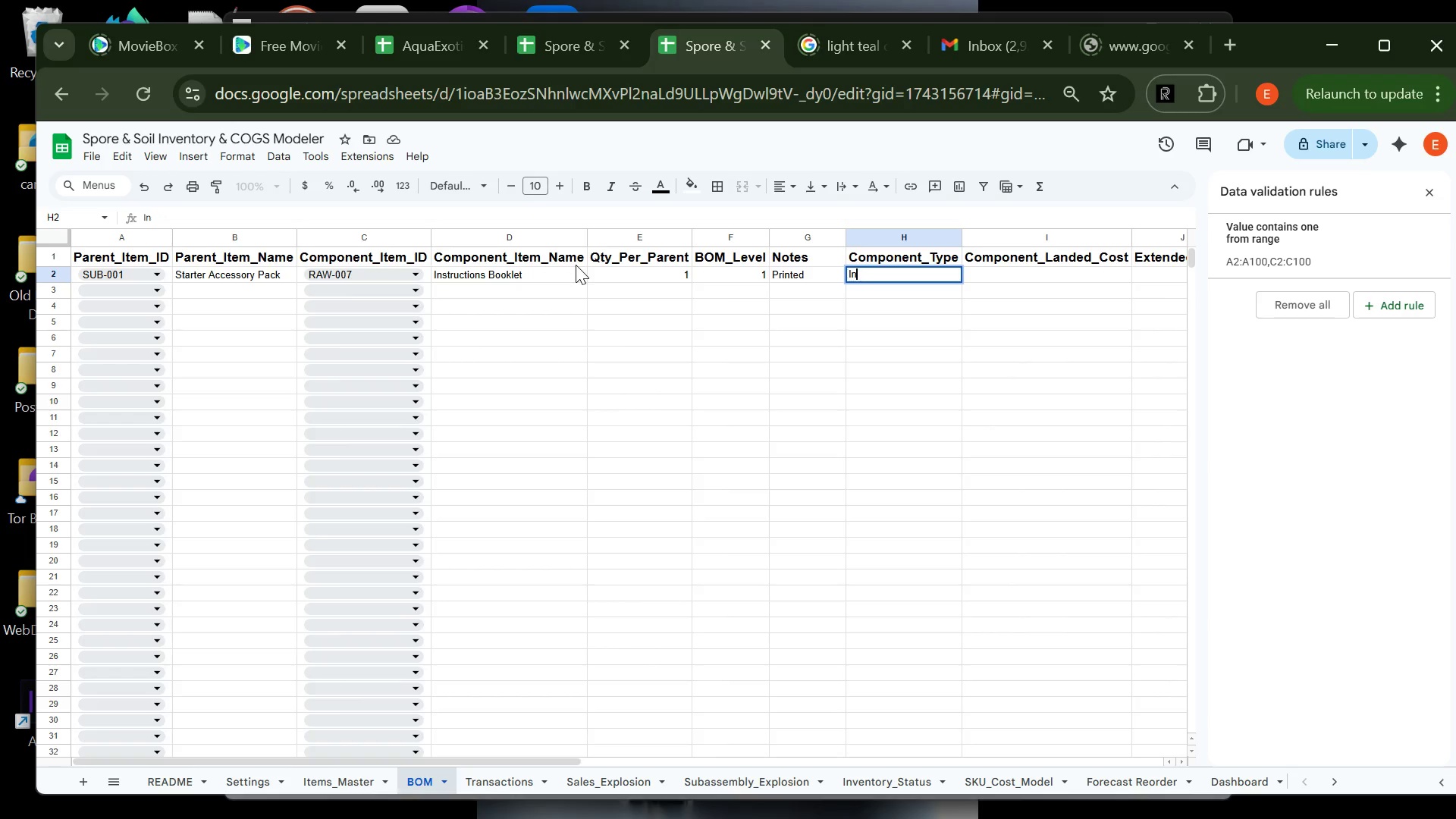 
key(Backspace)
 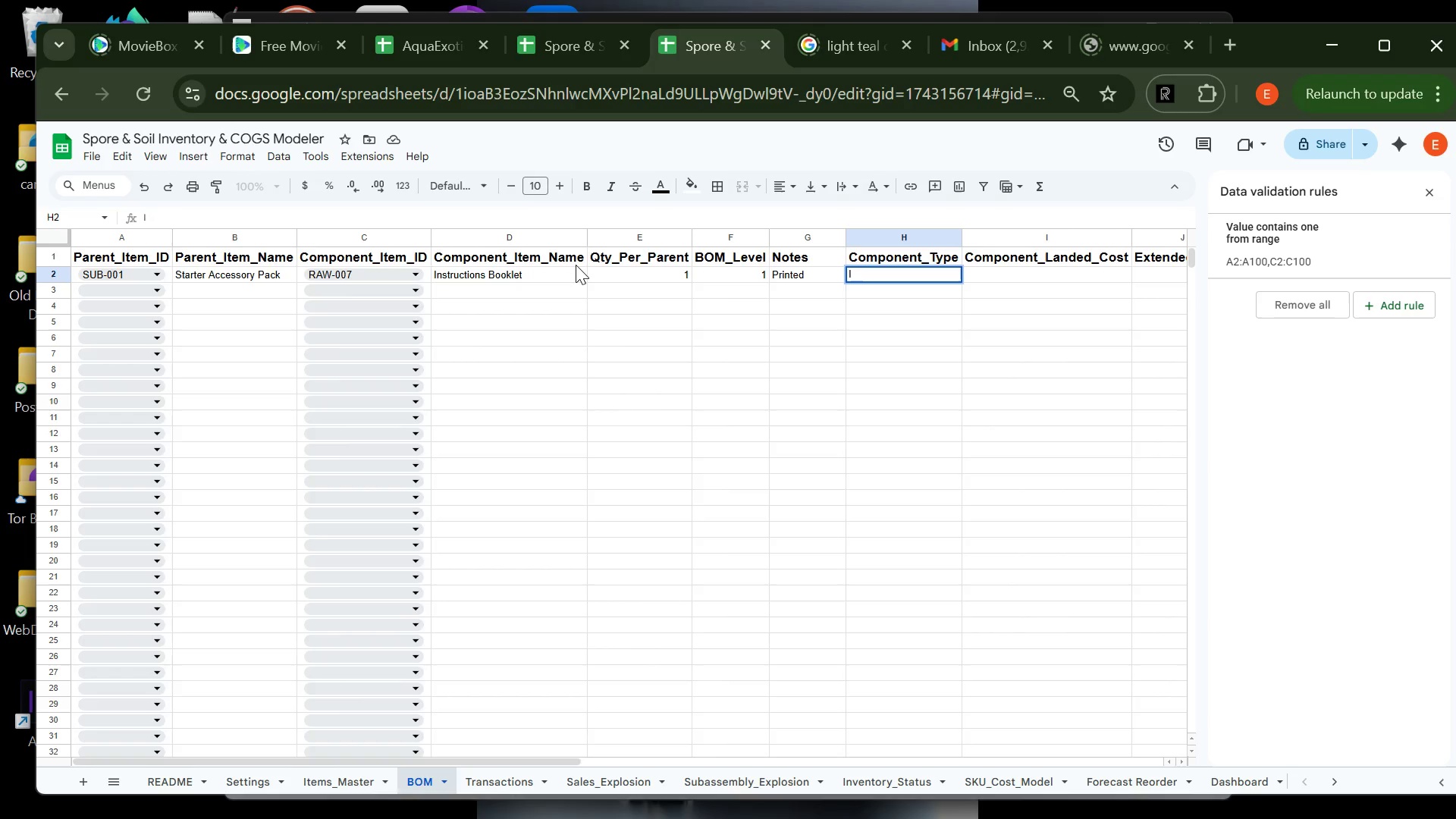 
key(Backspace)
 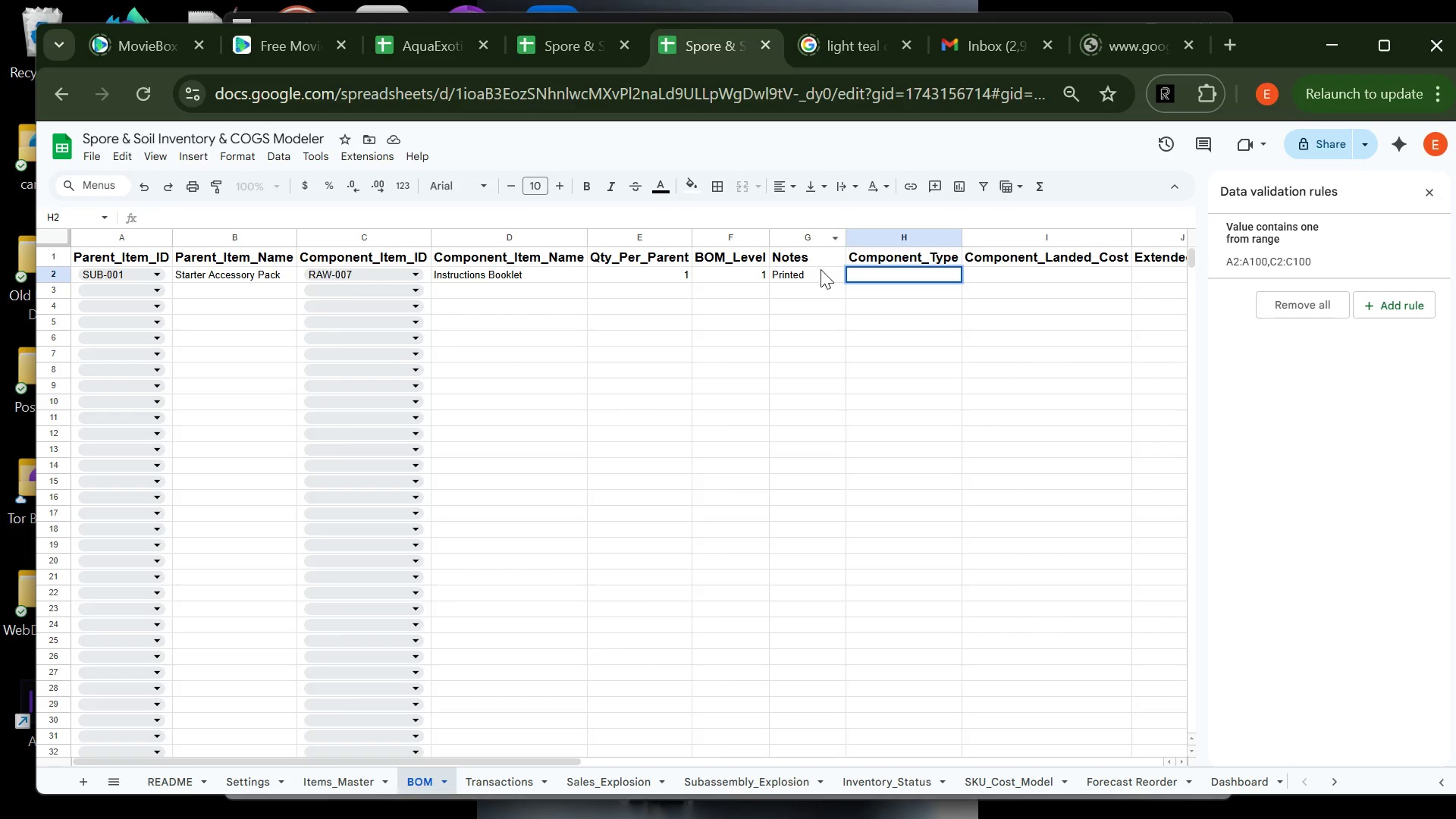 
double_click([821, 271])
 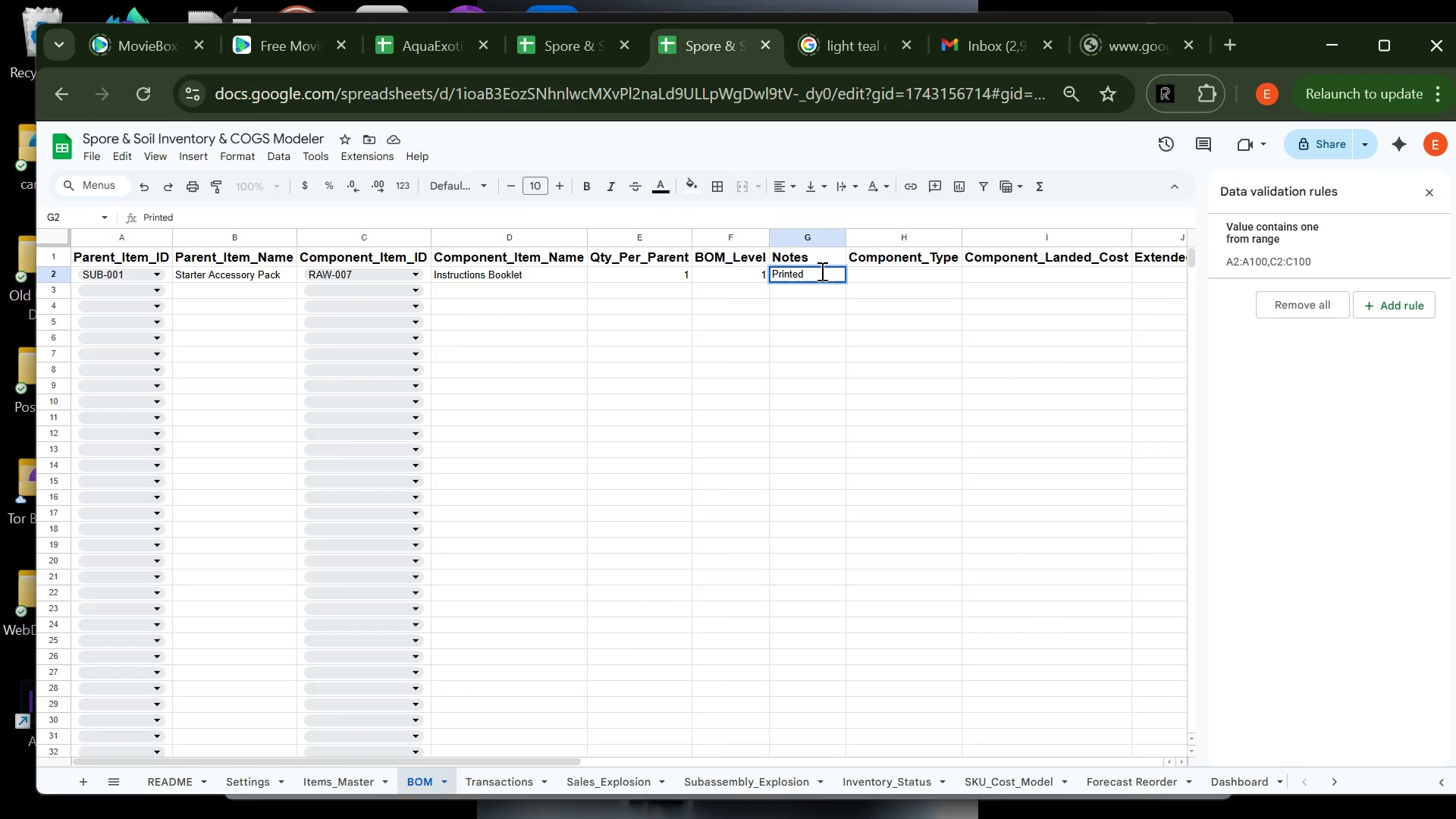 
type( insert)
 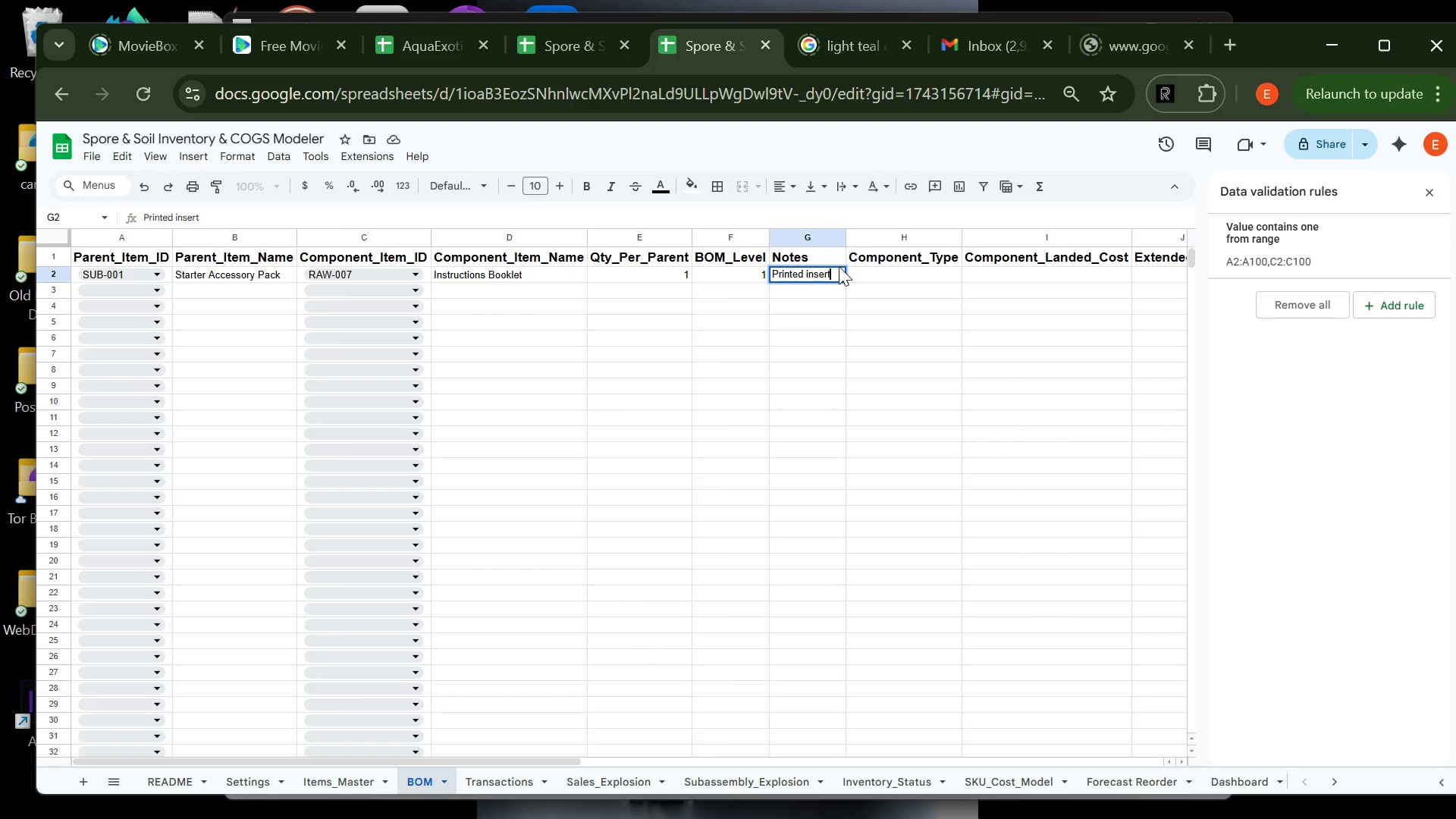 
key(Enter)
 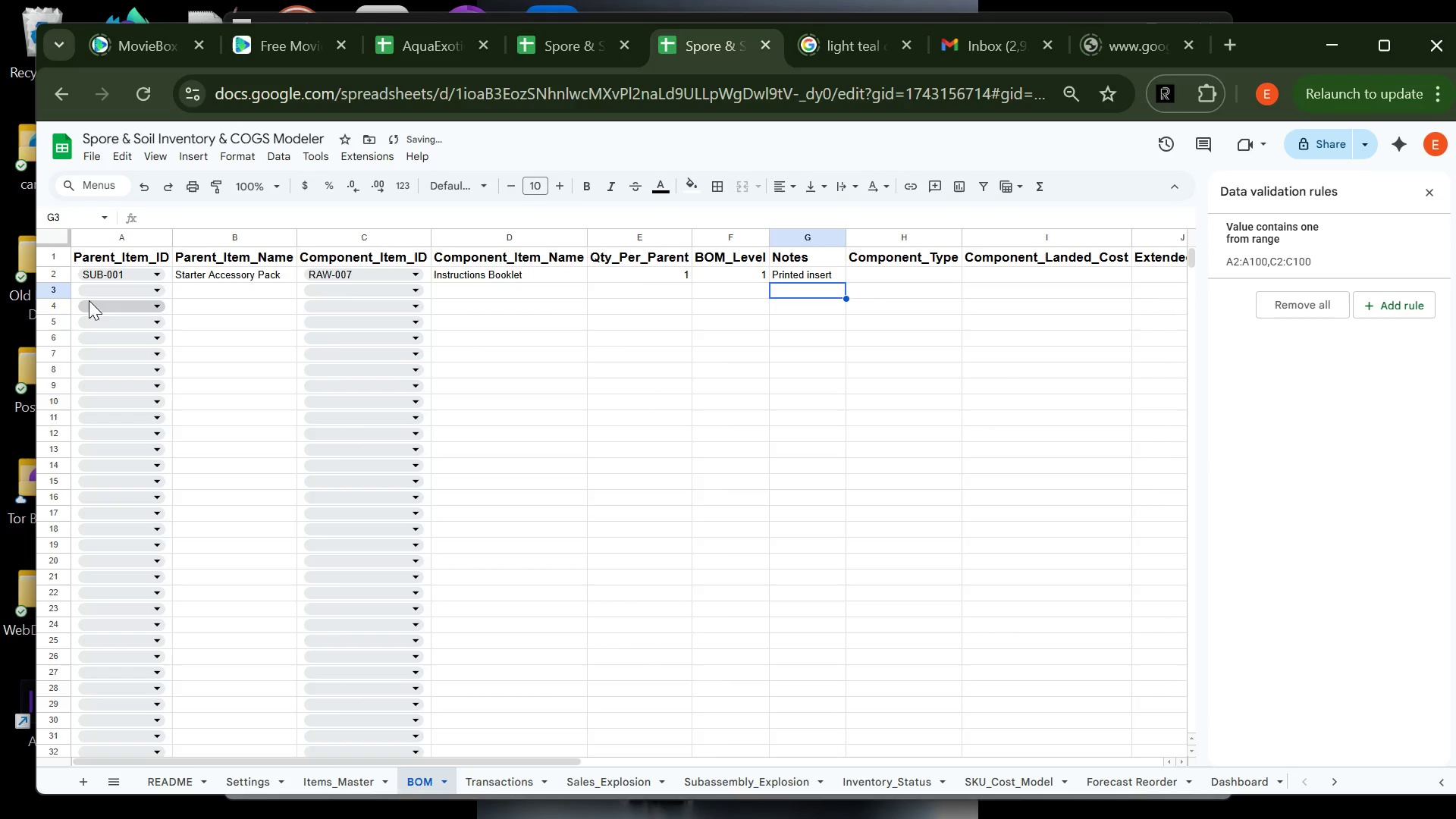 
left_click([111, 292])
 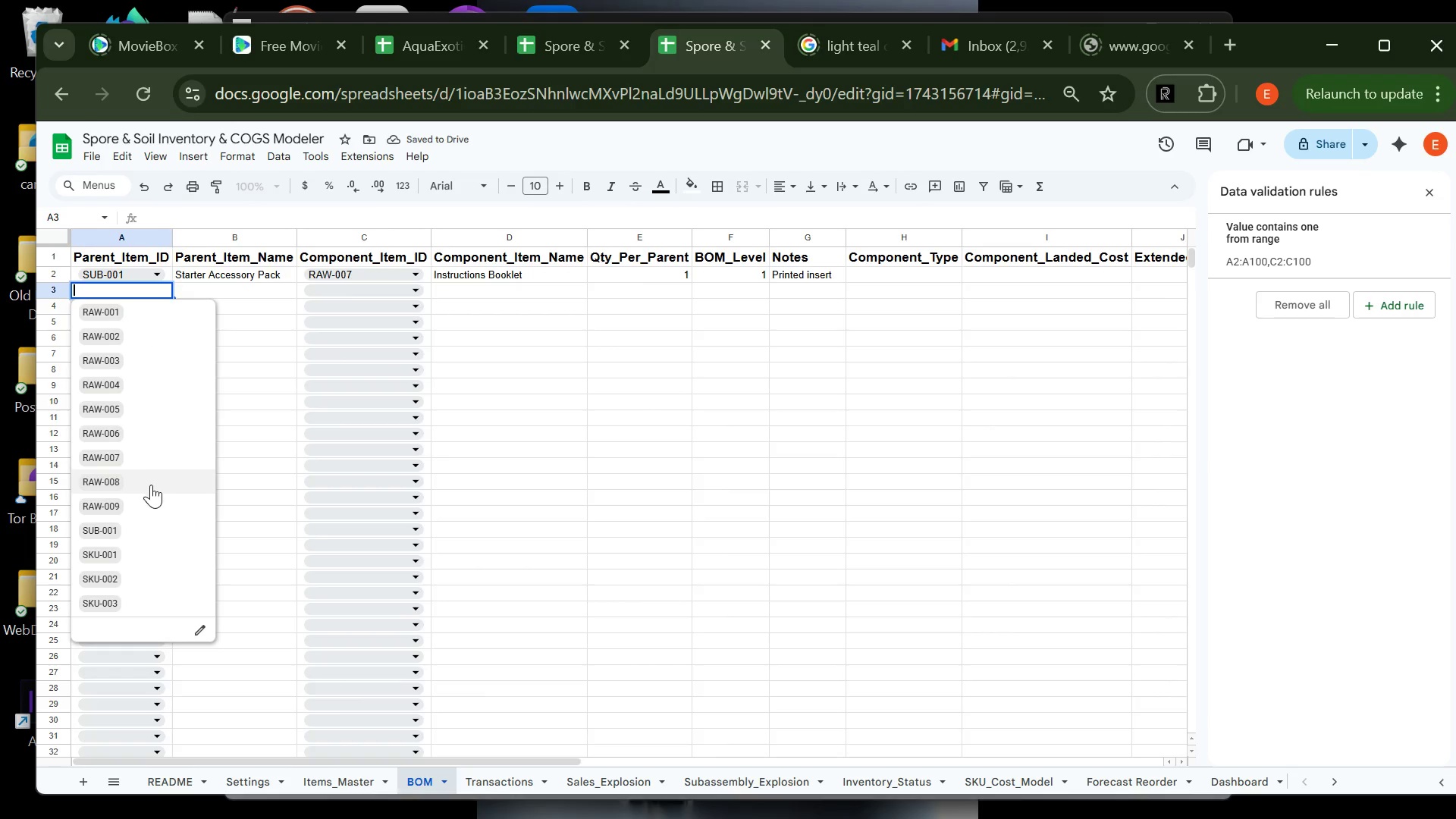 
left_click([143, 527])
 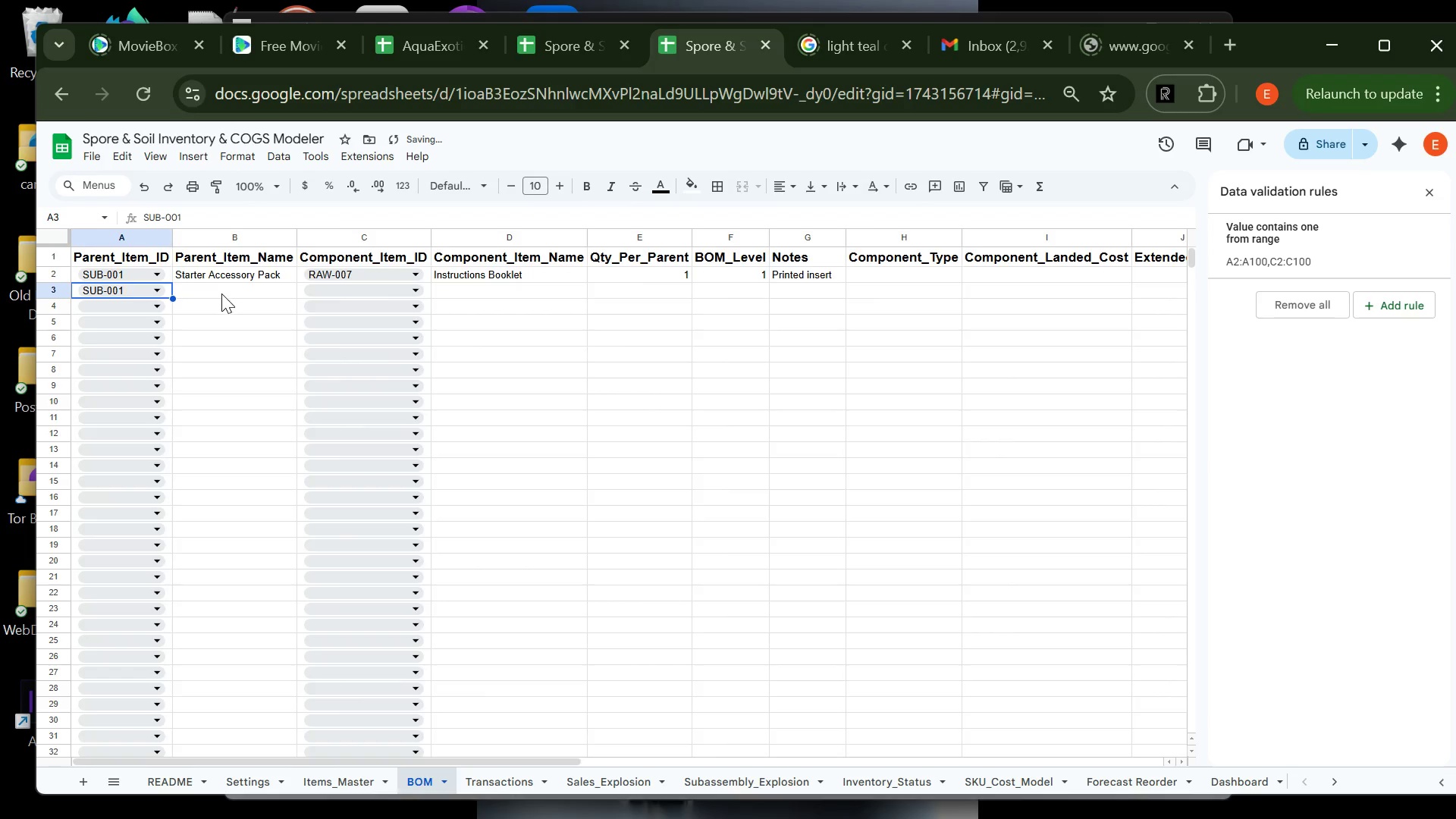 
left_click([221, 294])
 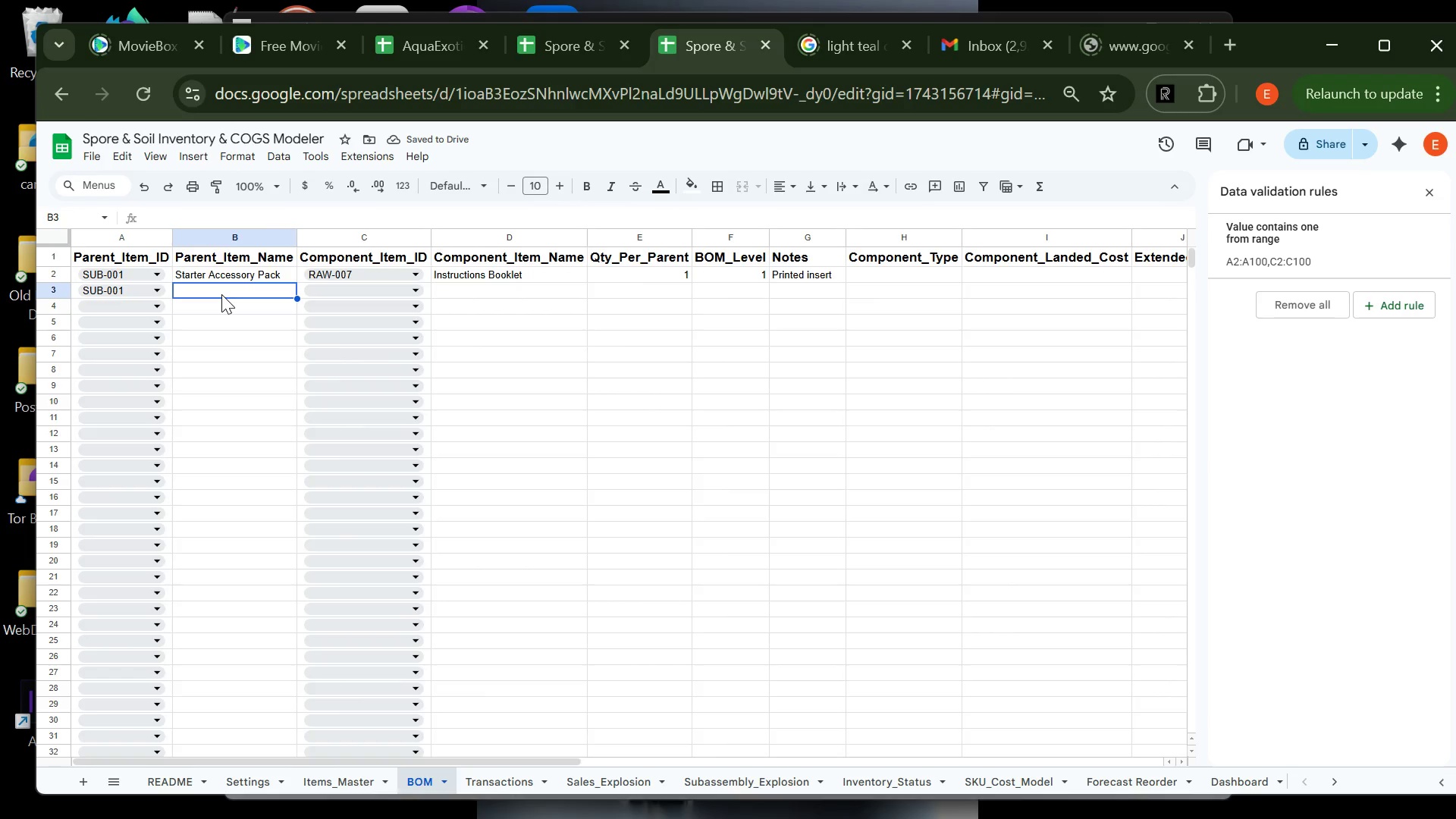 
type(Starter)
key(Tab)
 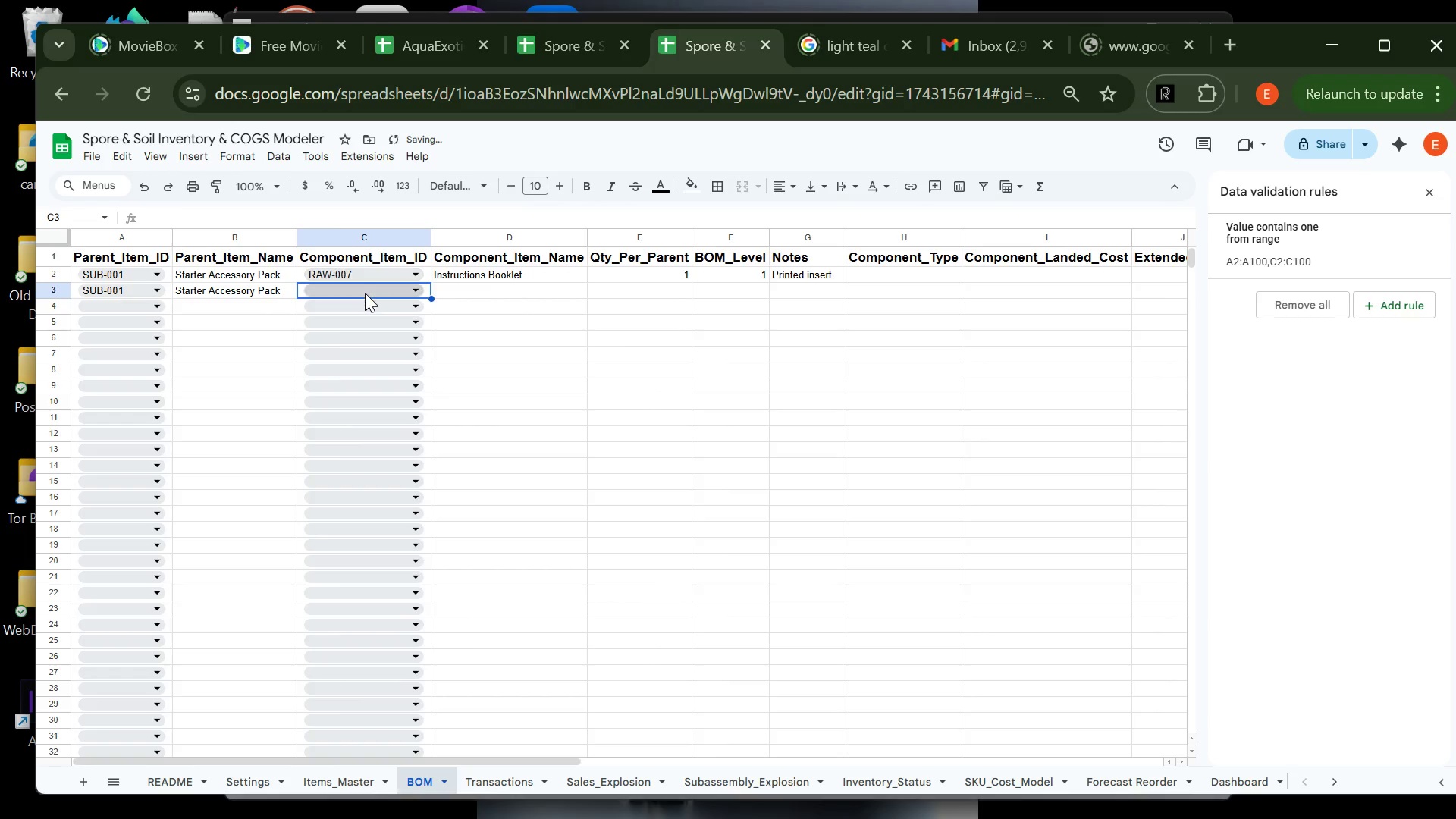 
left_click([365, 293])
 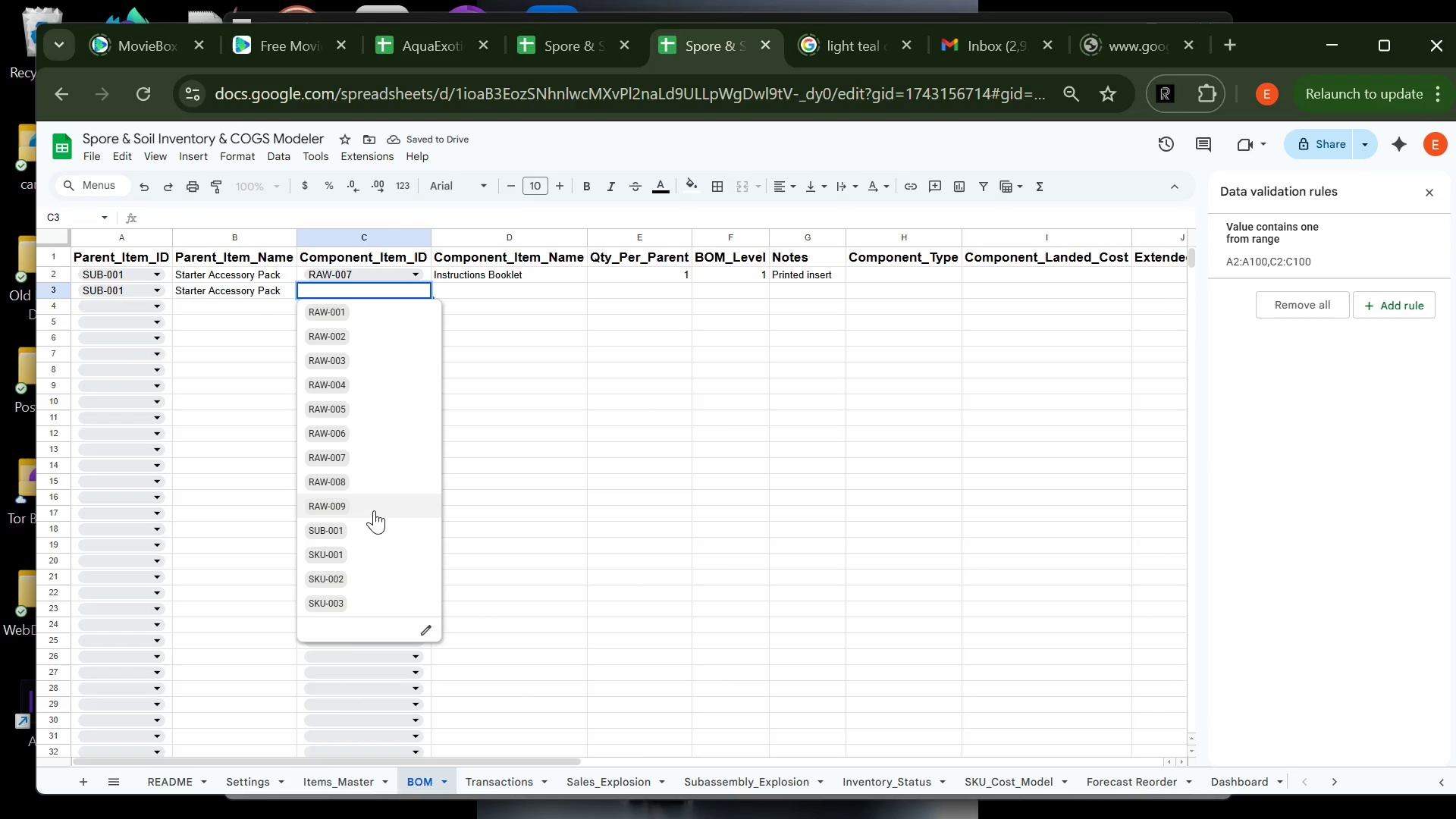 
left_click([374, 484])
 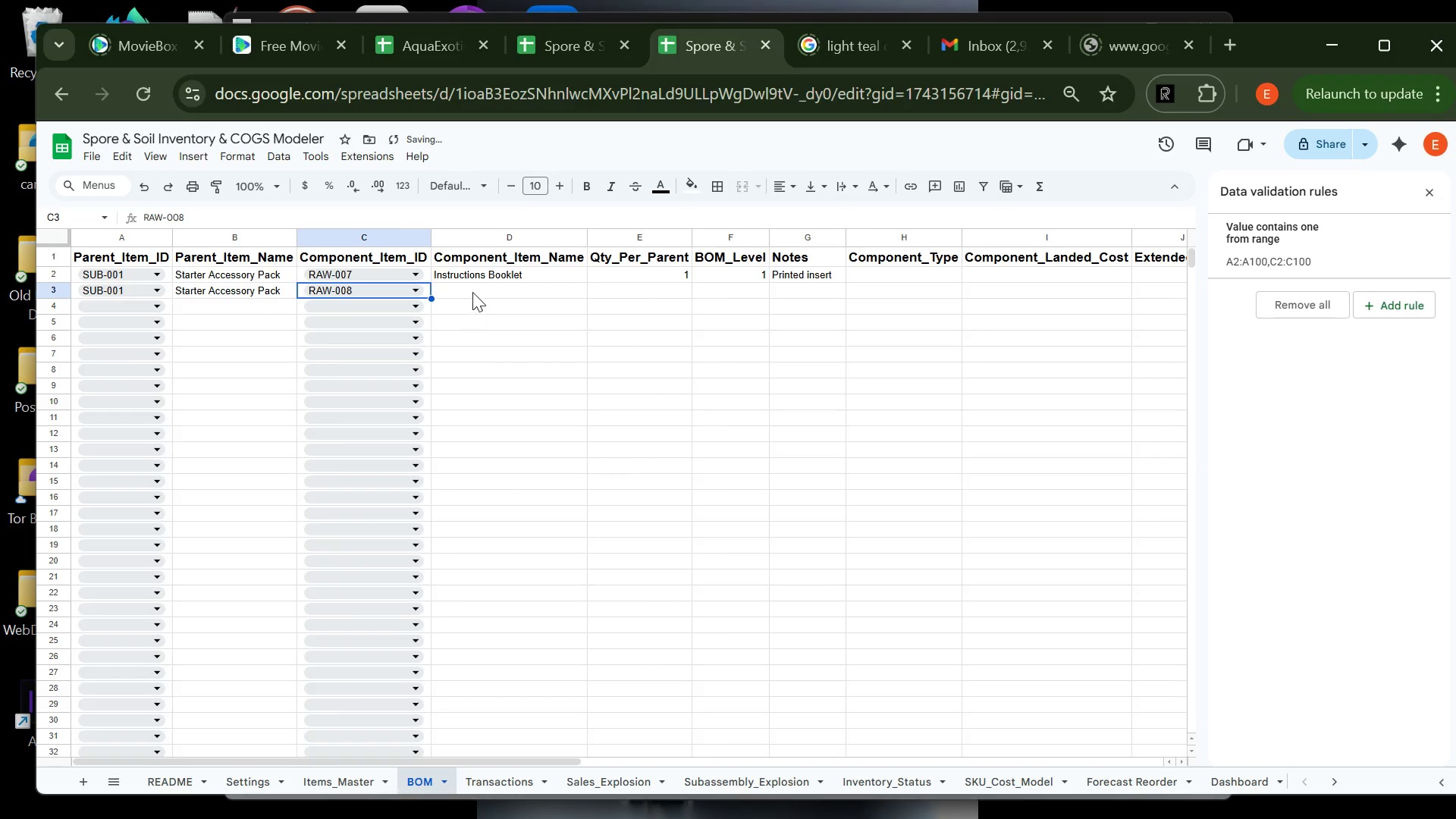 
left_click([472, 290])
 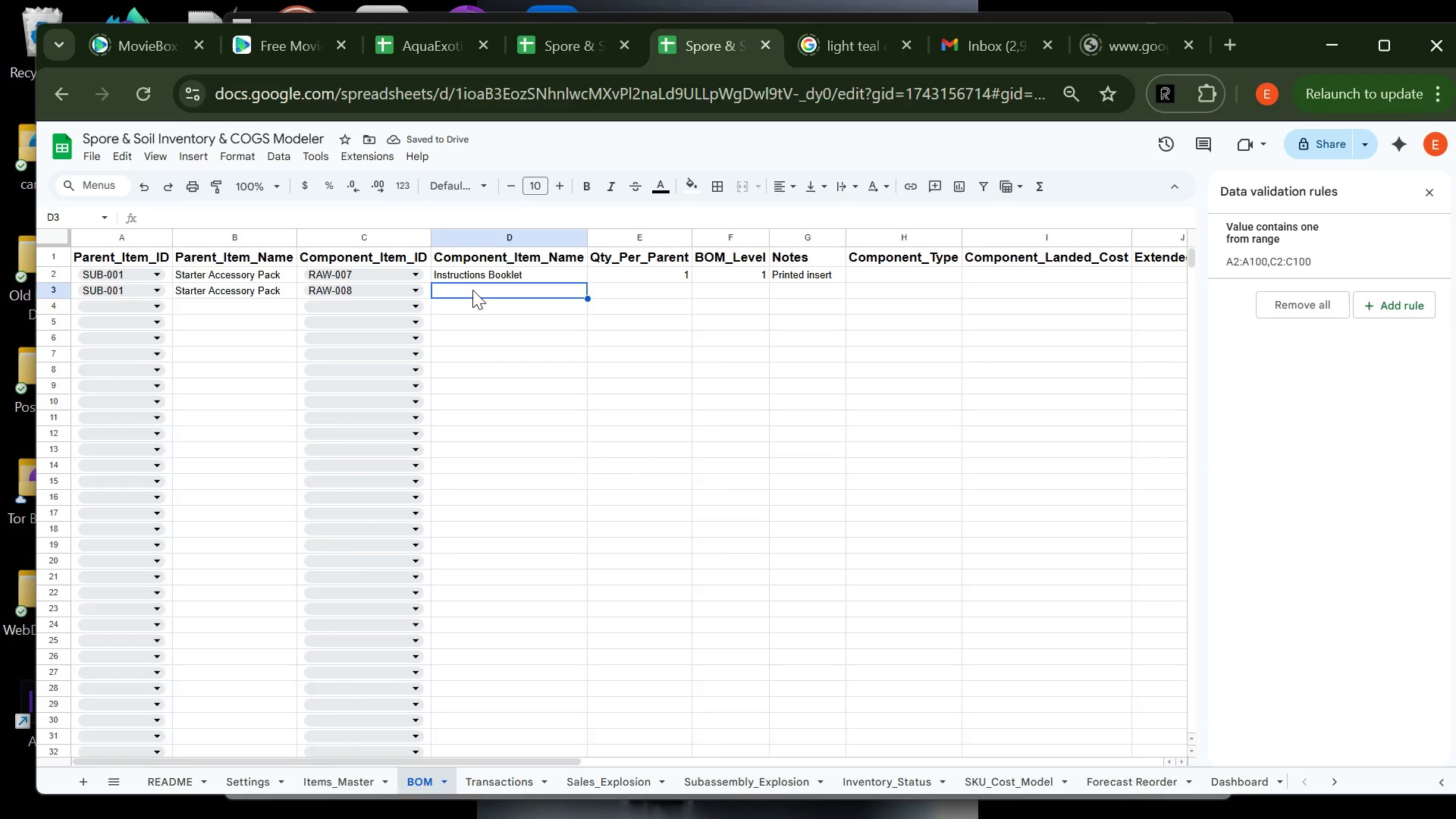 
type(Mister Bottler)
key(Backspace)
 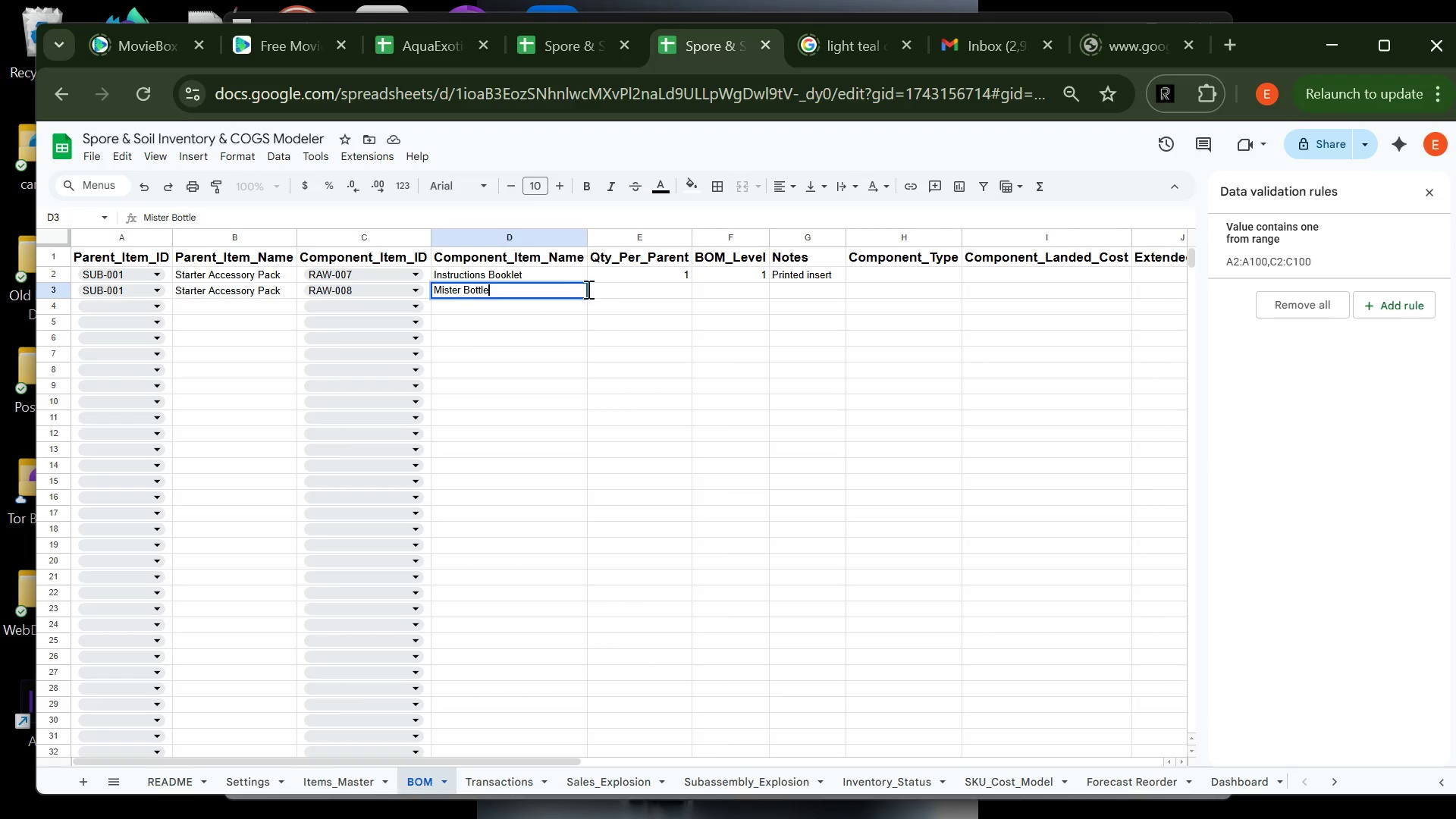 
key(Tab)
 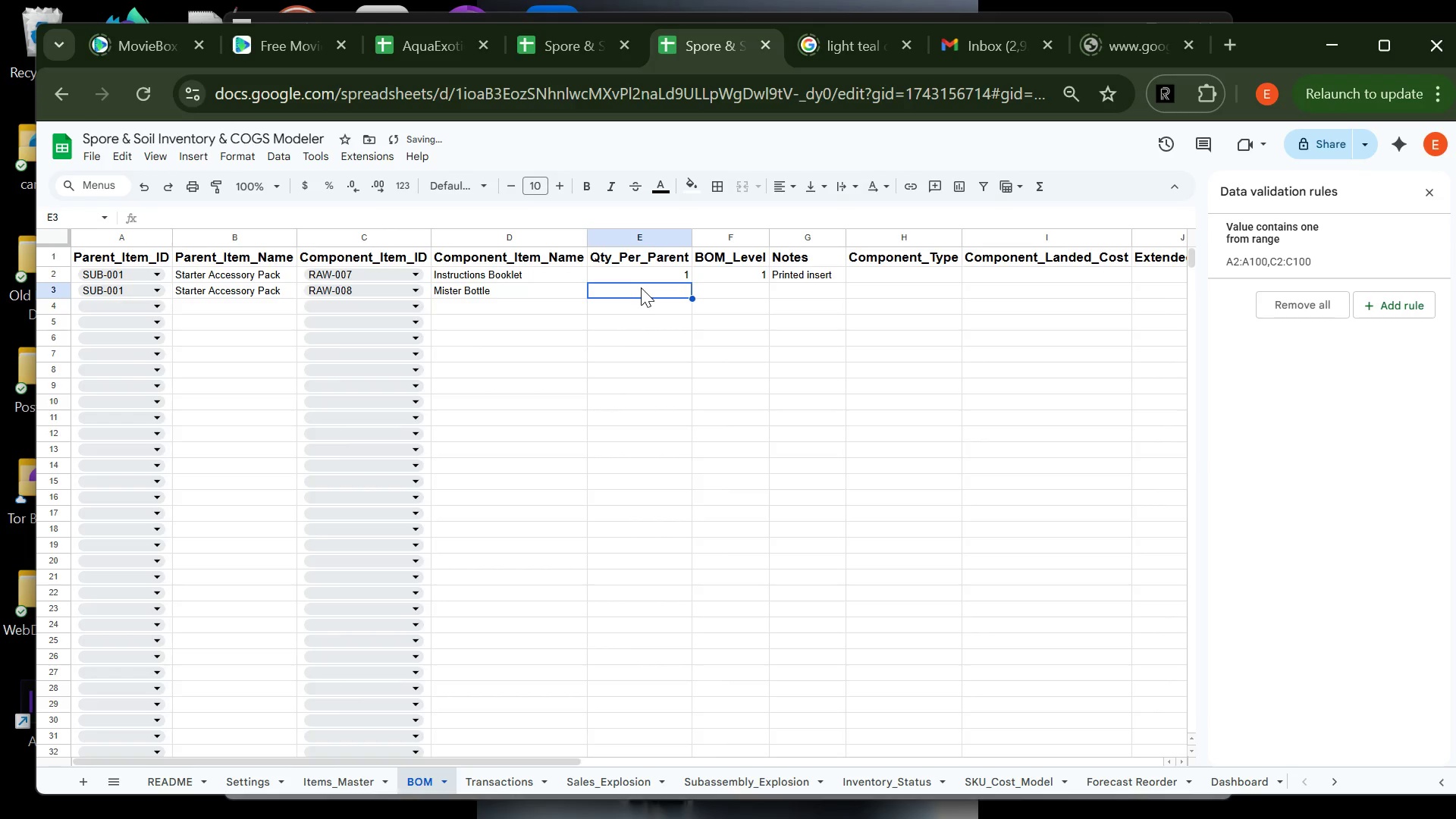 
key(1)
 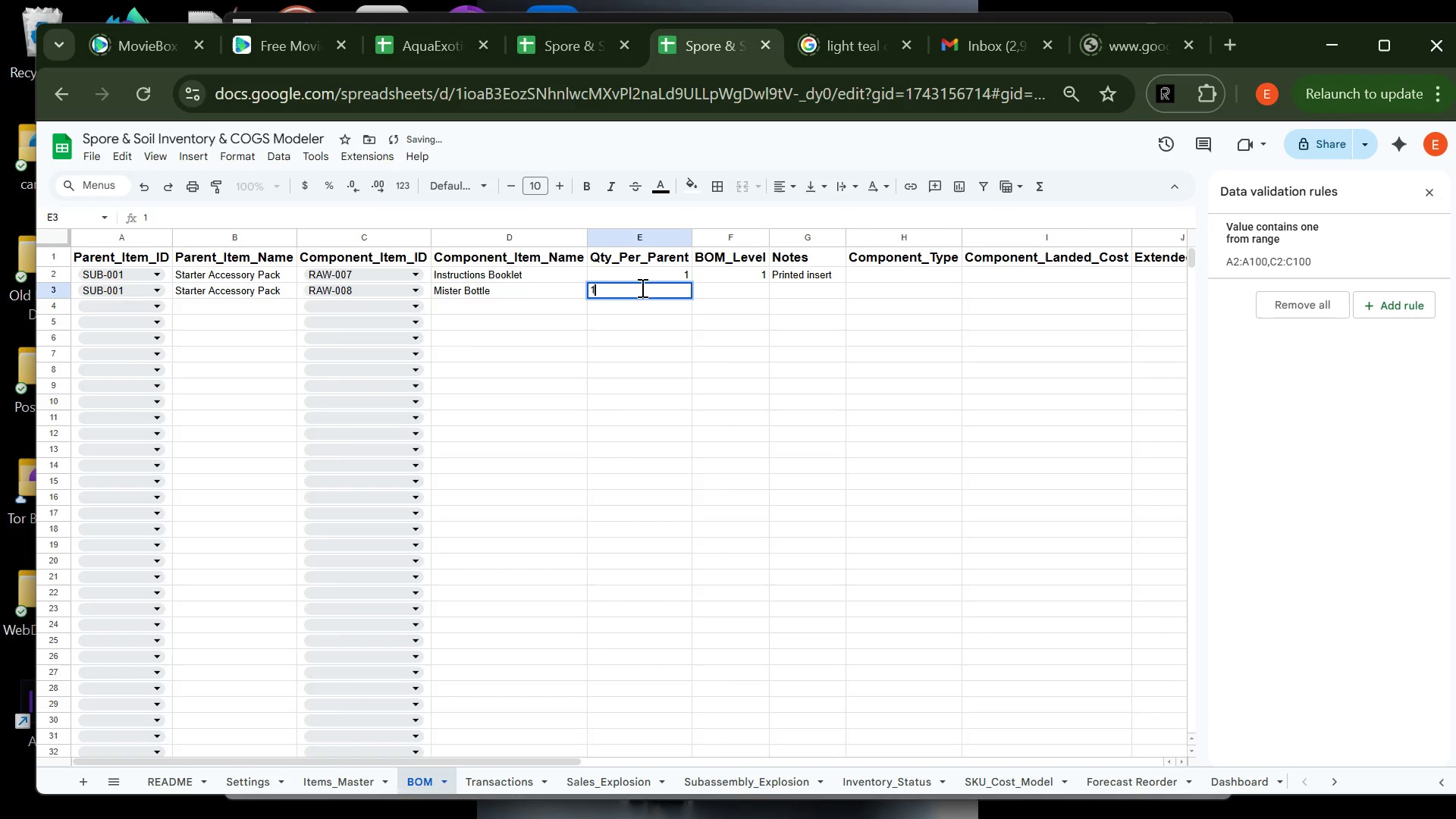 
key(Tab)
 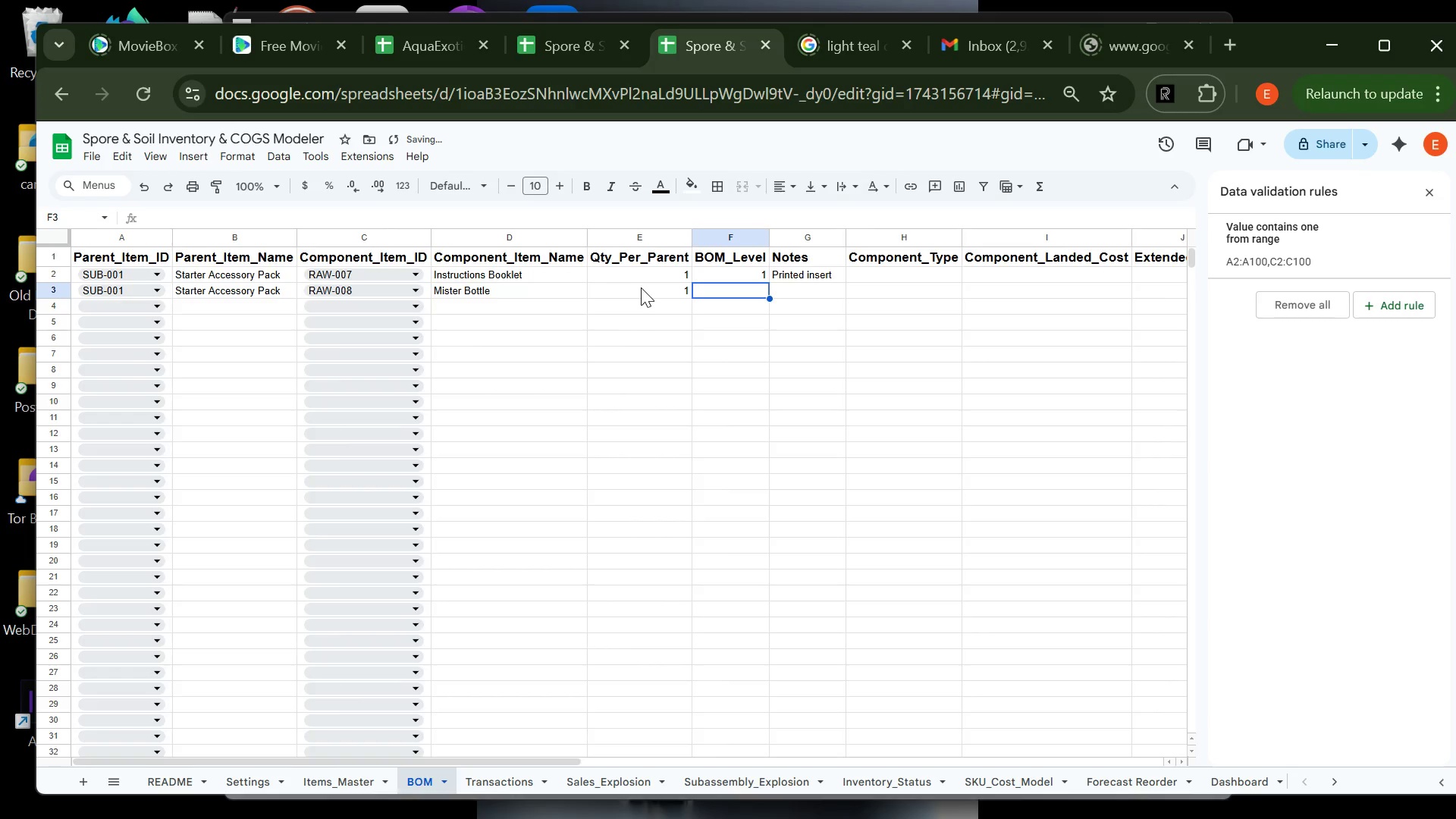 
key(1)
 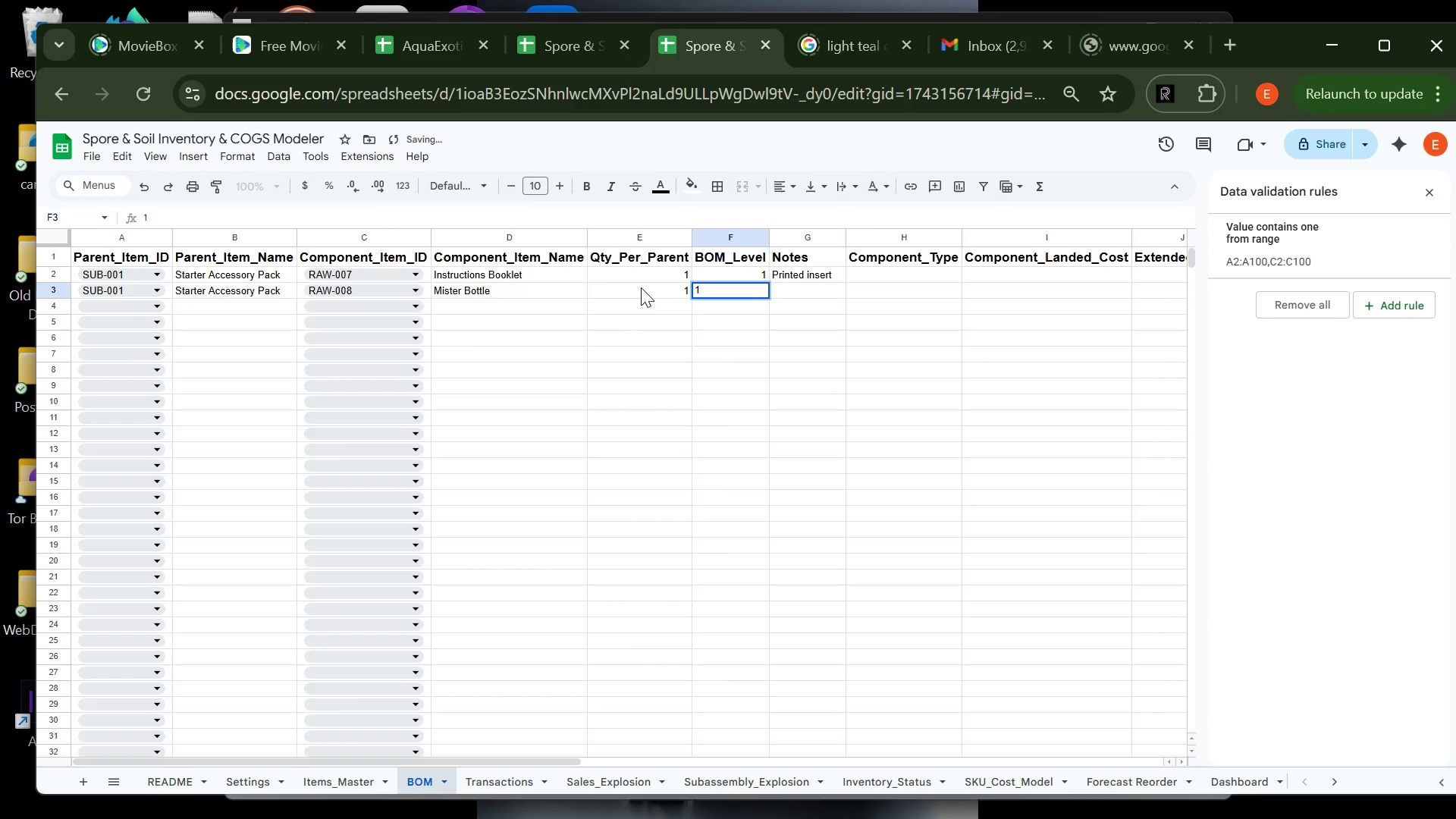 
key(Tab)
 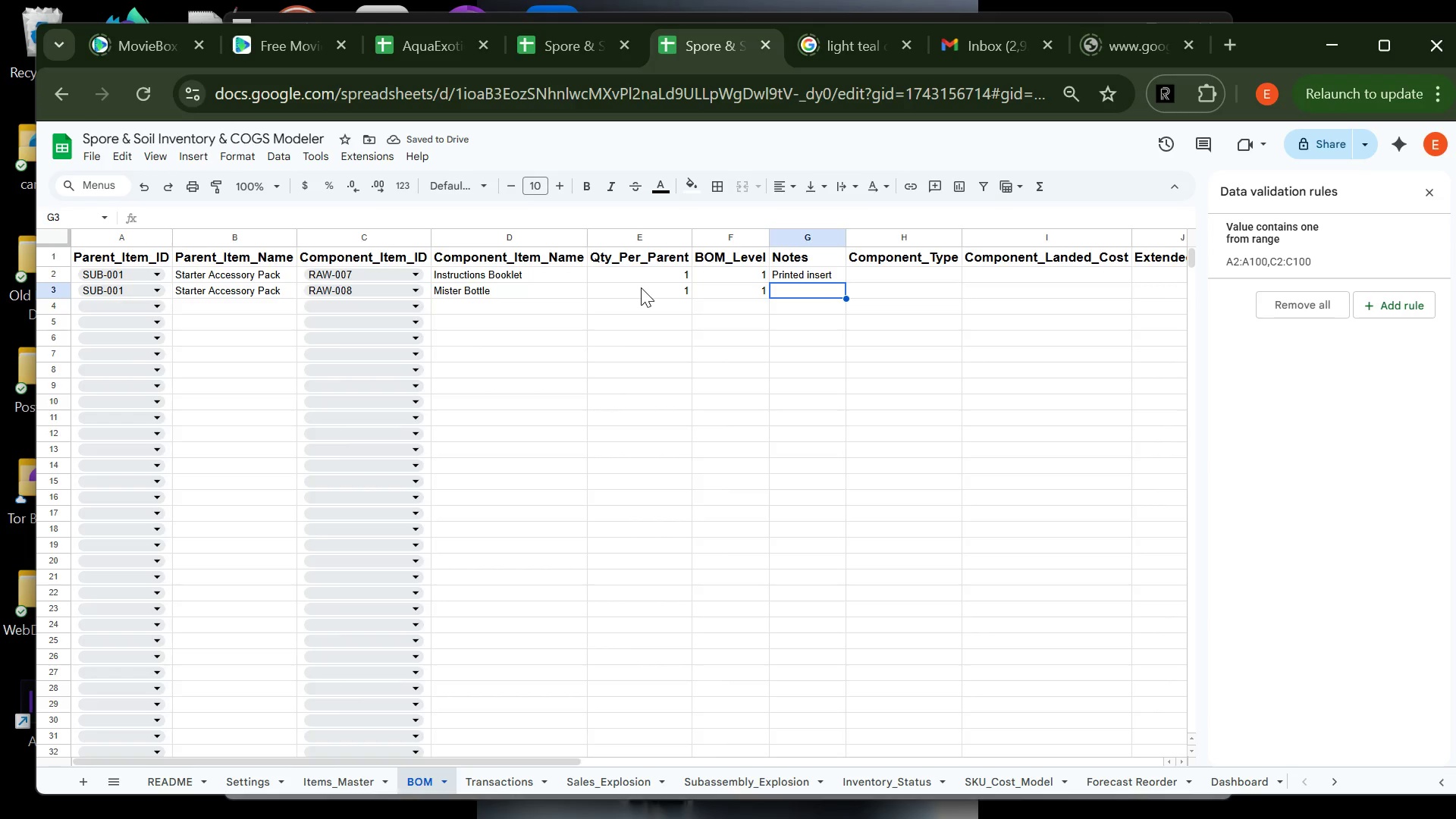 
type(Str)
key(Backspace)
type(arter Accessory)
 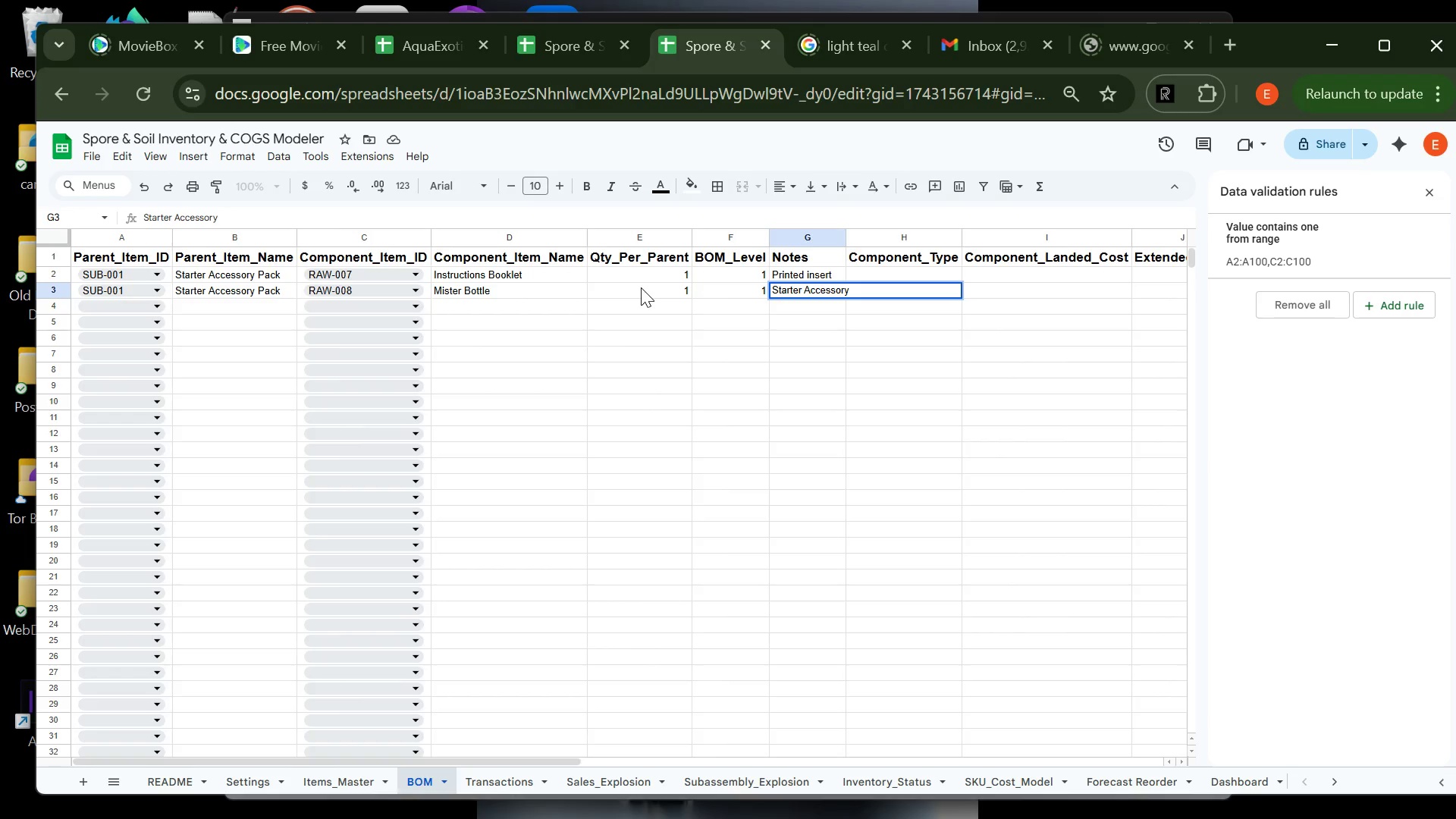 
key(Enter)
 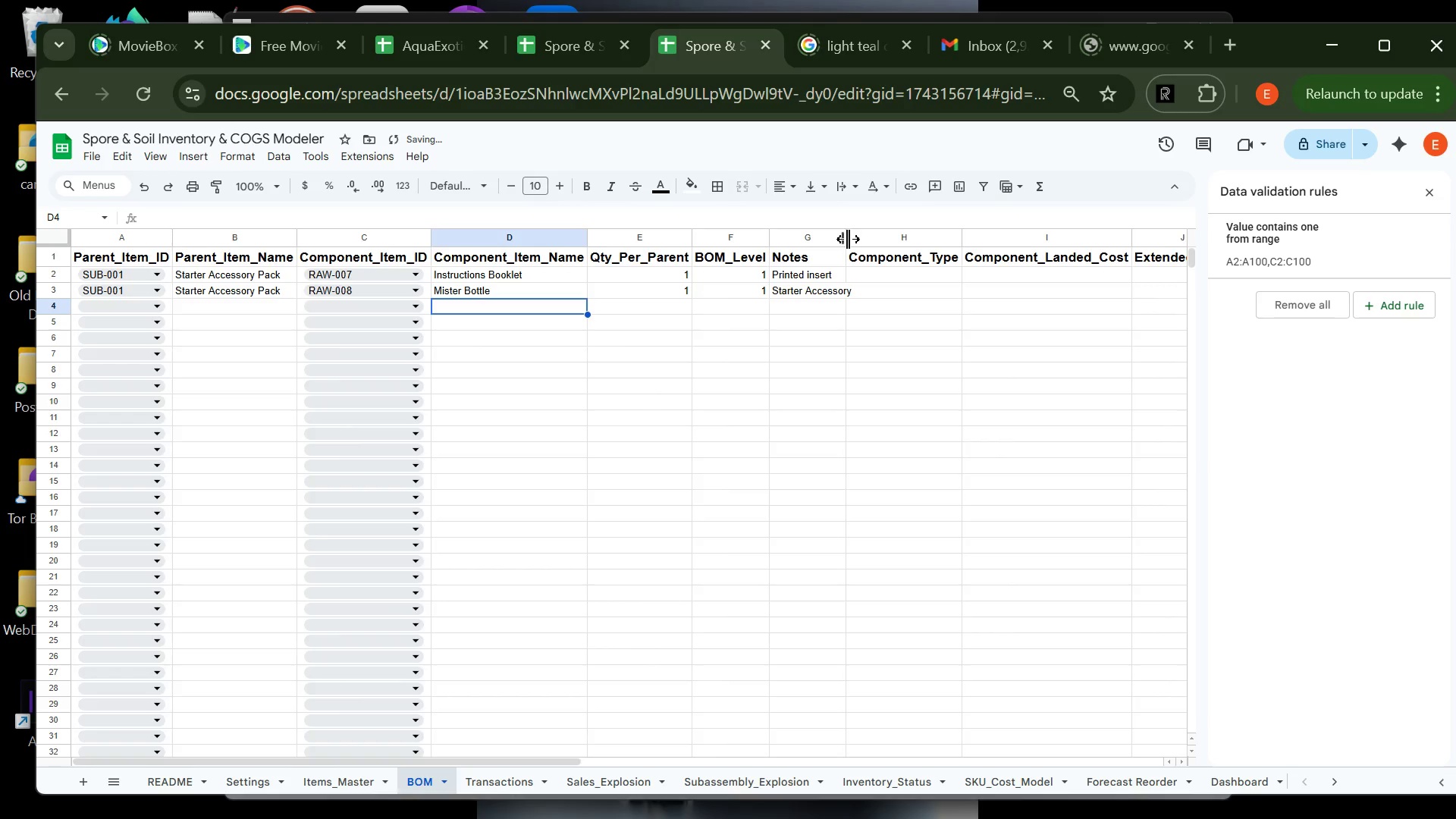 
double_click([846, 238])
 